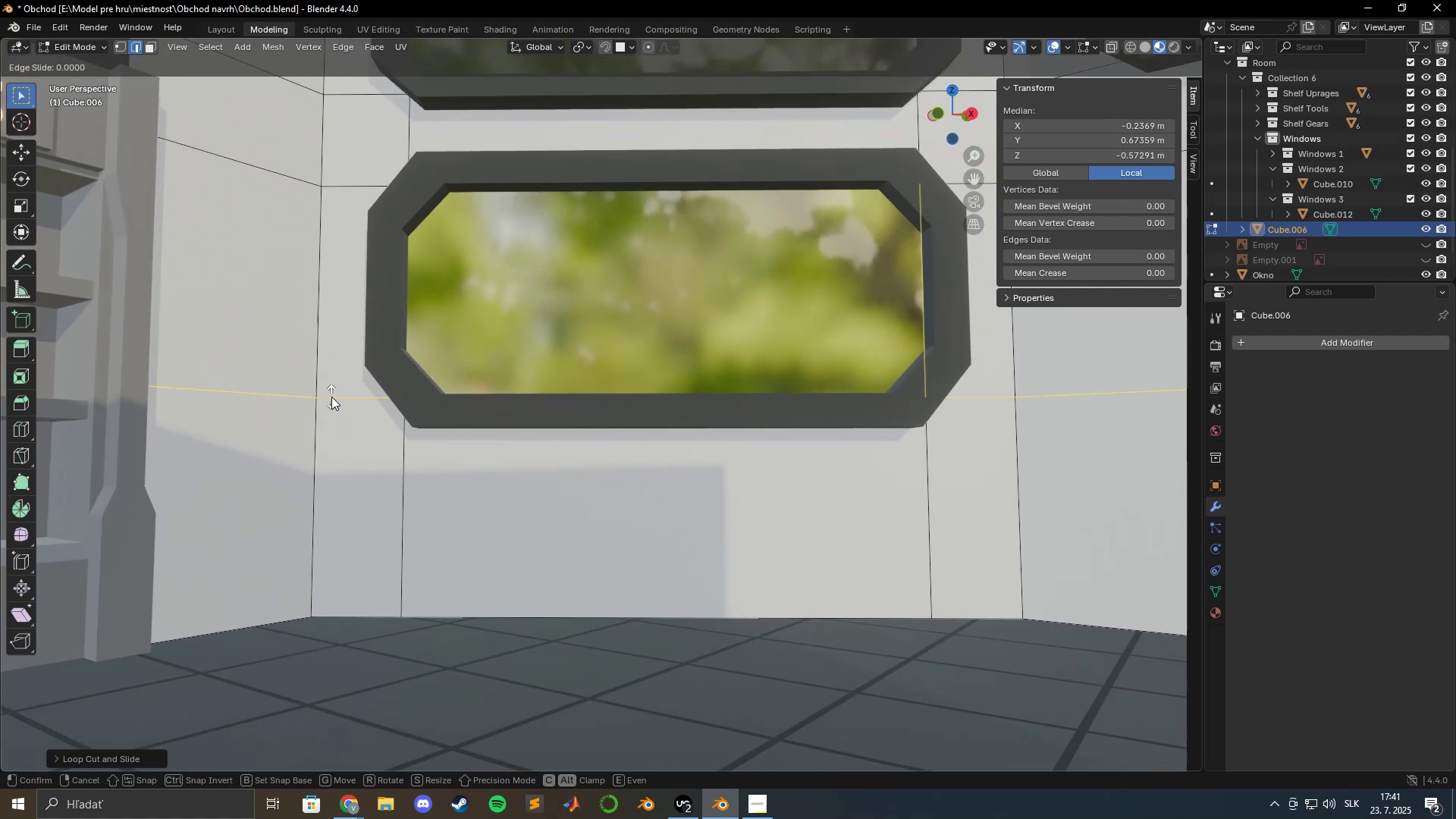 
key(Escape)
 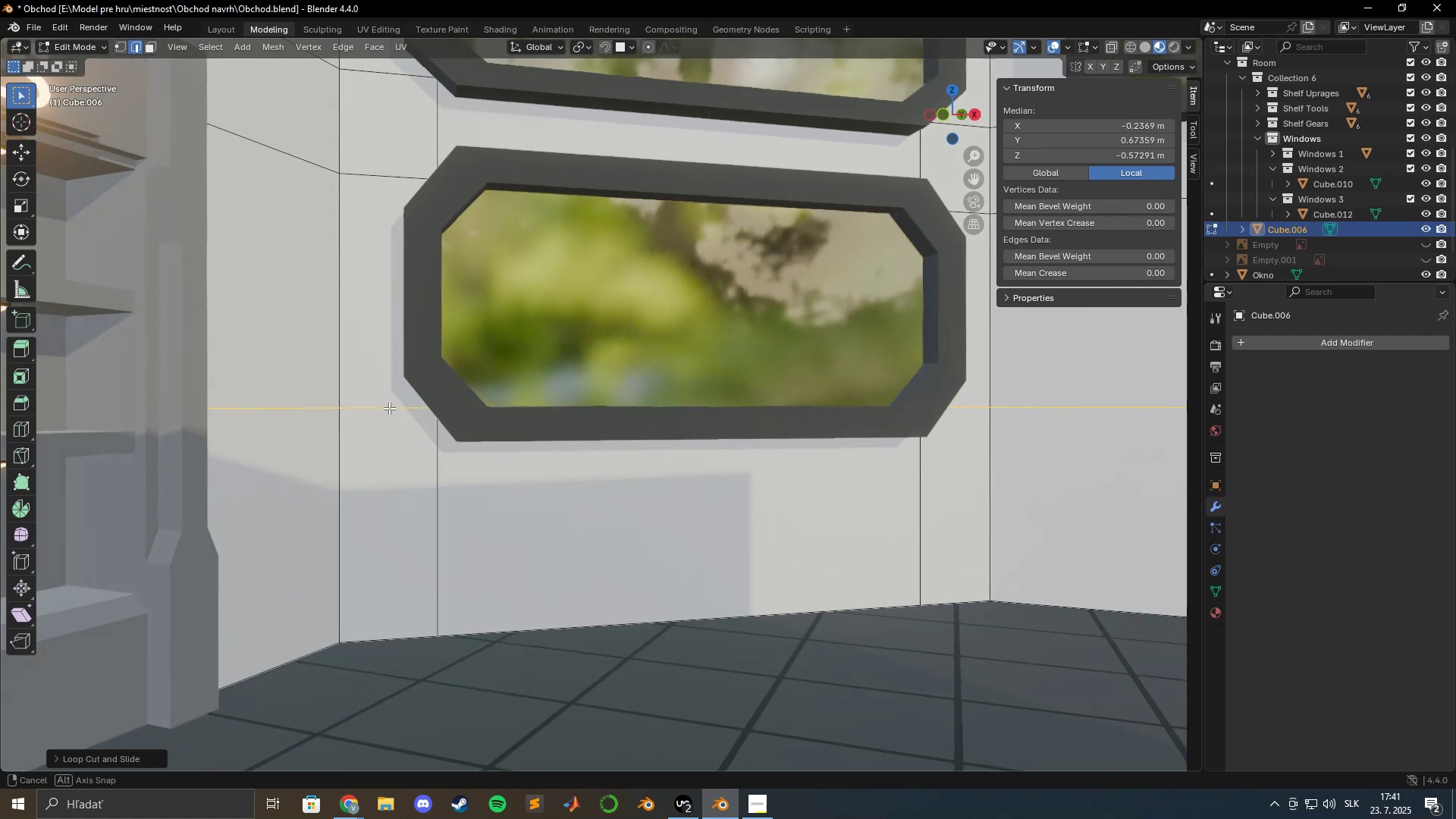 
scroll: coordinate [407, 419], scroll_direction: up, amount: 6.0
 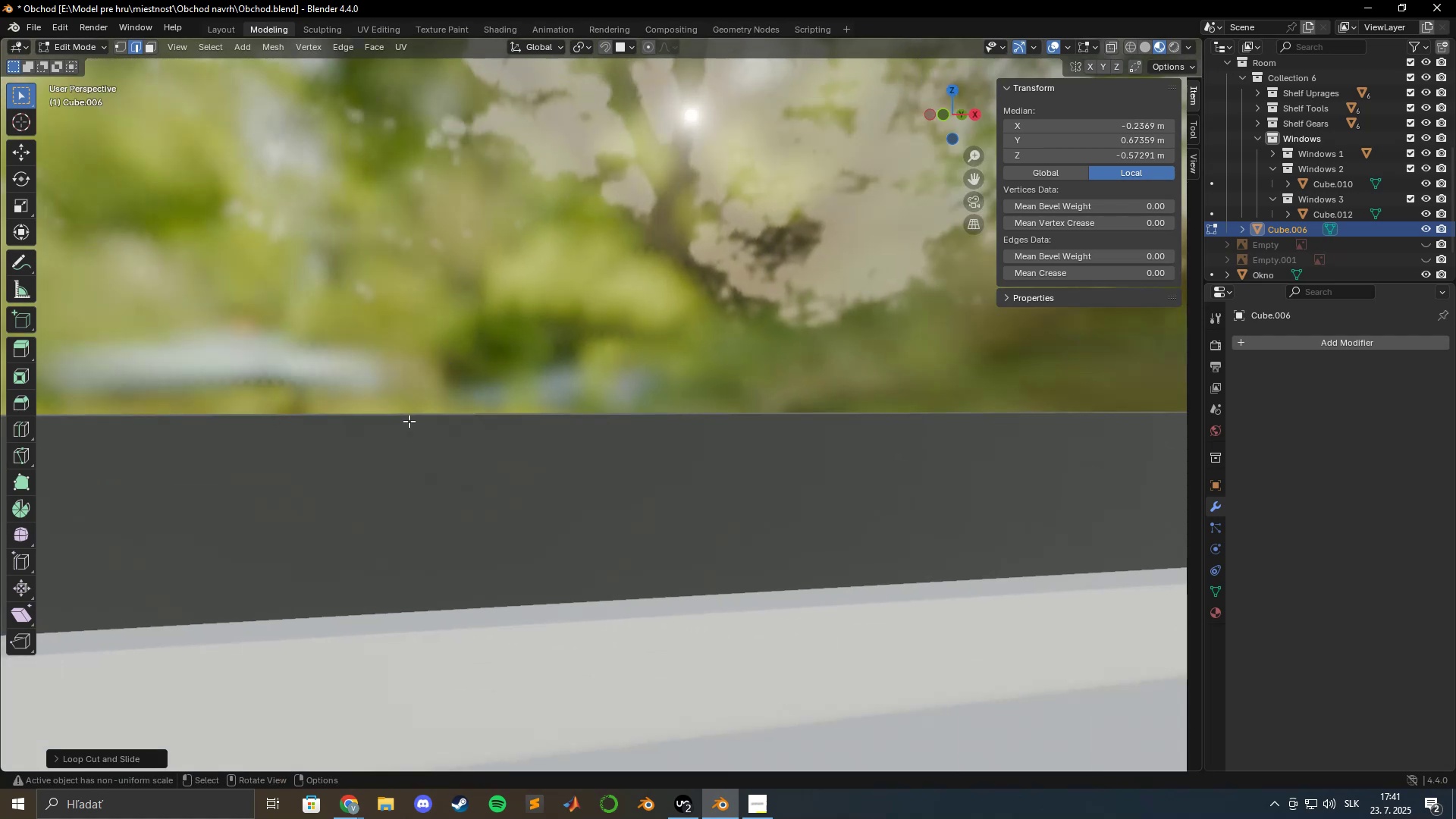 
hold_key(key=ShiftLeft, duration=0.7)
 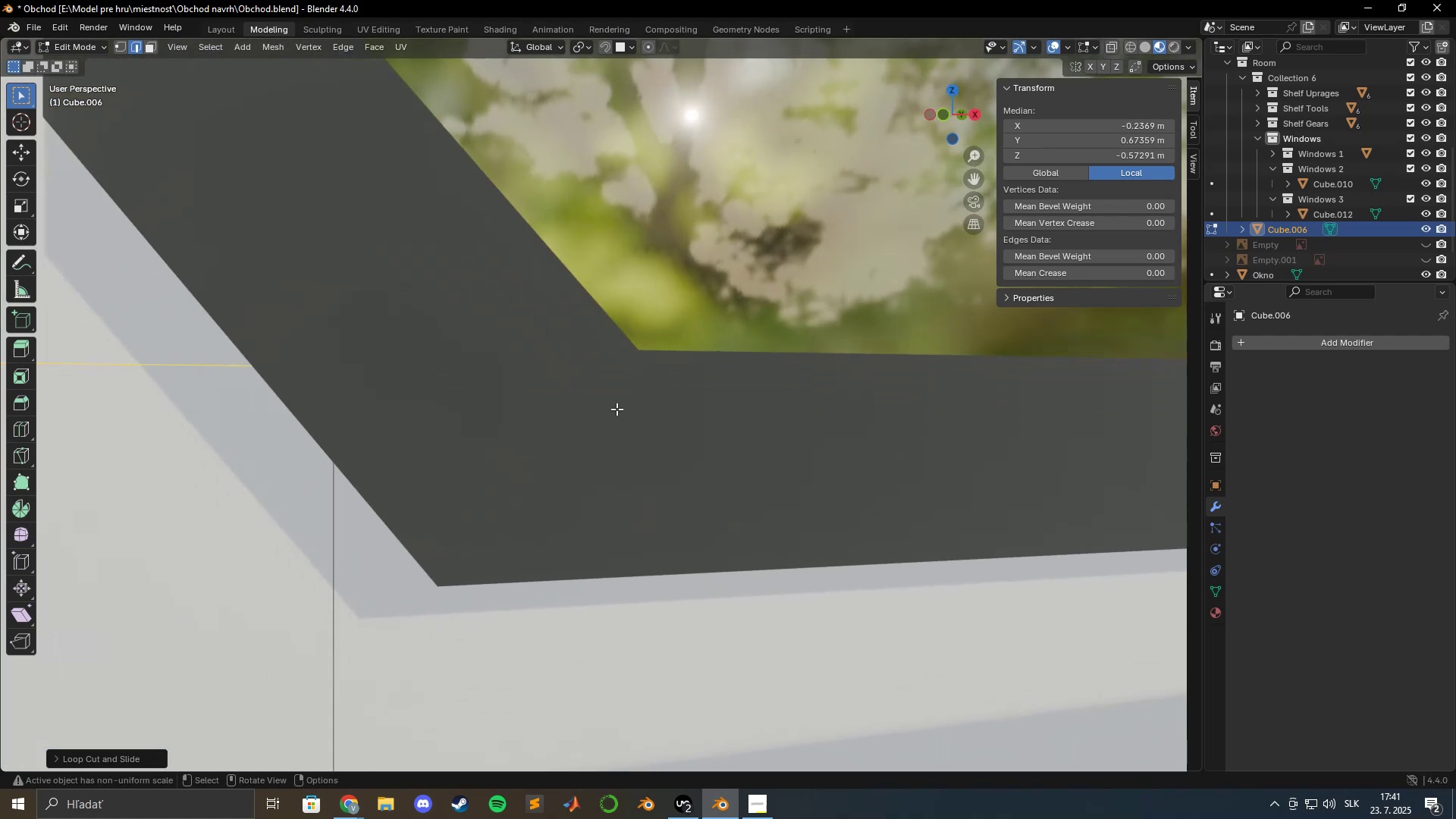 
scroll: coordinate [588, 413], scroll_direction: up, amount: 2.0
 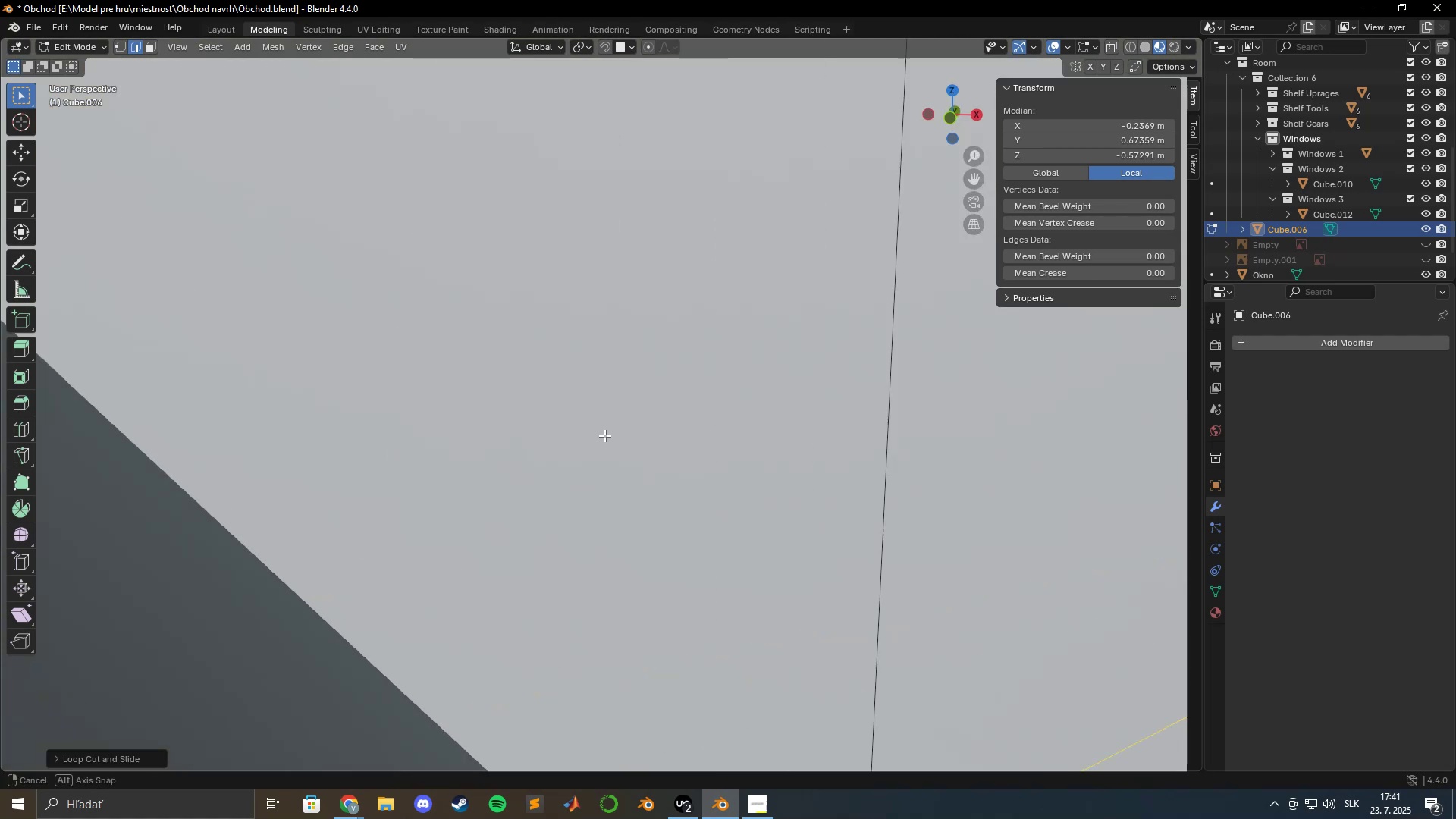 
hold_key(key=ShiftLeft, duration=1.53)
scroll: coordinate [632, 457], scroll_direction: up, amount: 1.0
 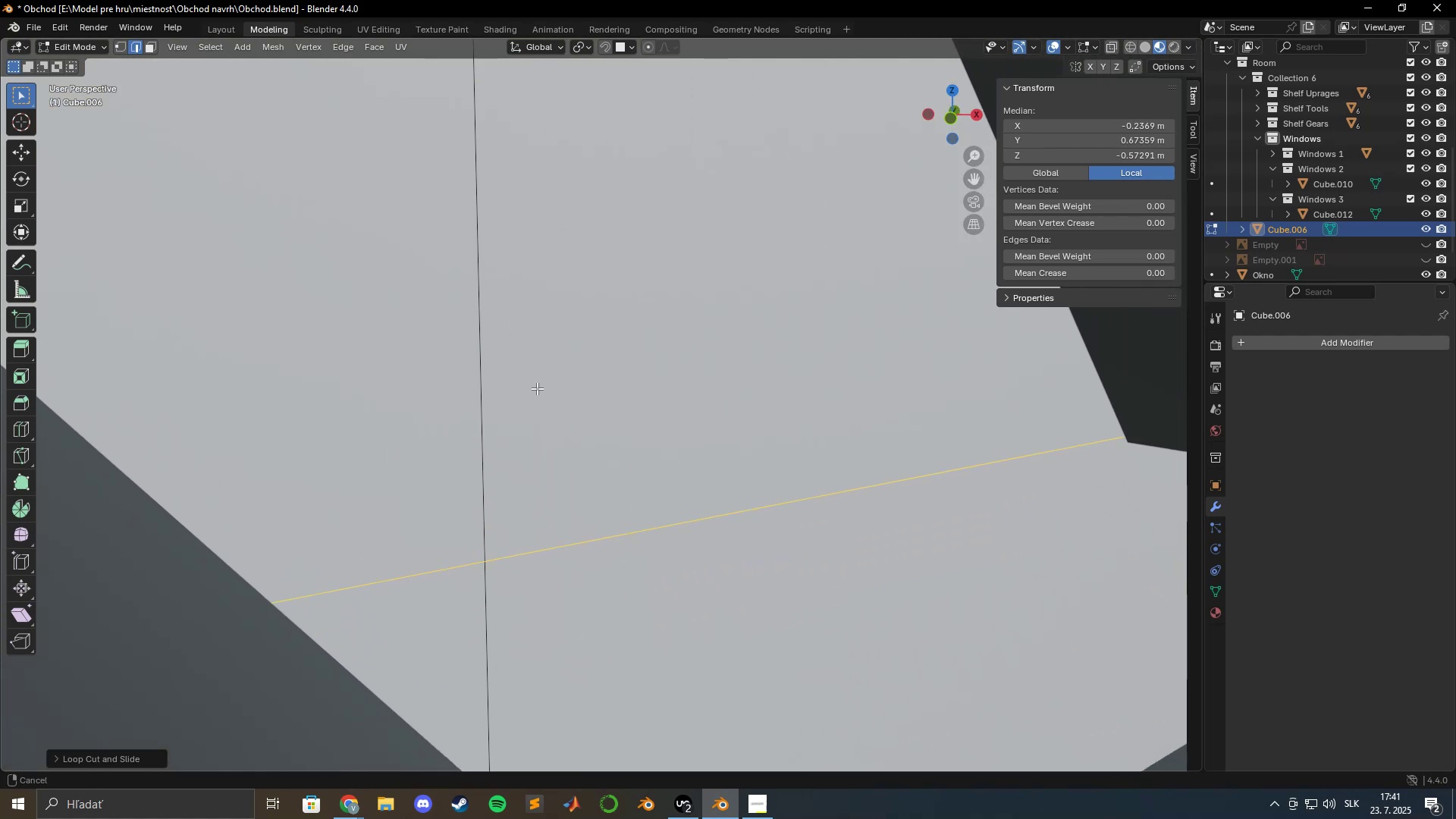 
key(Shift+ShiftLeft)
 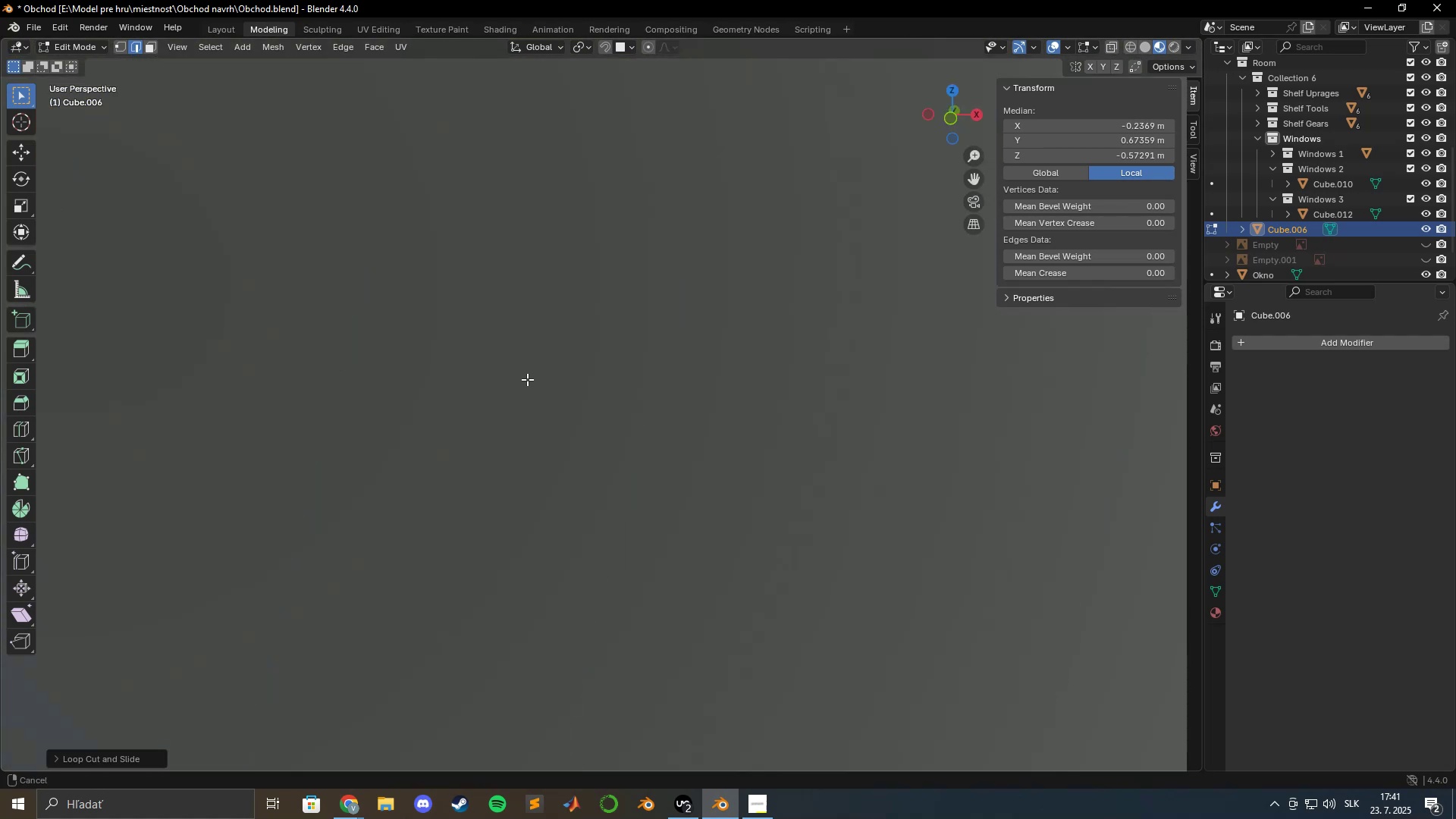 
key(Shift+ShiftLeft)
 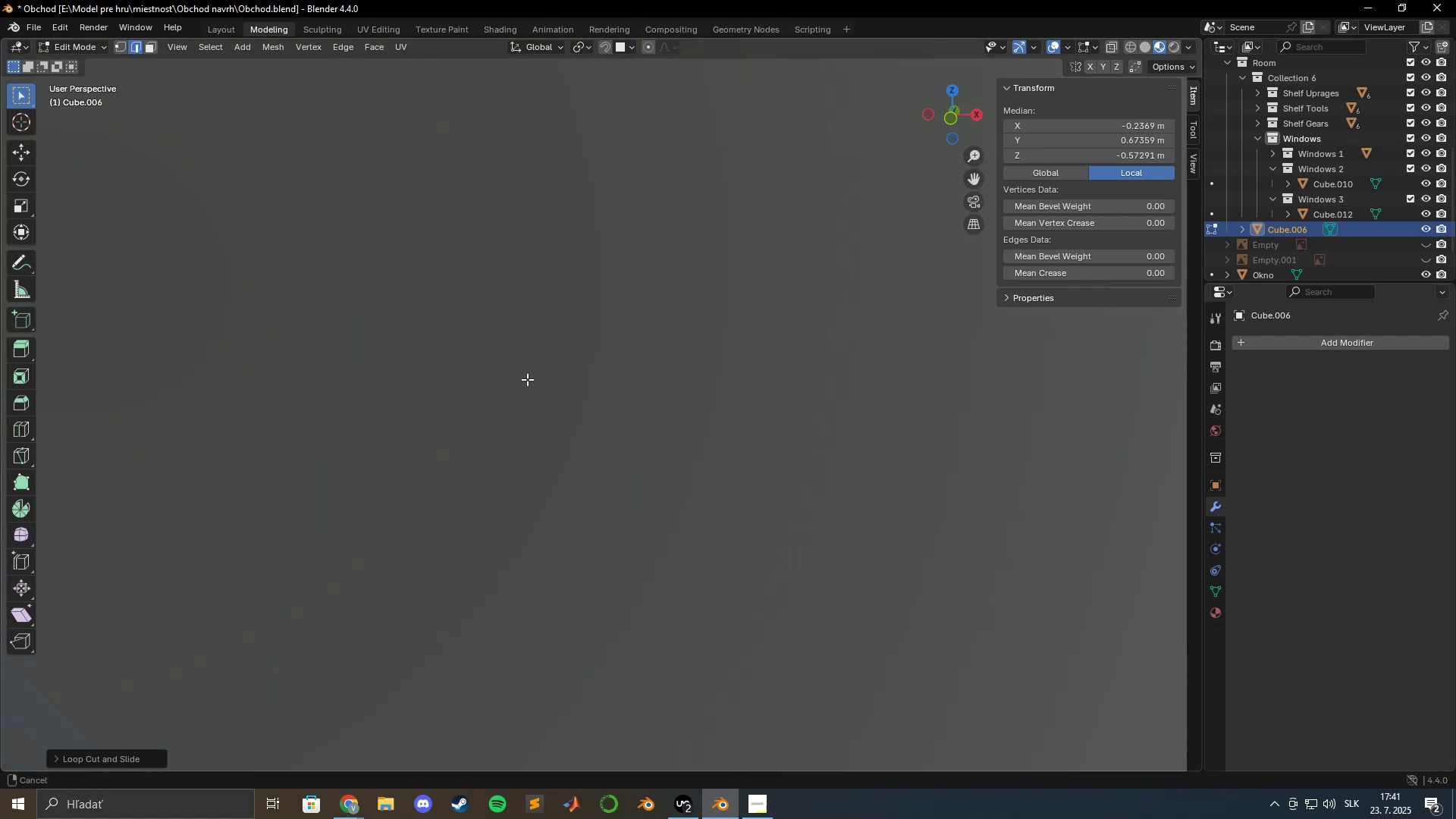 
key(Shift+ShiftLeft)
 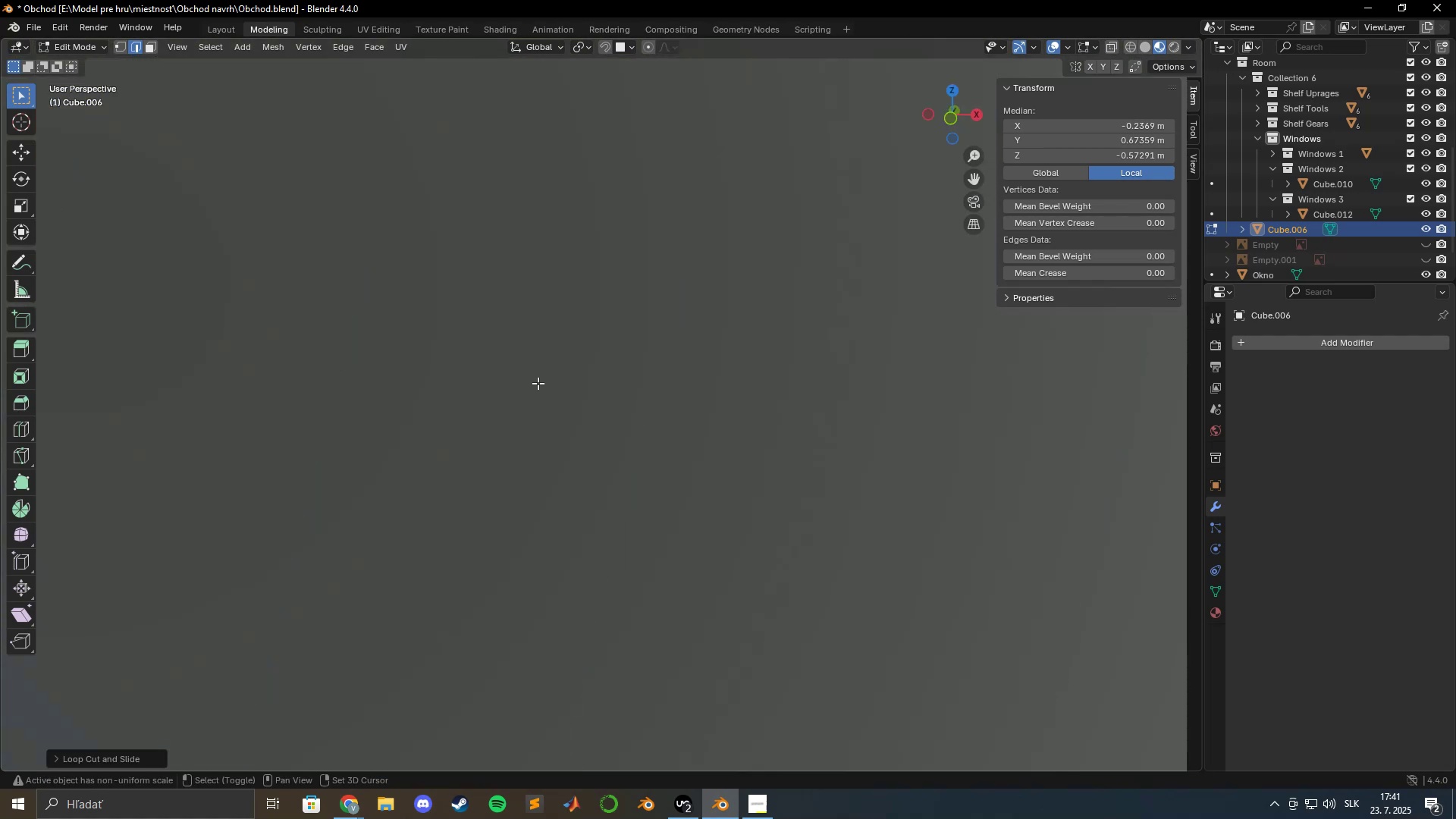 
key(Shift+ShiftLeft)
 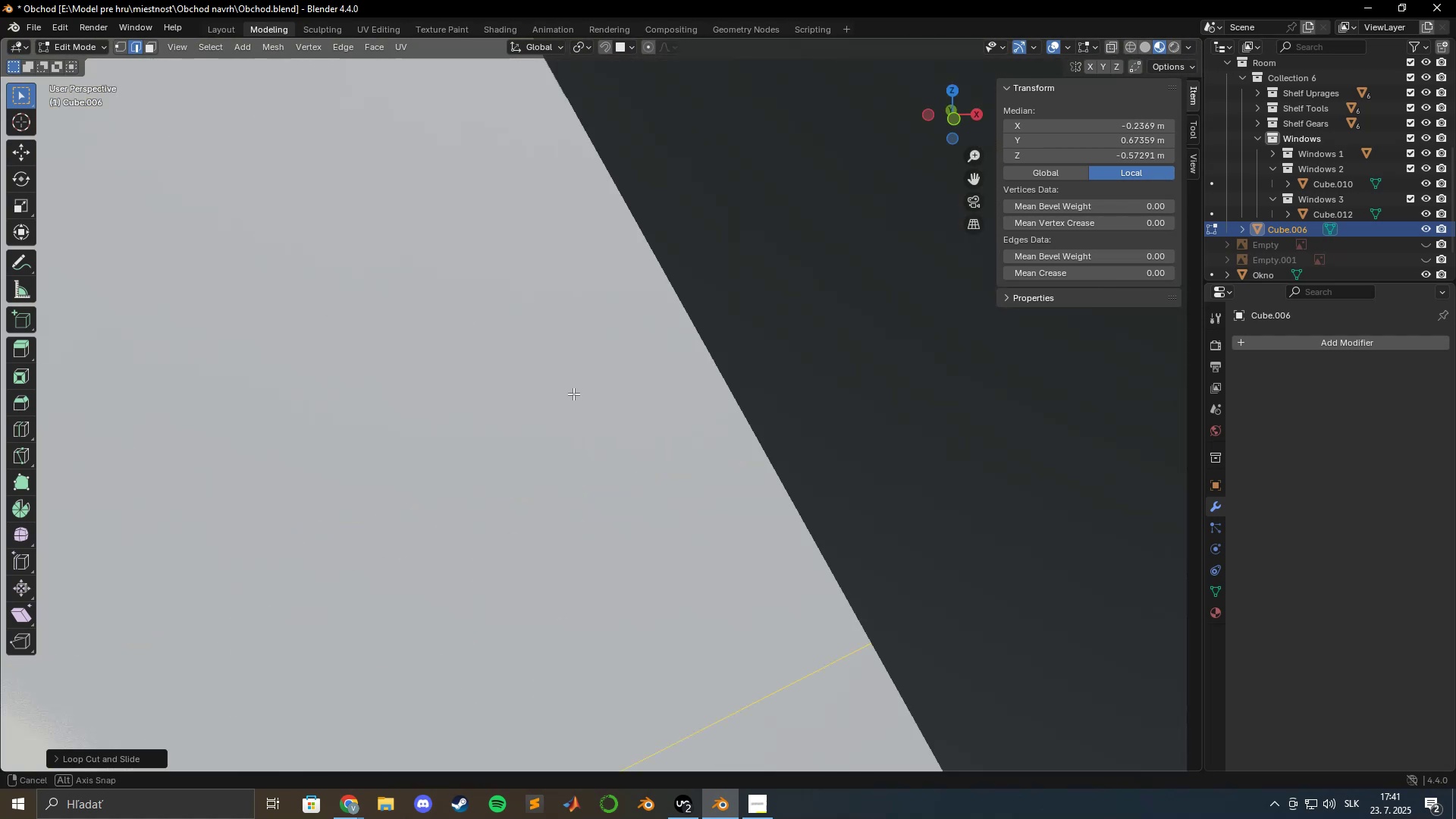 
hold_key(key=ShiftLeft, duration=0.81)
 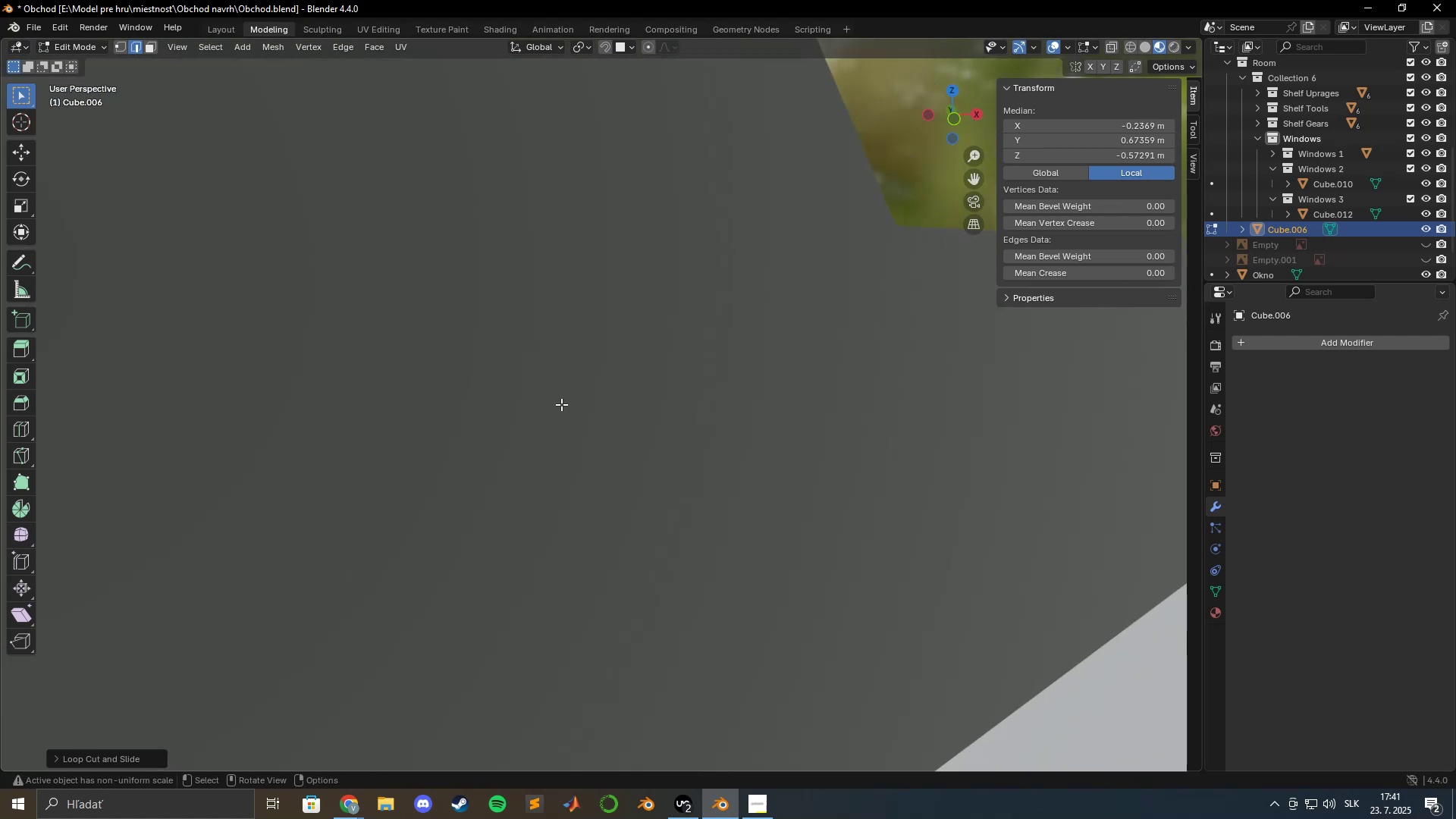 
scroll: coordinate [563, 406], scroll_direction: up, amount: 2.0
 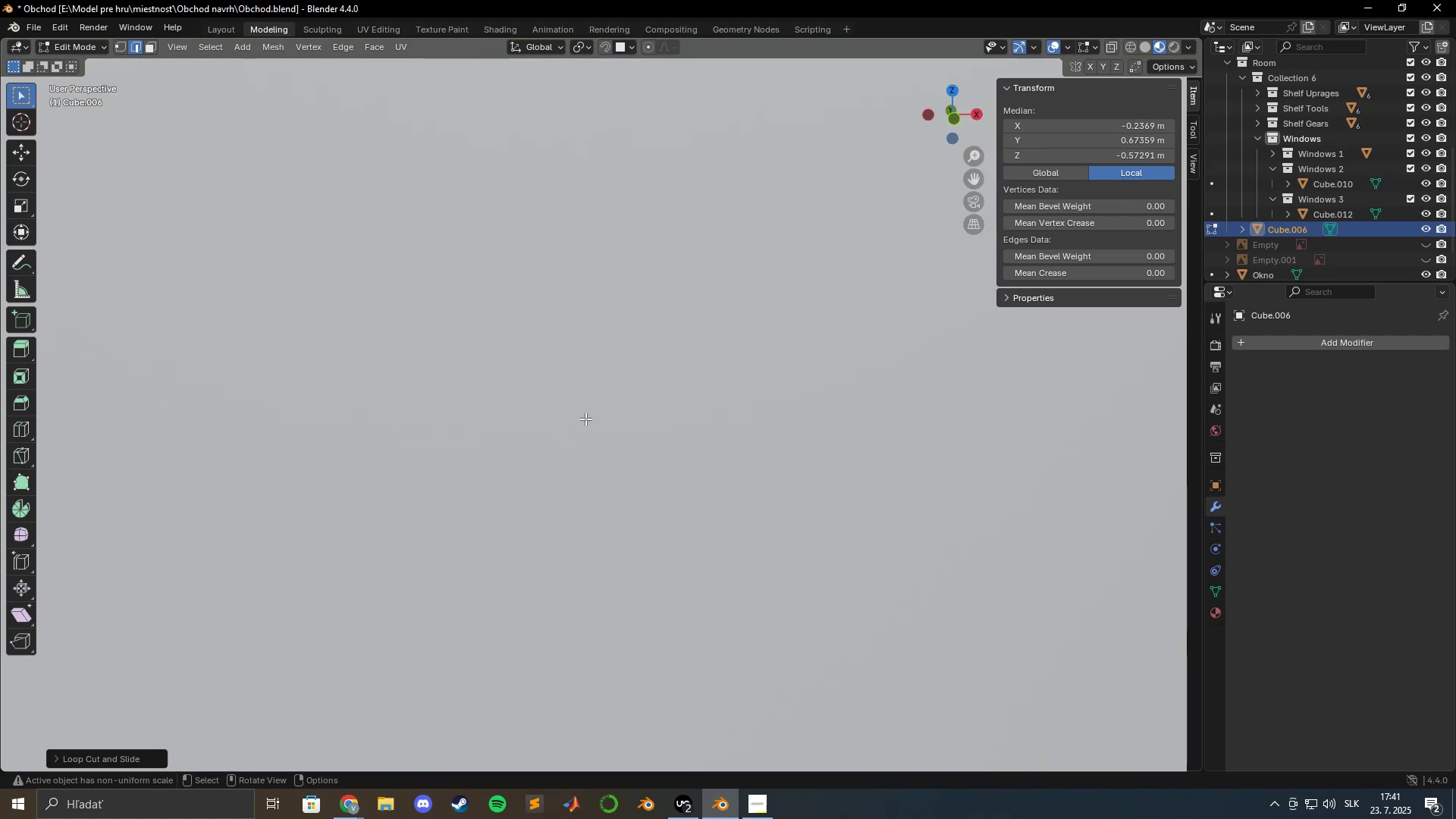 
hold_key(key=ShiftLeft, duration=1.53)
 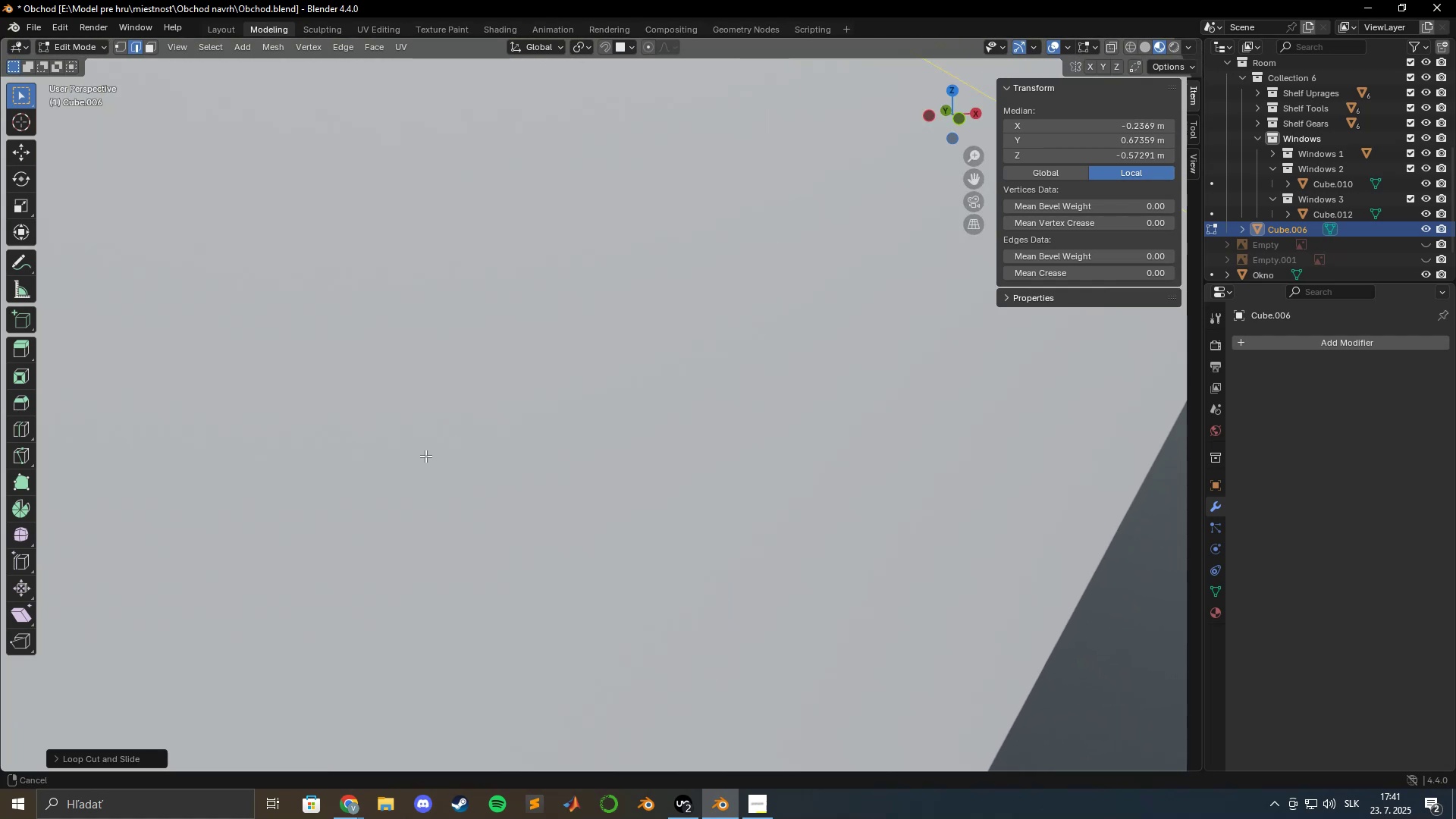 
hold_key(key=ShiftLeft, duration=1.51)
 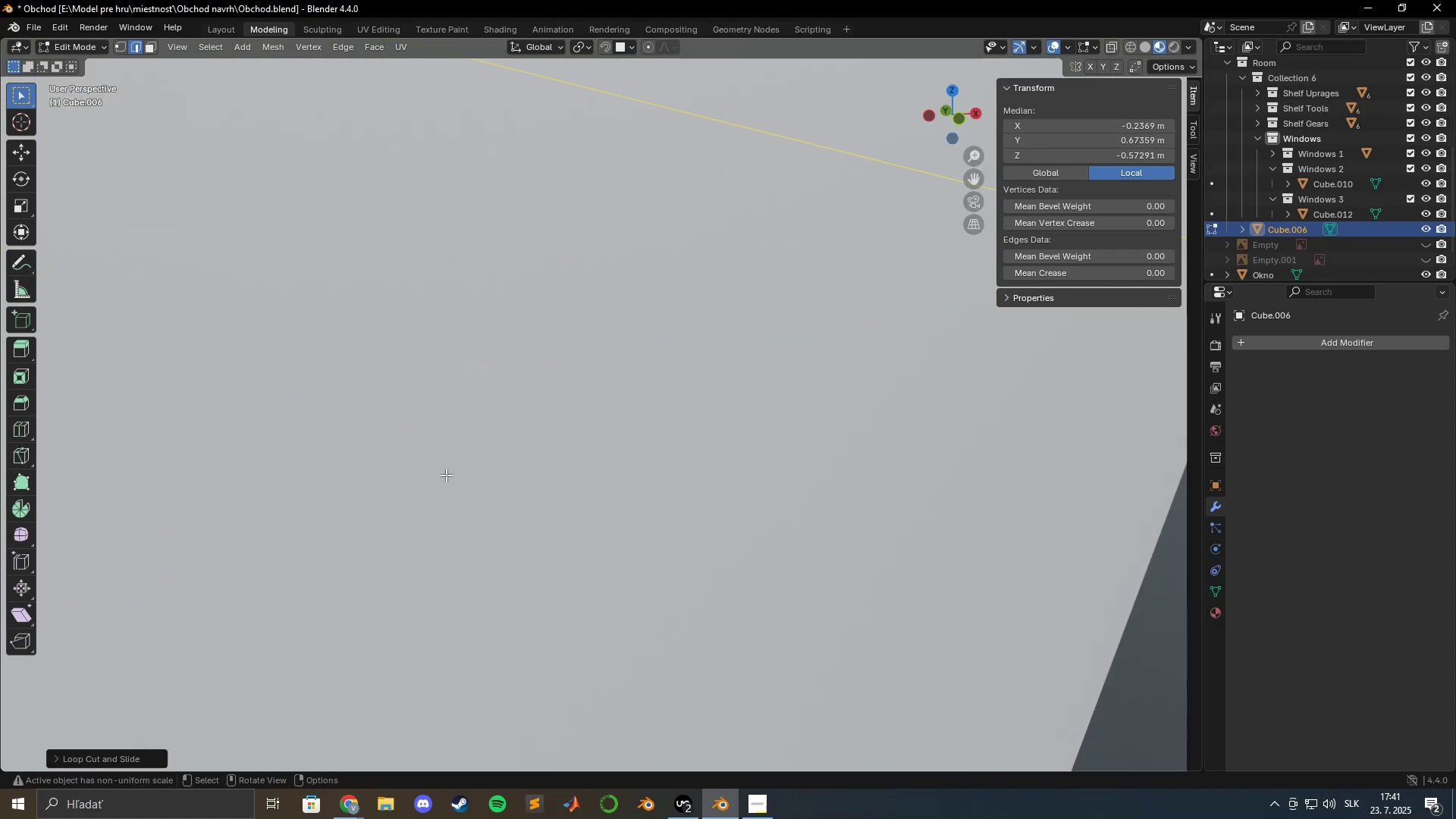 
hold_key(key=ShiftLeft, duration=0.45)
 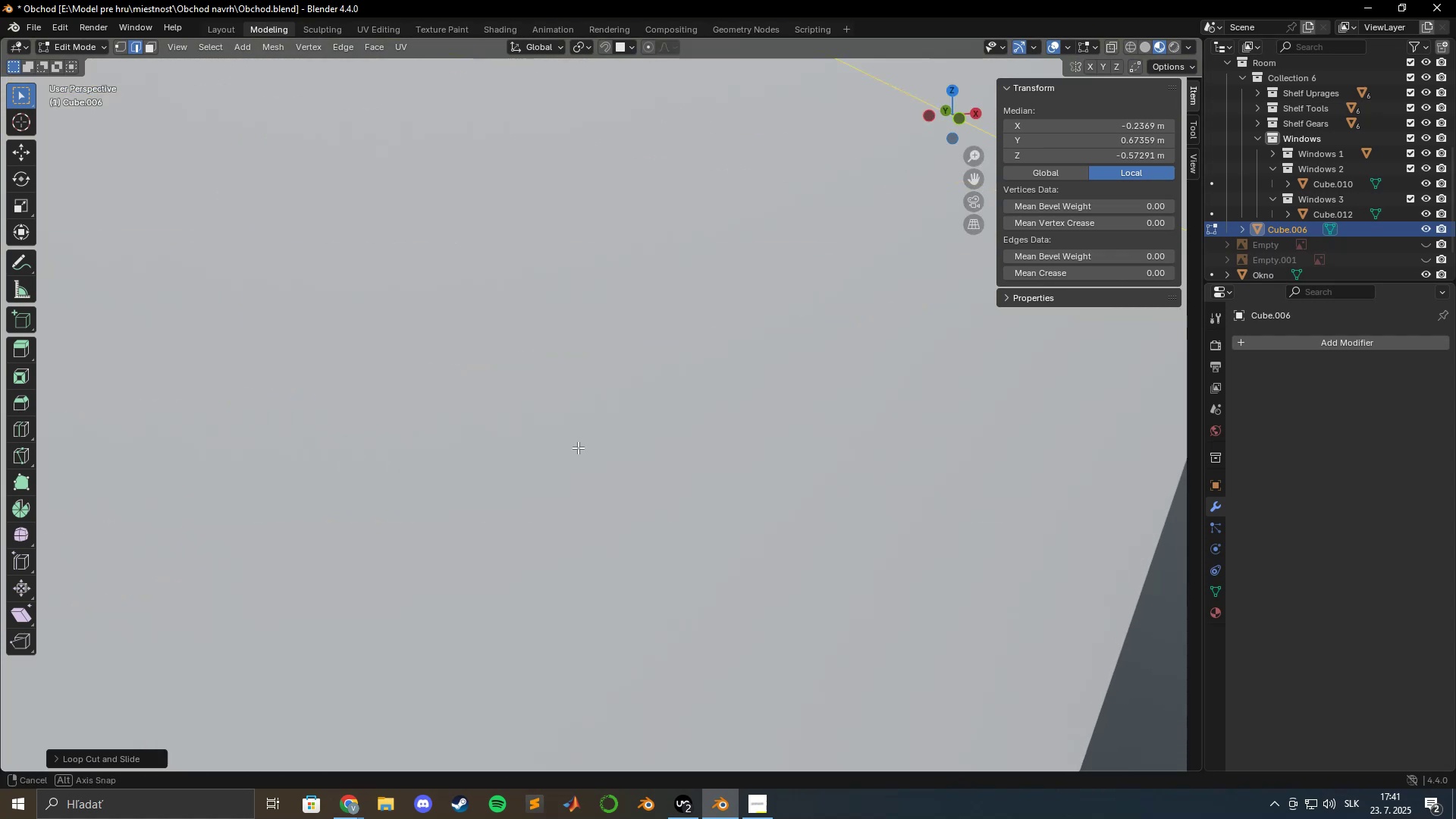 
key(Shift+ShiftLeft)
 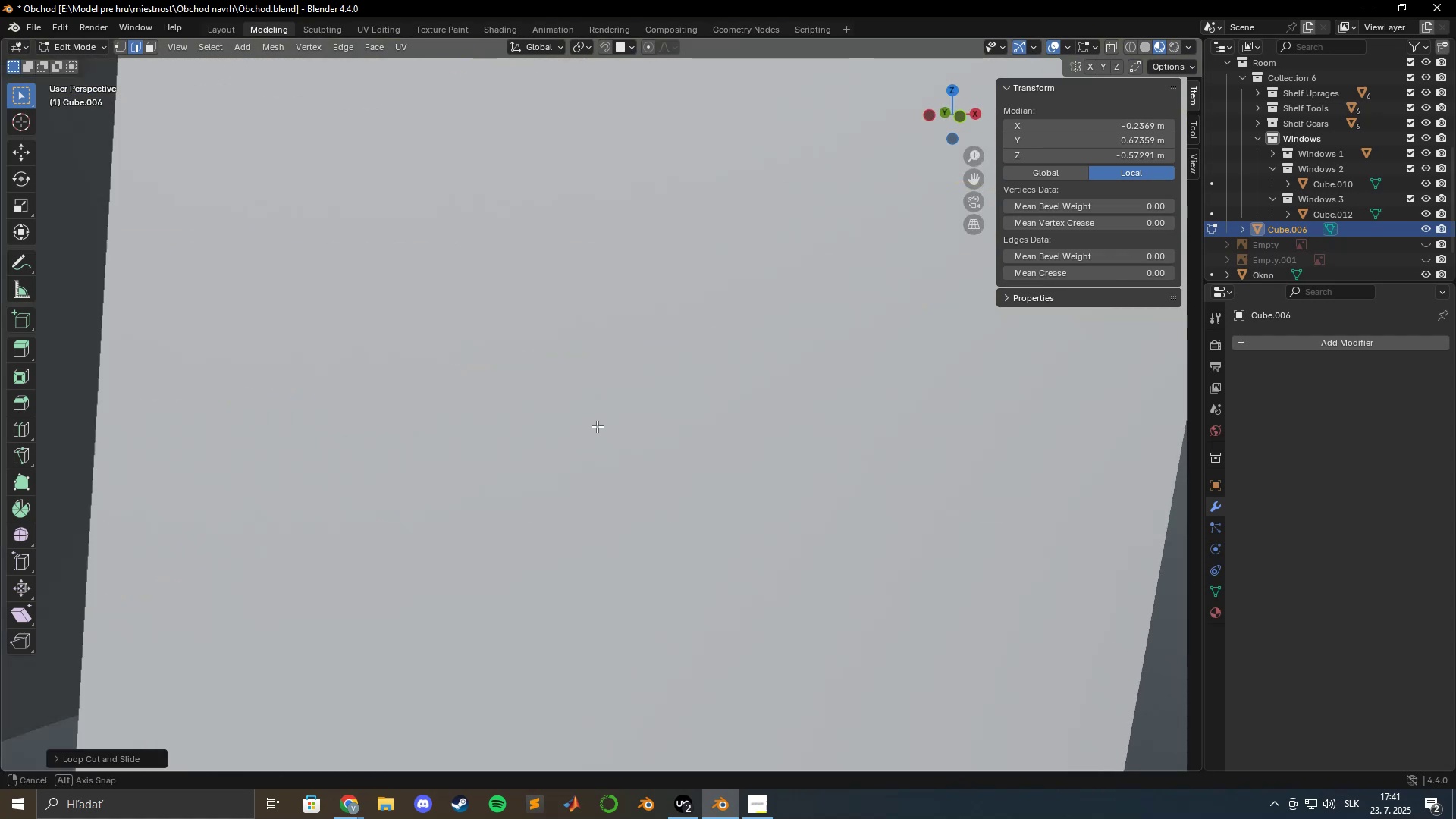 
hold_key(key=ShiftLeft, duration=1.5)
 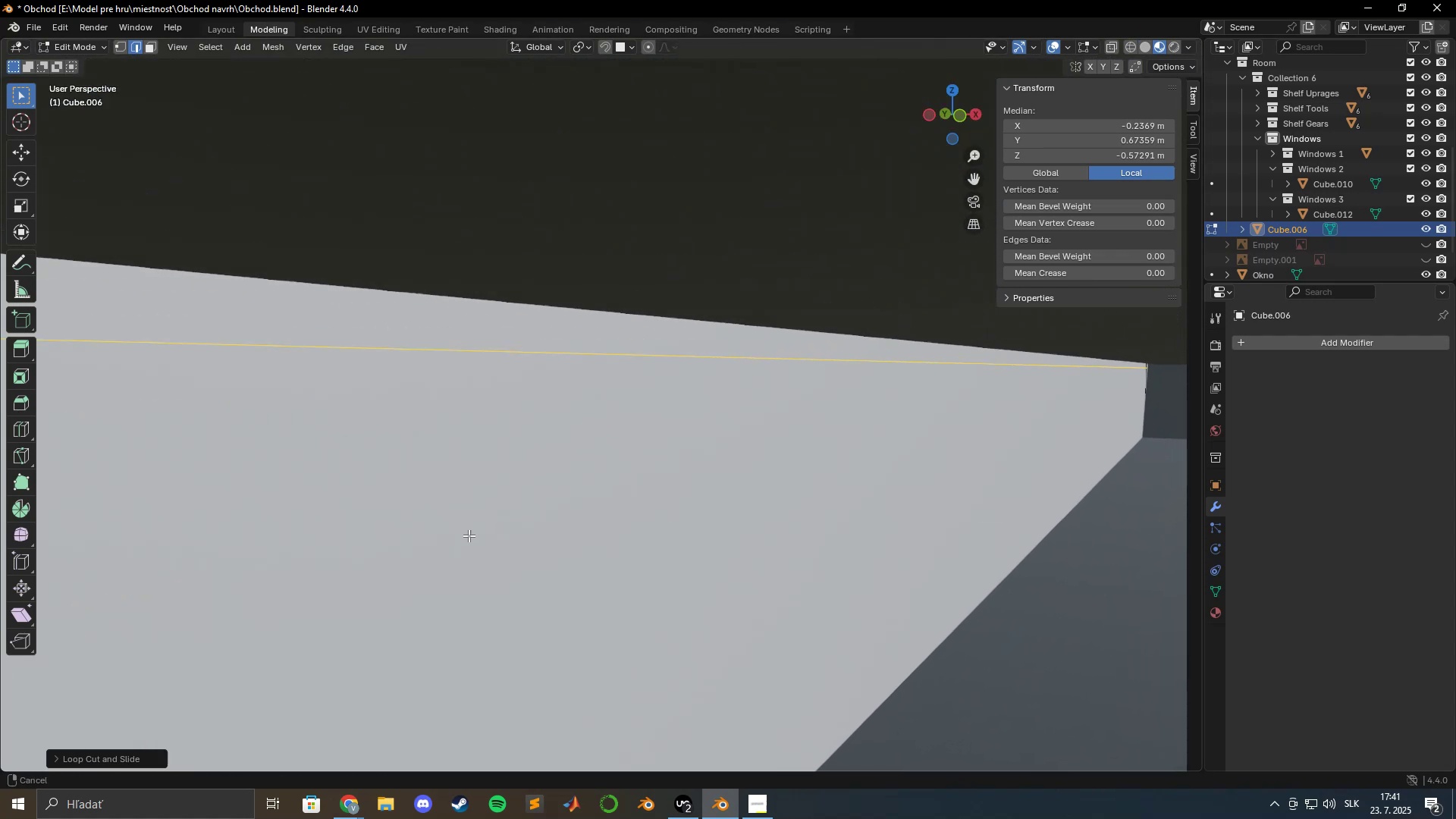 
hold_key(key=ShiftLeft, duration=1.39)
 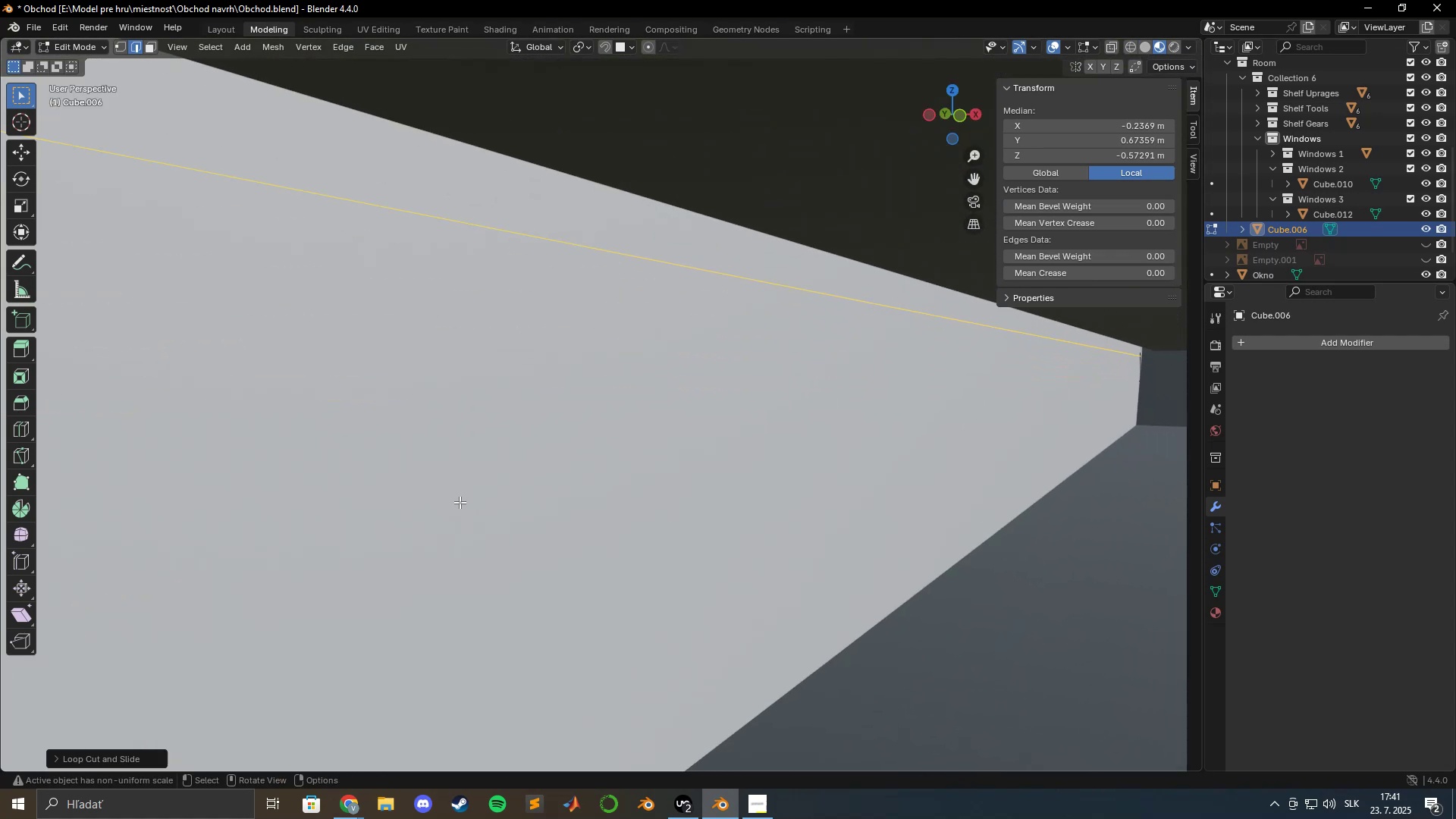 
scroll: coordinate [462, 504], scroll_direction: down, amount: 5.0
 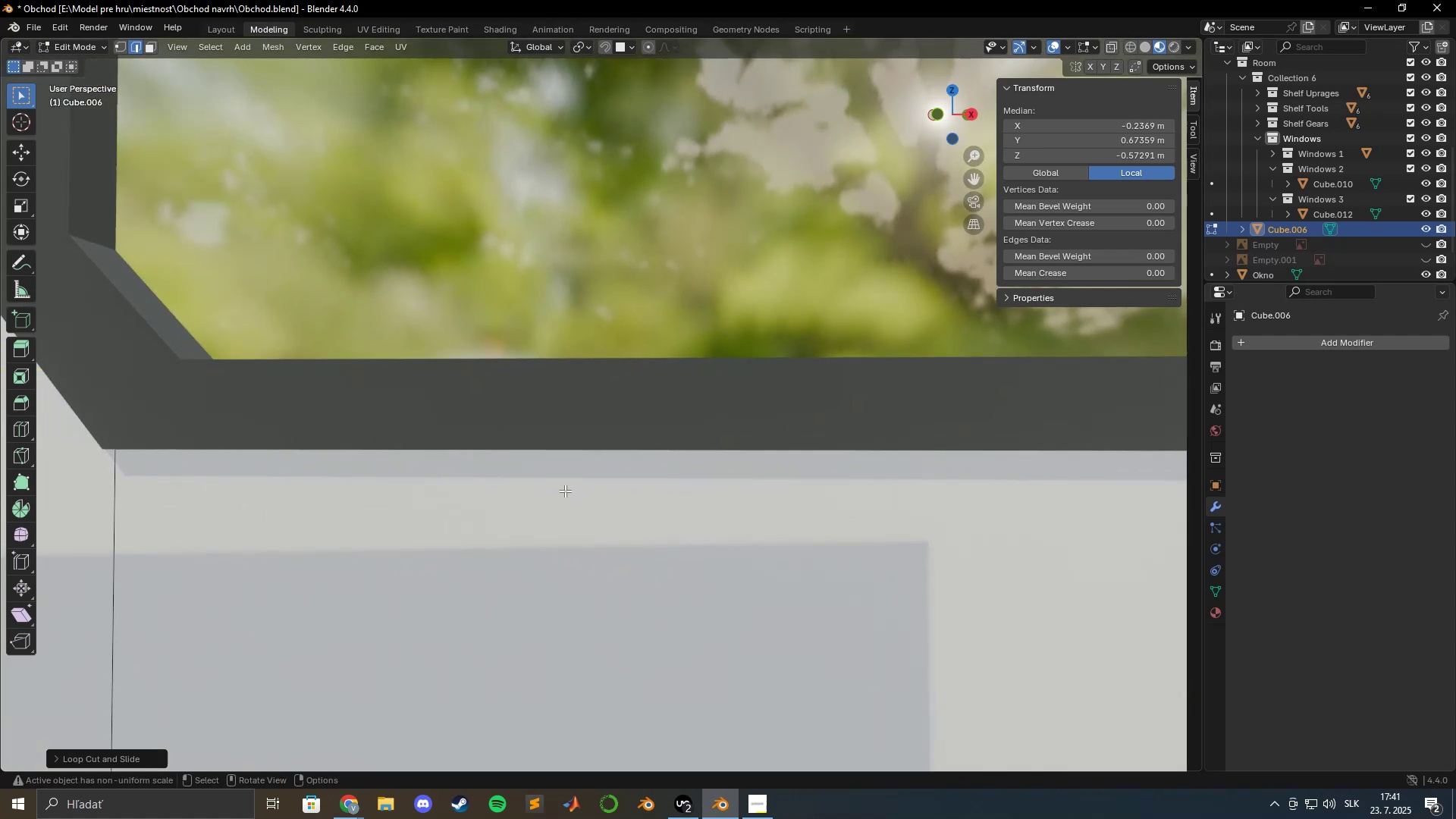 
hold_key(key=ShiftLeft, duration=1.33)
 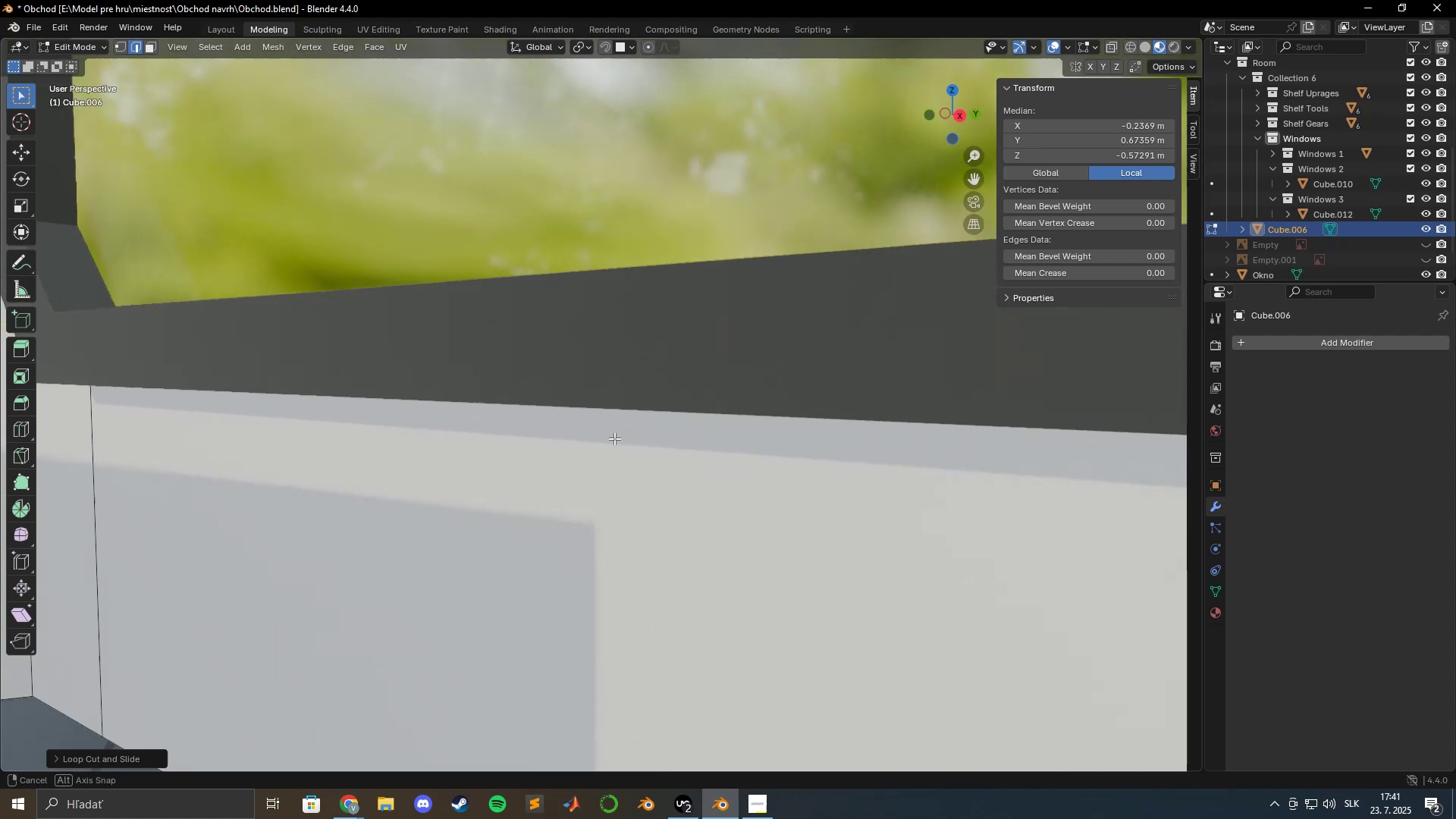 
hold_key(key=ShiftLeft, duration=0.49)
 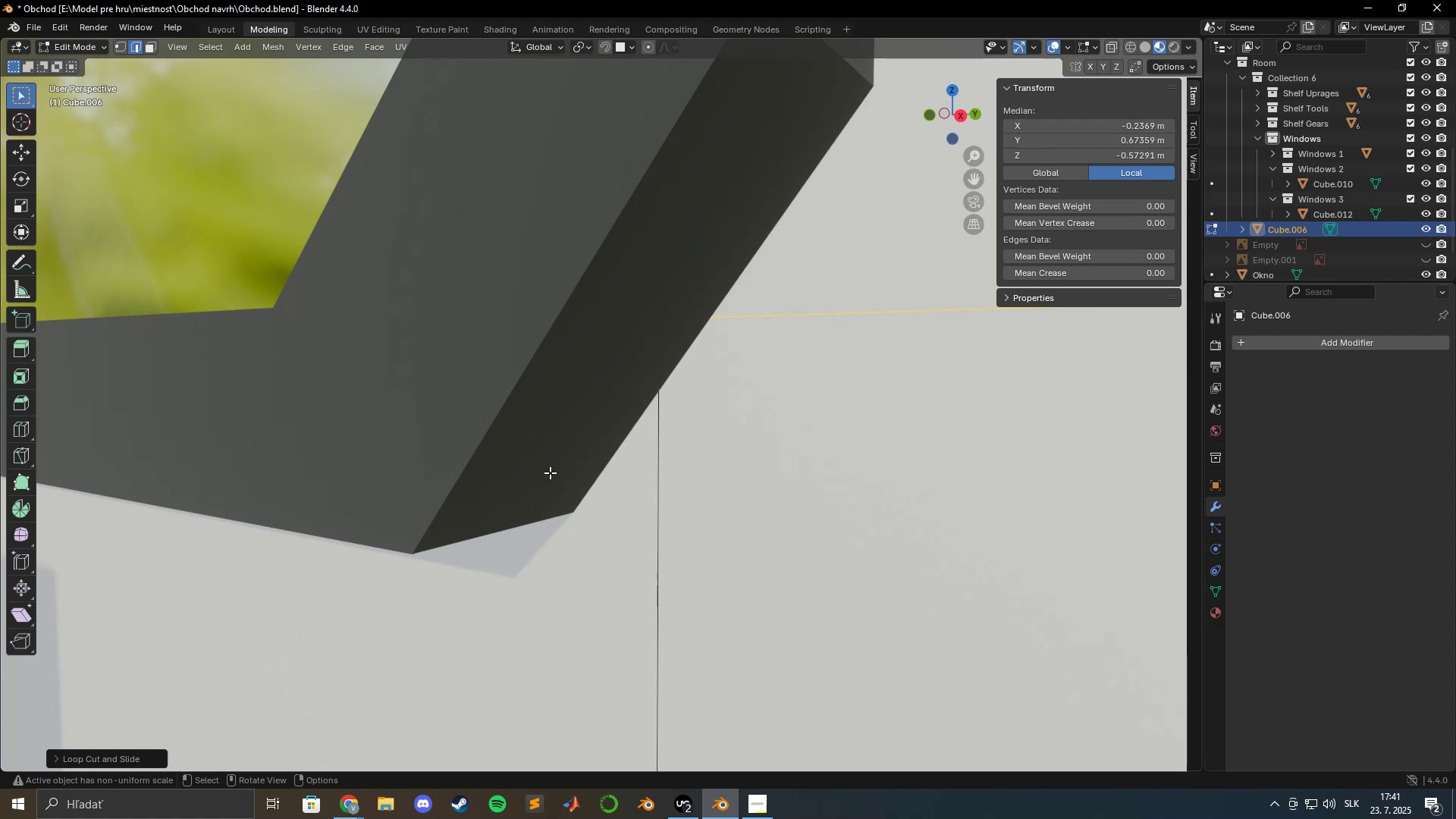 
scroll: coordinate [595, 454], scroll_direction: up, amount: 2.0
 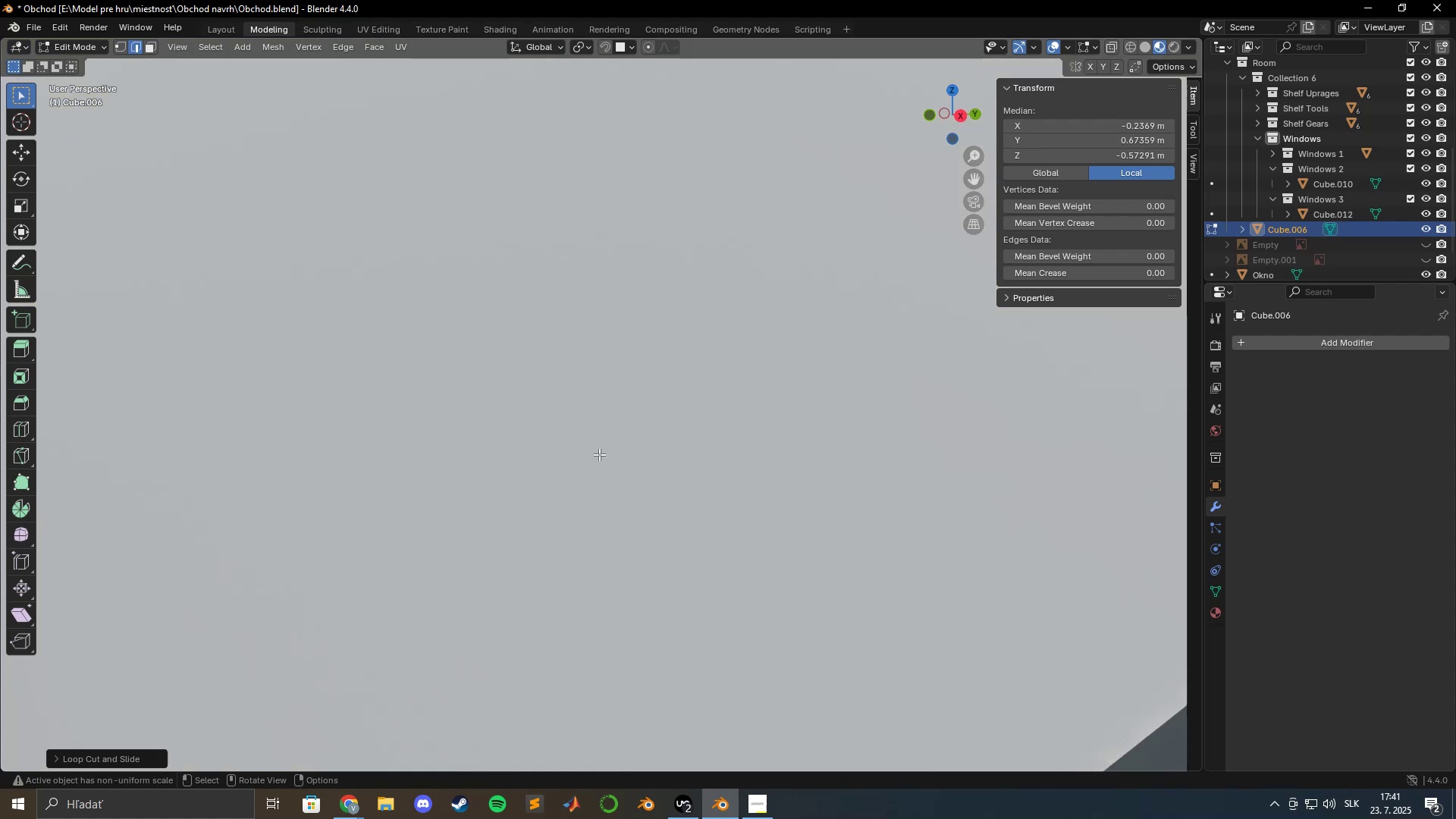 
hold_key(key=ShiftLeft, duration=1.53)
 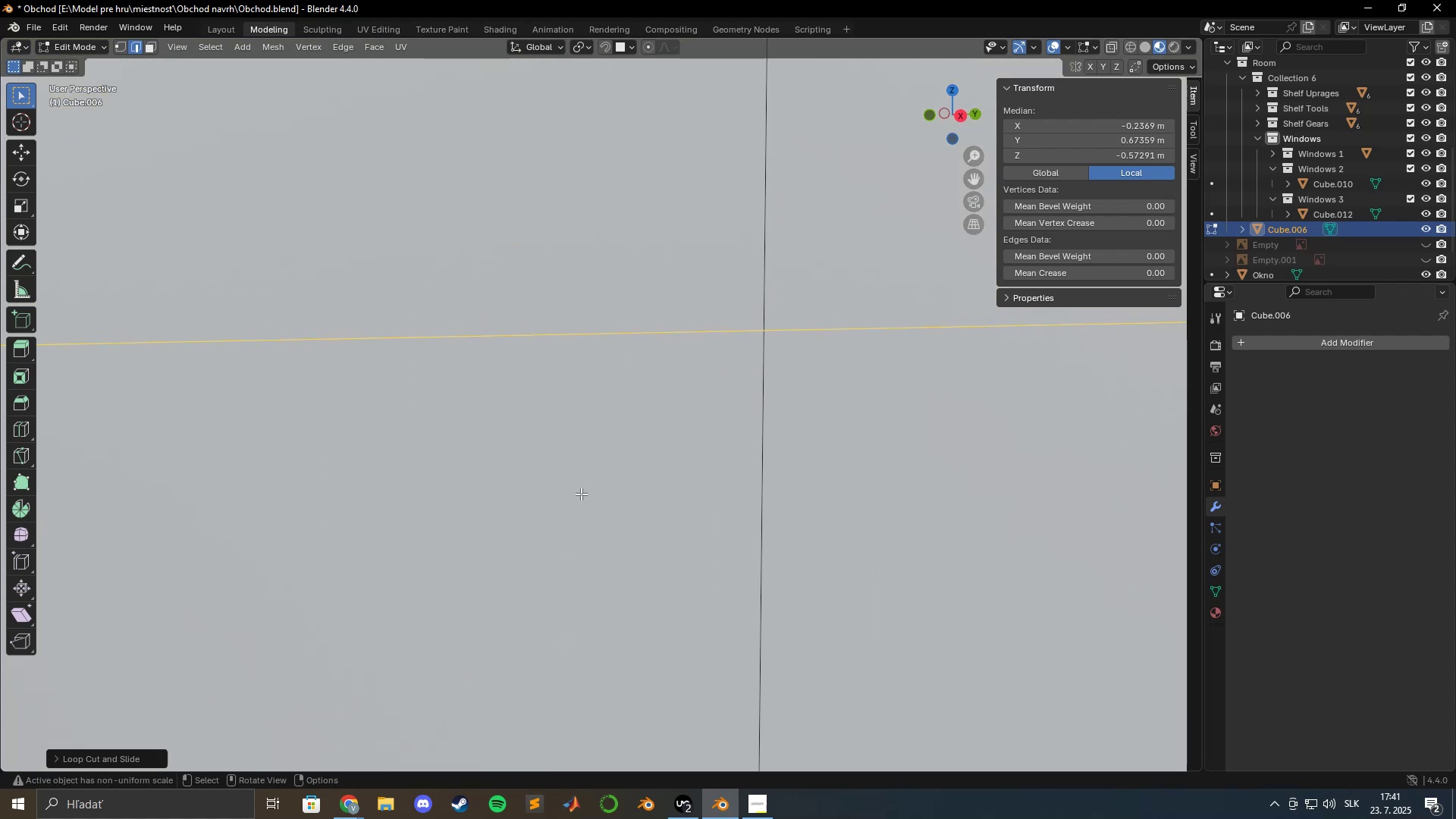 
hold_key(key=ShiftLeft, duration=0.31)
 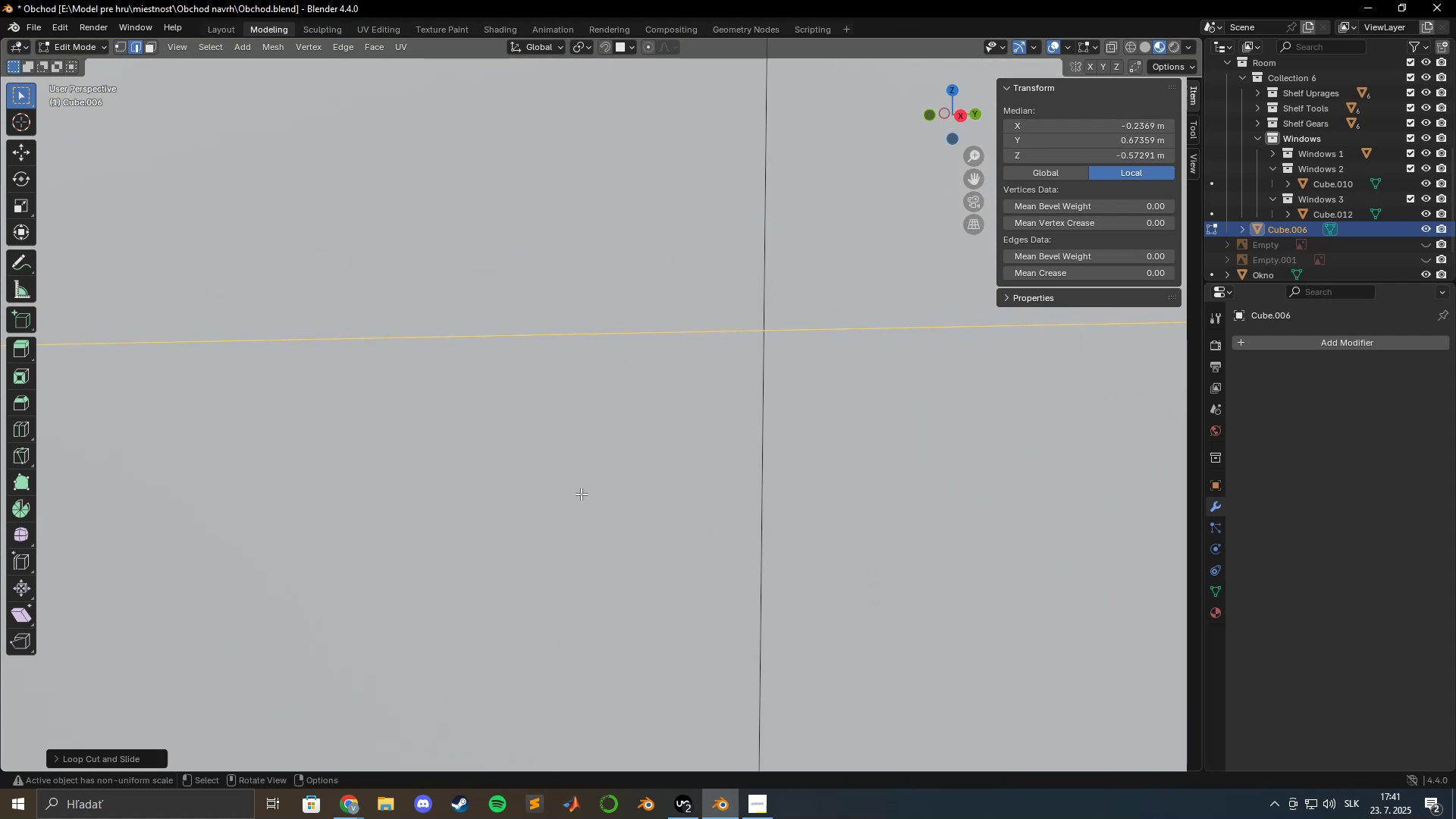 
scroll: coordinate [658, 513], scroll_direction: down, amount: 11.0
 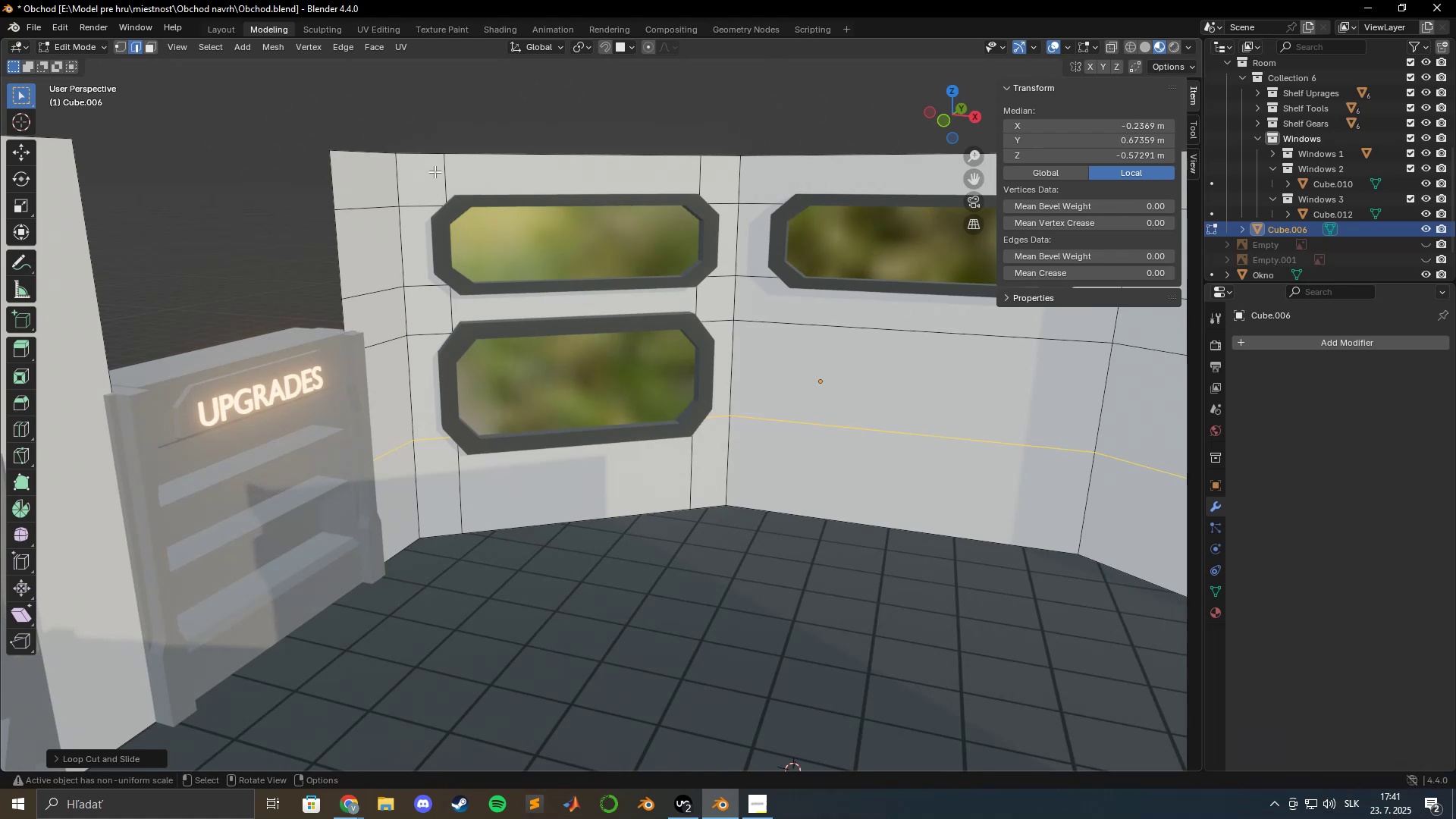 
wait(14.92)
 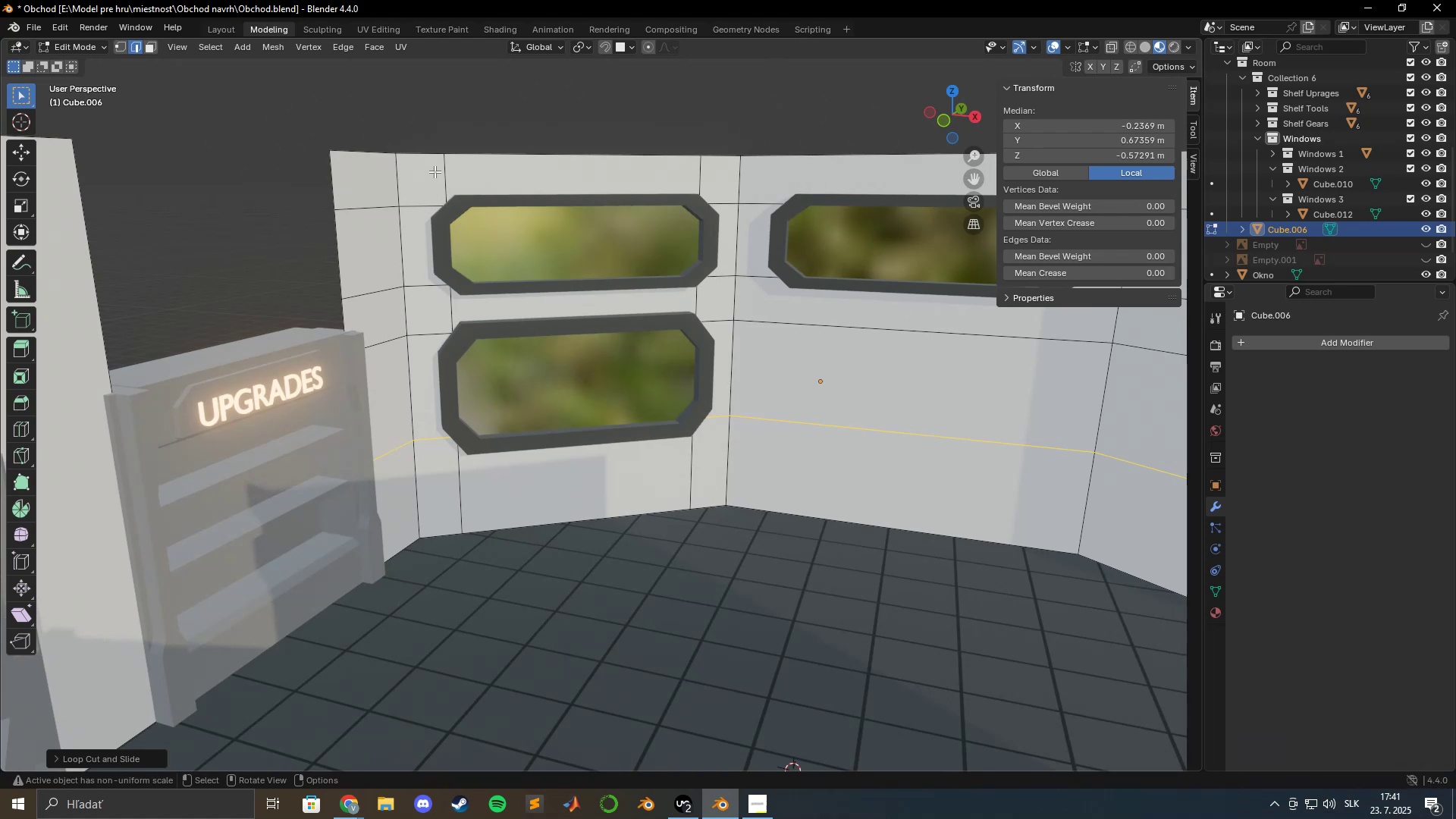 
scroll: coordinate [678, 353], scroll_direction: none, amount: 0.0
 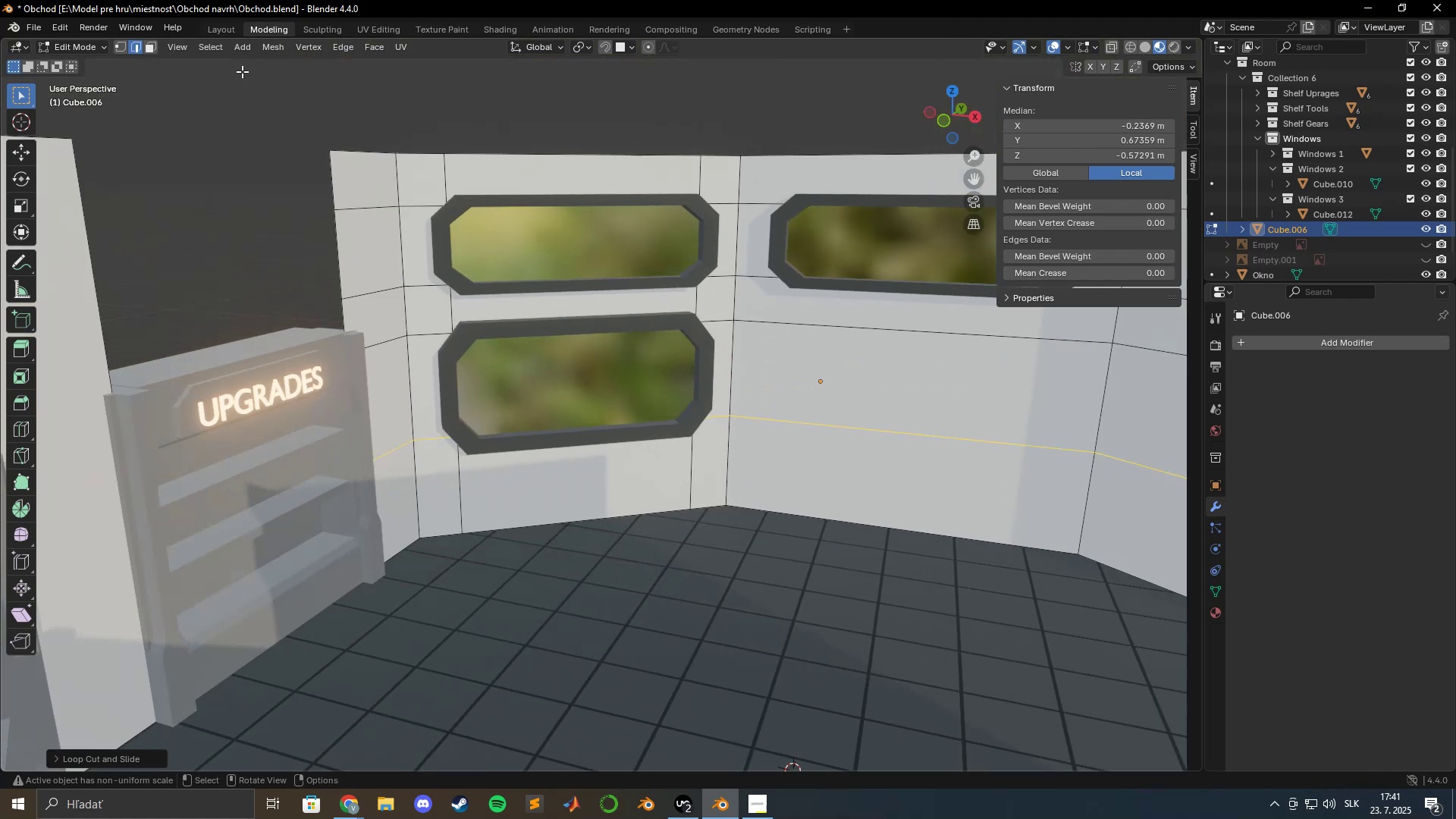 
left_click([146, 46])
 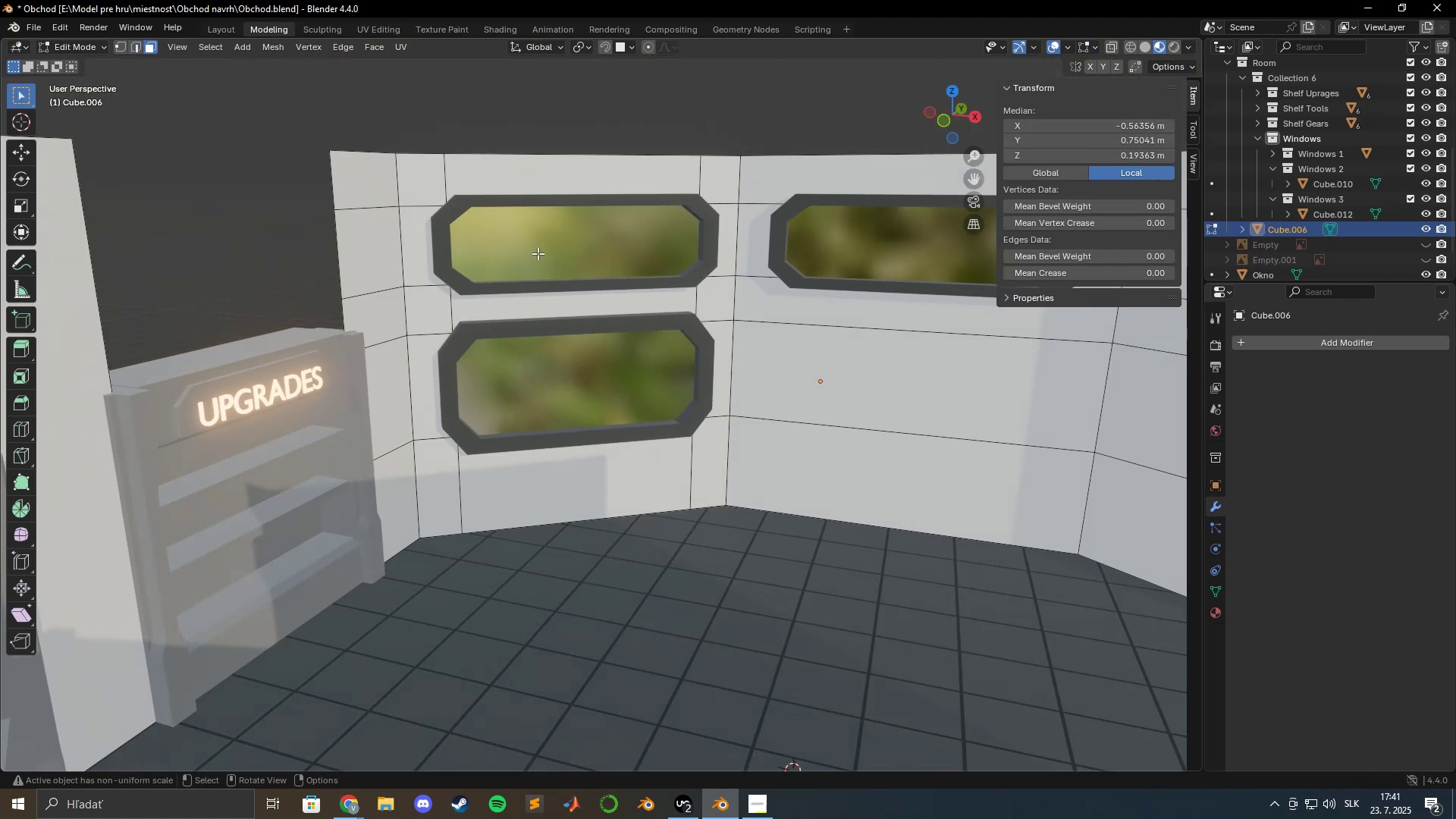 
scroll: coordinate [539, 254], scroll_direction: down, amount: 1.0
 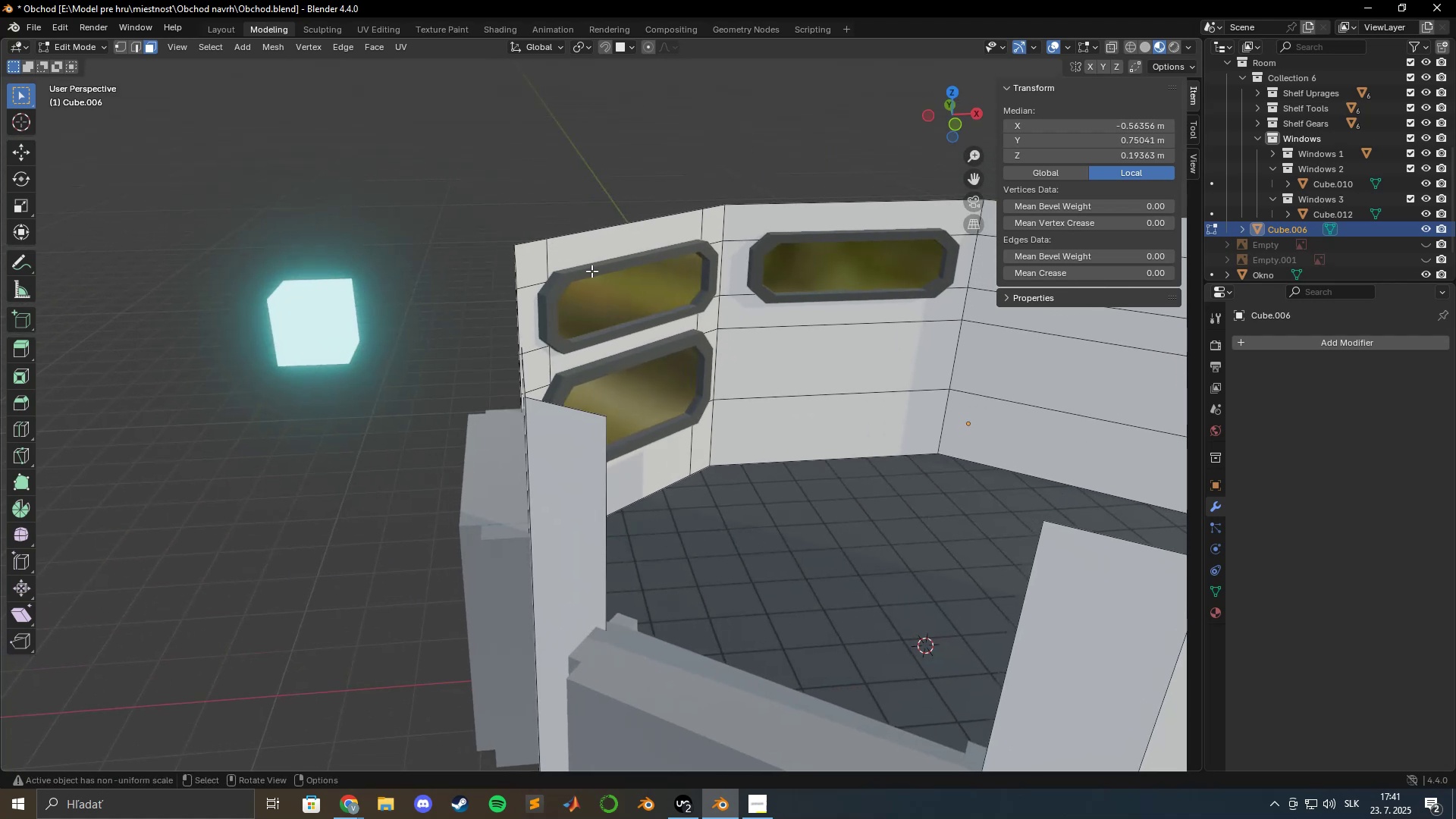 
scroll: coordinate [599, 280], scroll_direction: up, amount: 7.0
 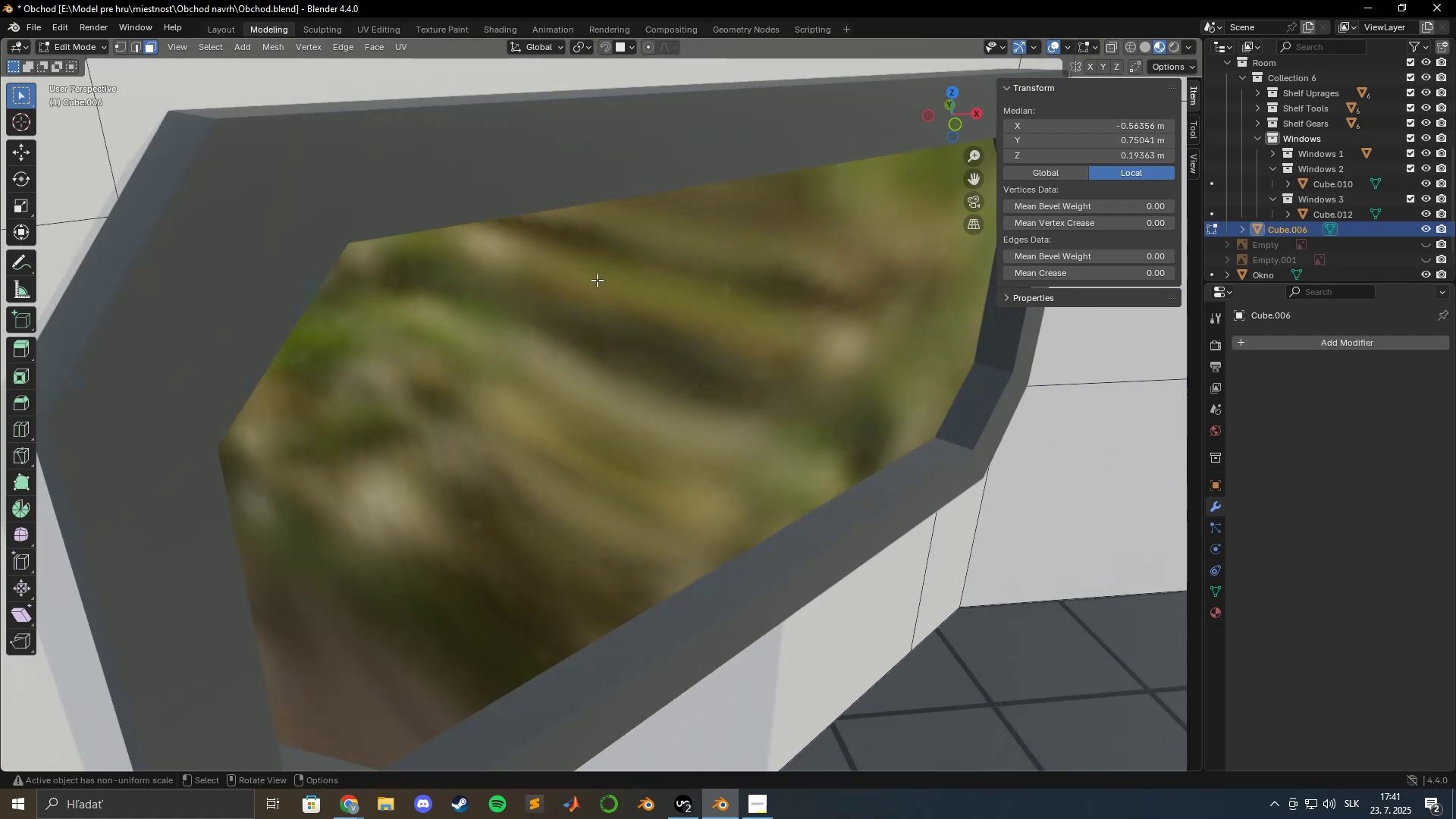 
hold_key(key=ShiftLeft, duration=0.57)
 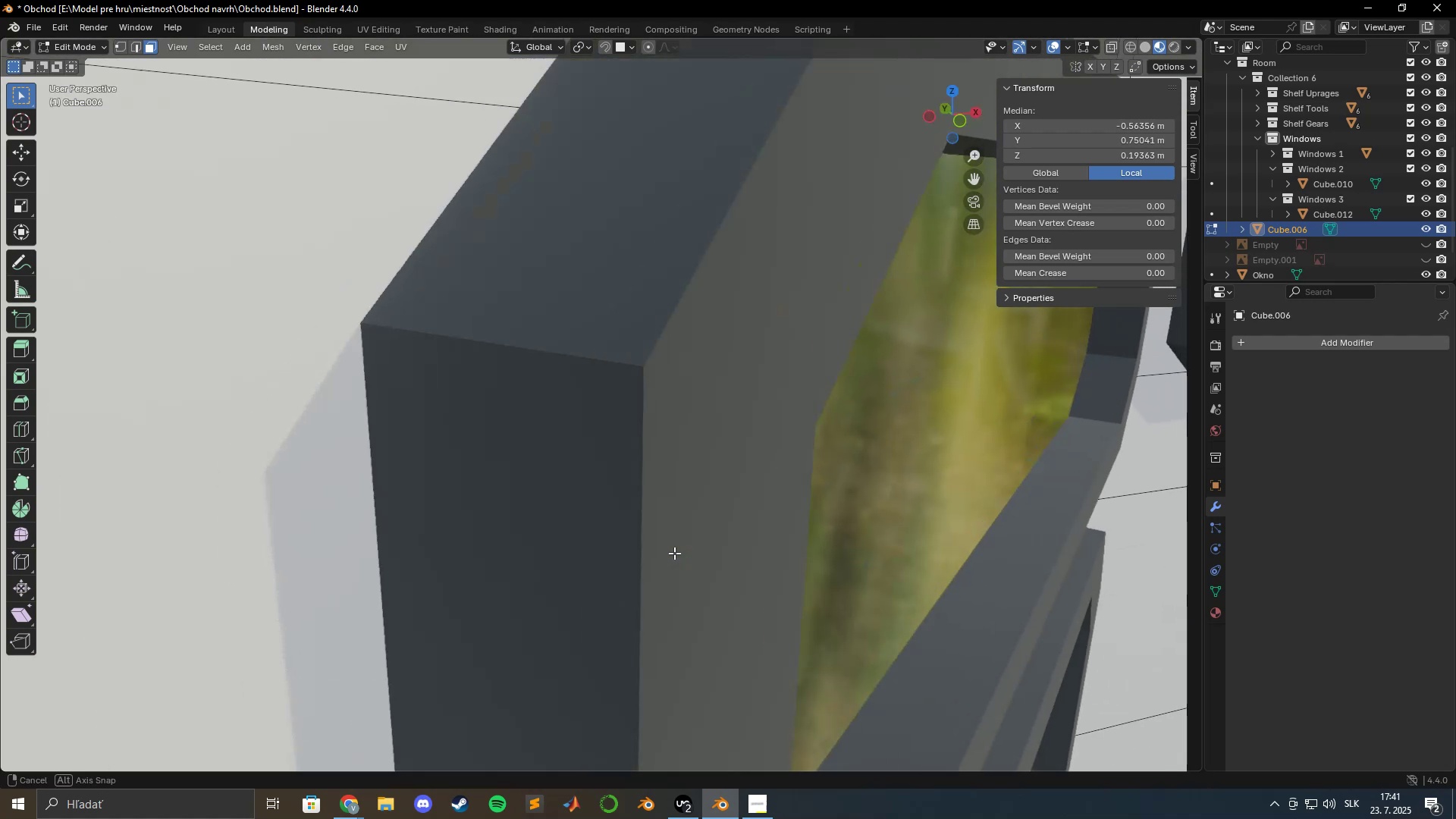 
hold_key(key=ShiftLeft, duration=0.51)
 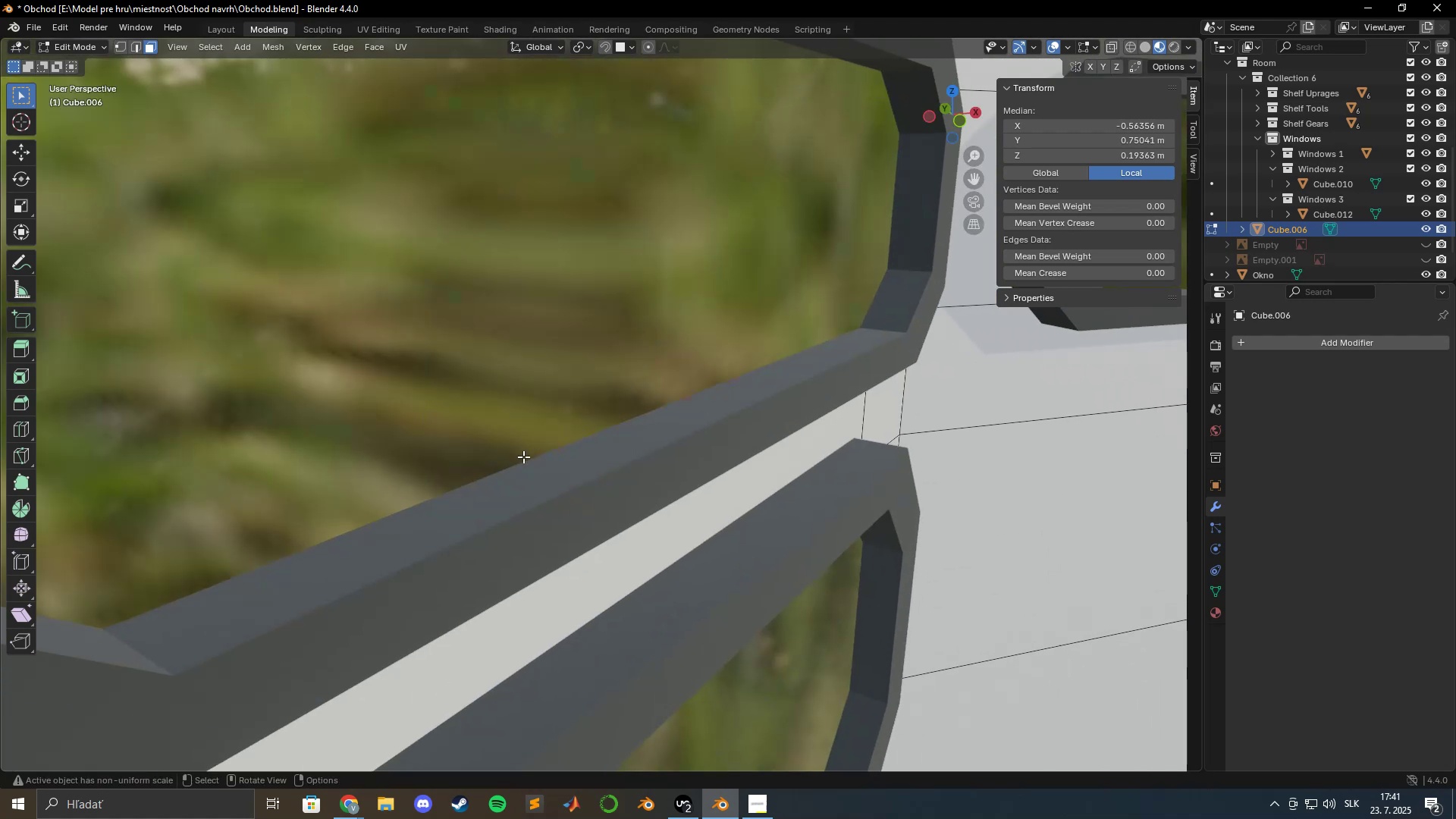 
scroll: coordinate [566, 457], scroll_direction: up, amount: 2.0
 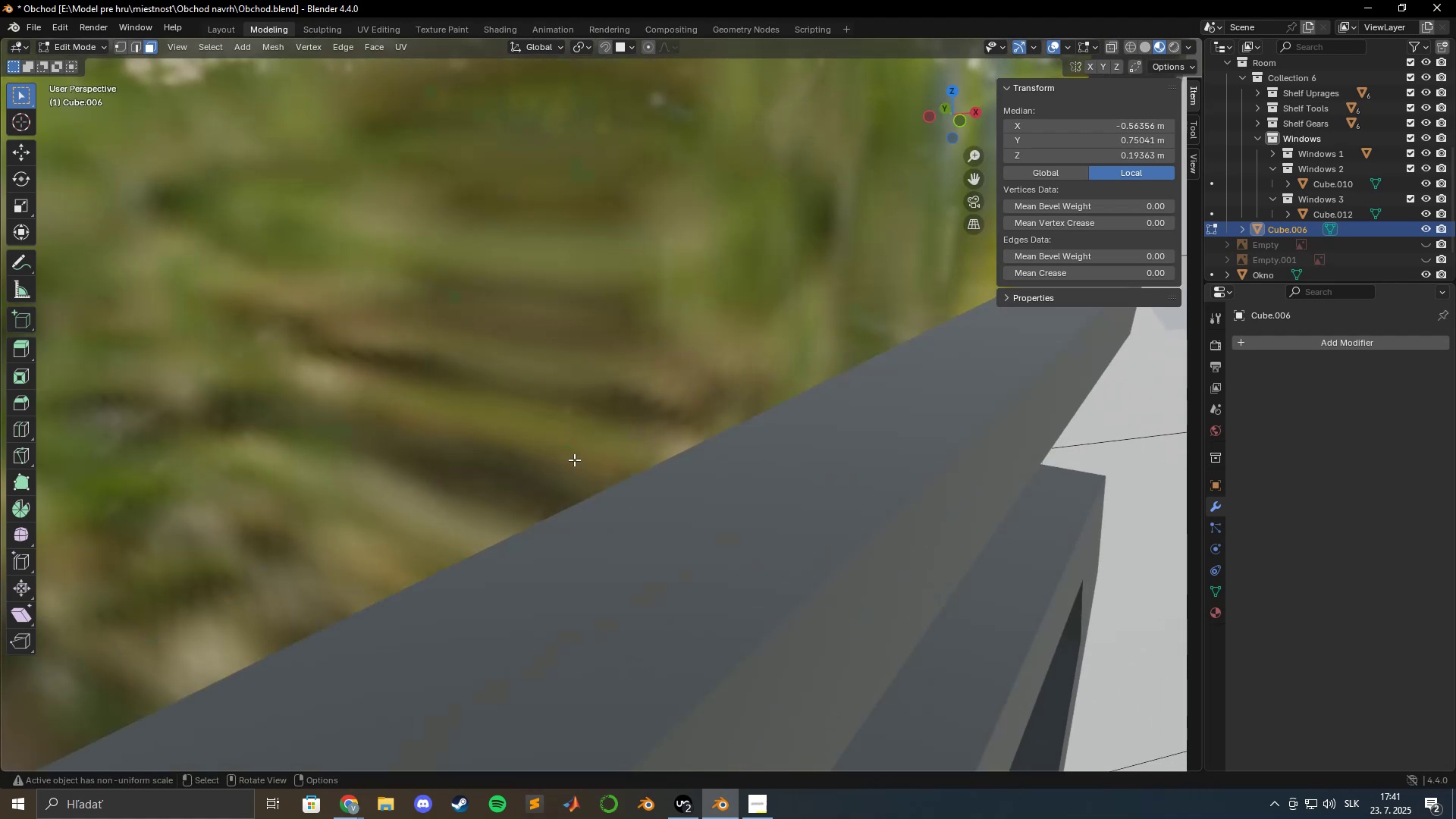 
key(Shift+ShiftLeft)
 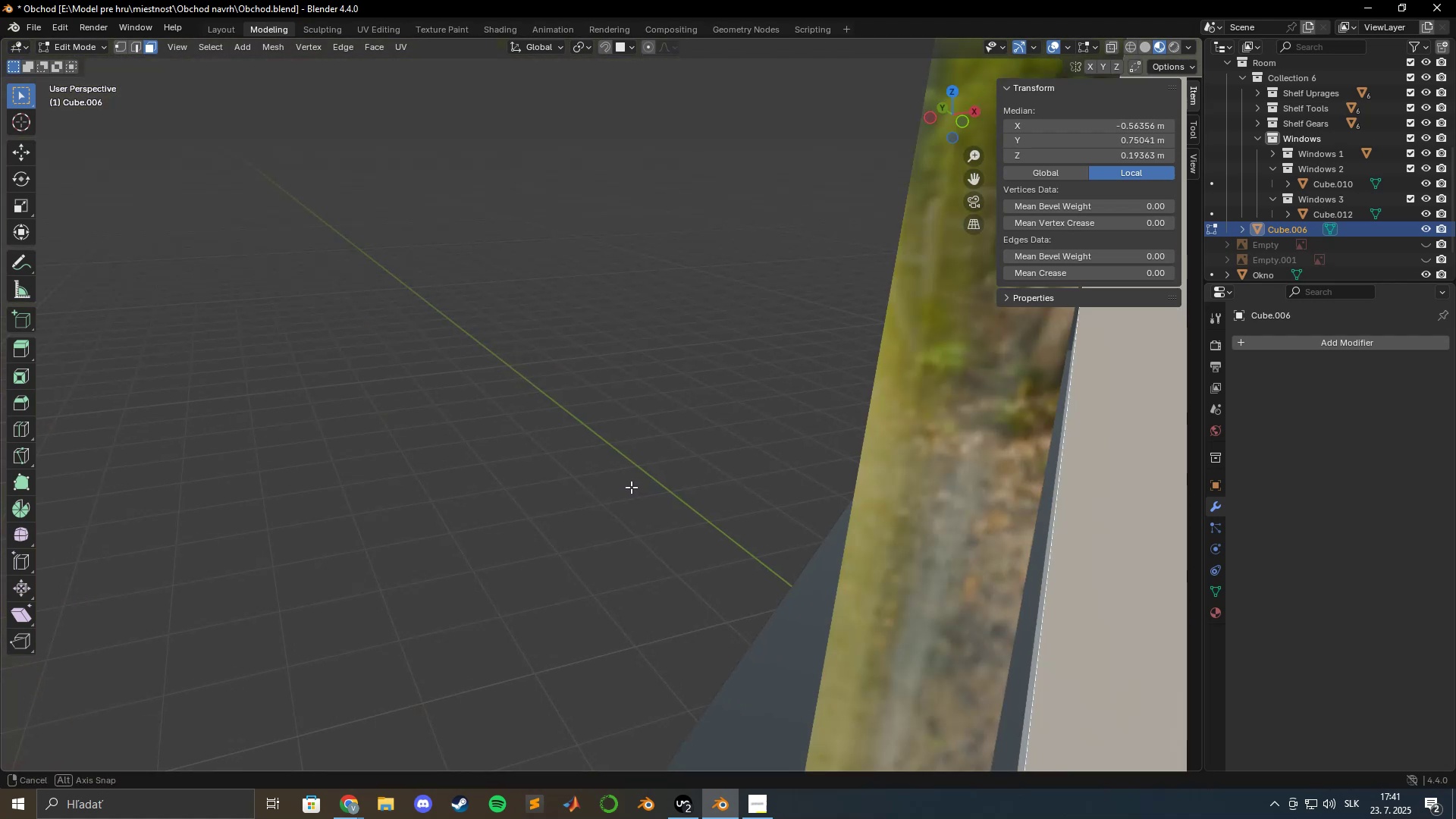 
scroll: coordinate [563, 472], scroll_direction: down, amount: 5.0
 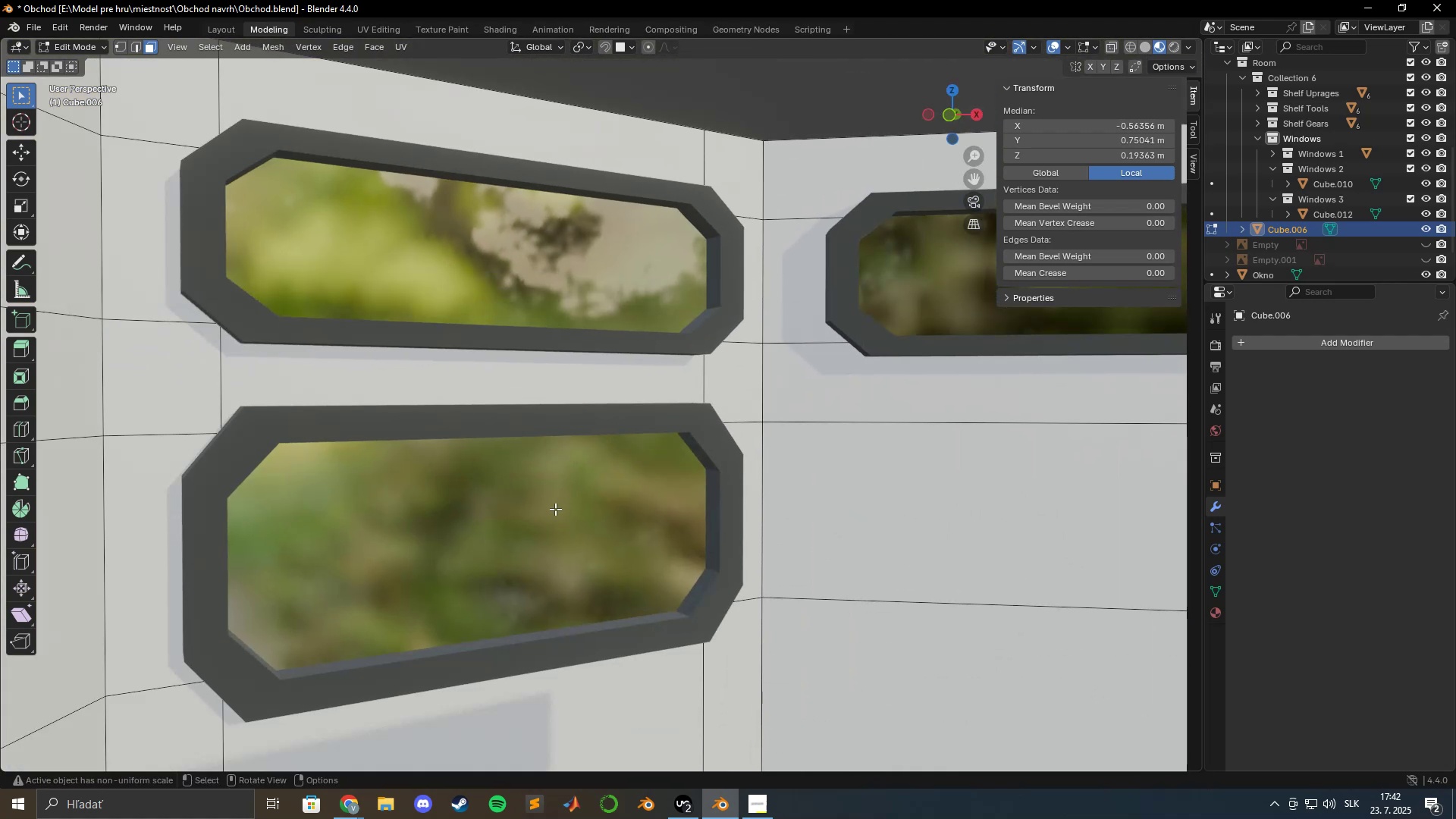 
hold_key(key=ShiftLeft, duration=1.52)
left_click([537, 527])
 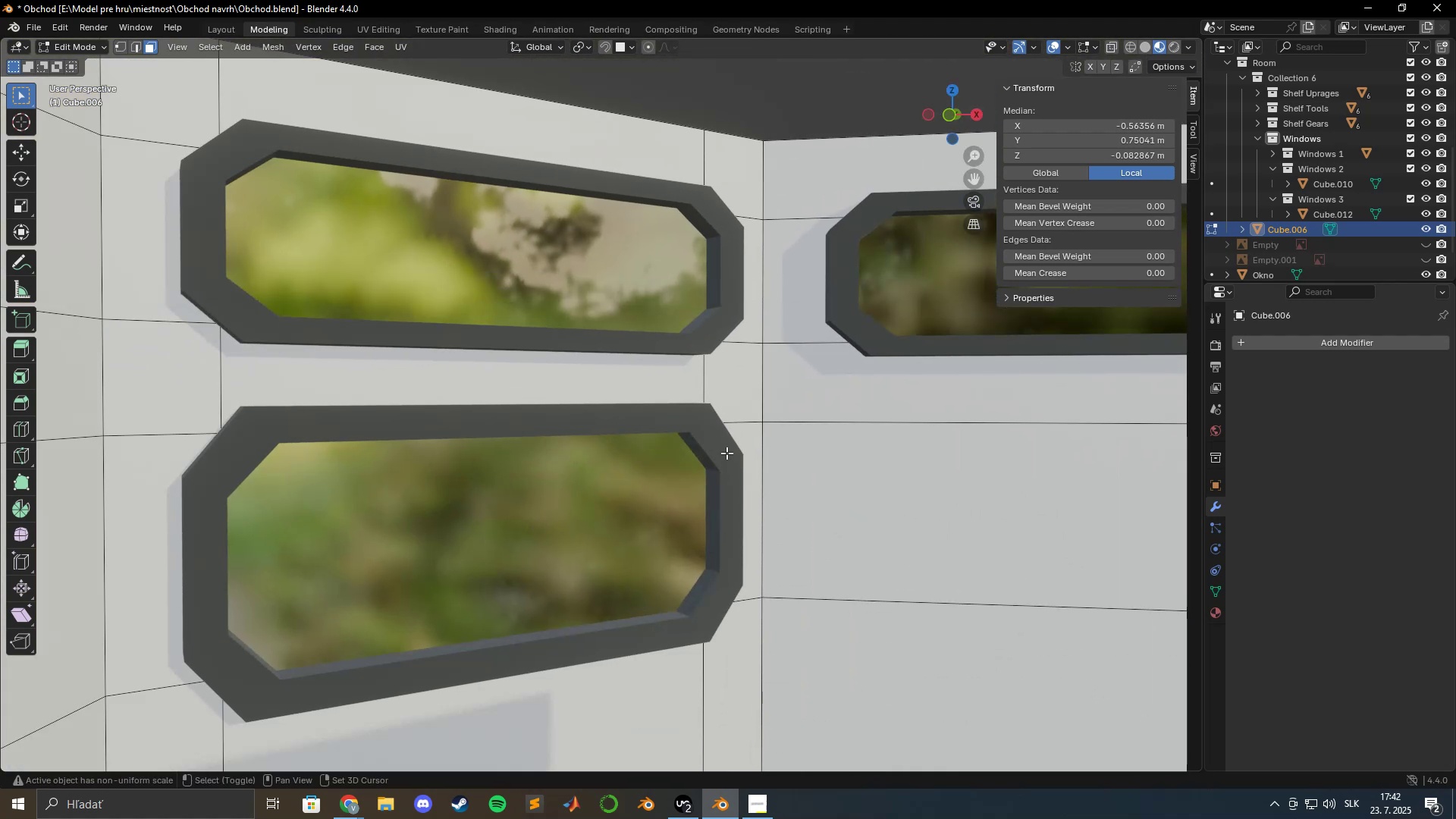 
hold_key(key=ShiftLeft, duration=1.53)
left_click([941, 296])
 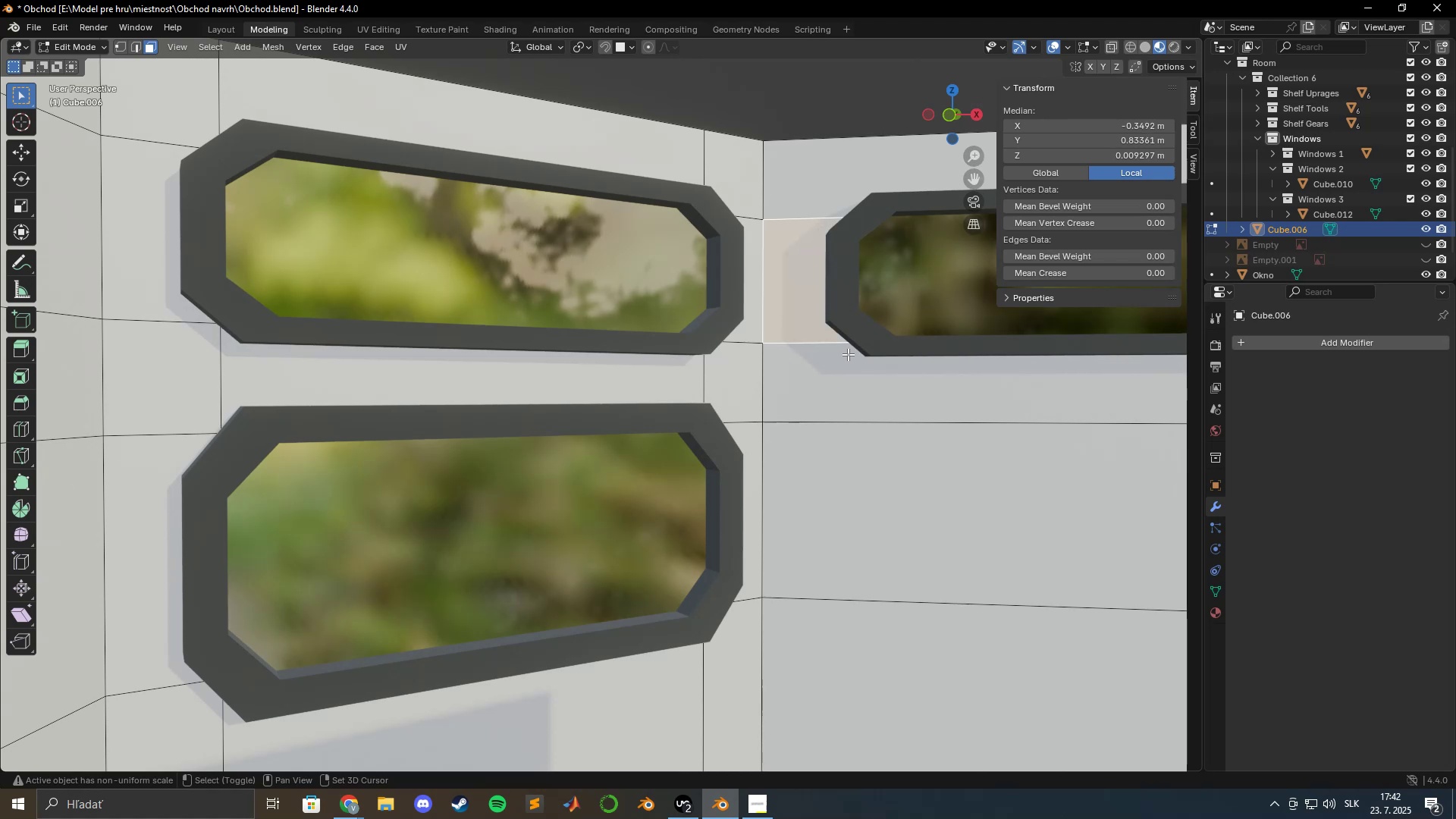 
hold_key(key=ShiftLeft, duration=1.51)
 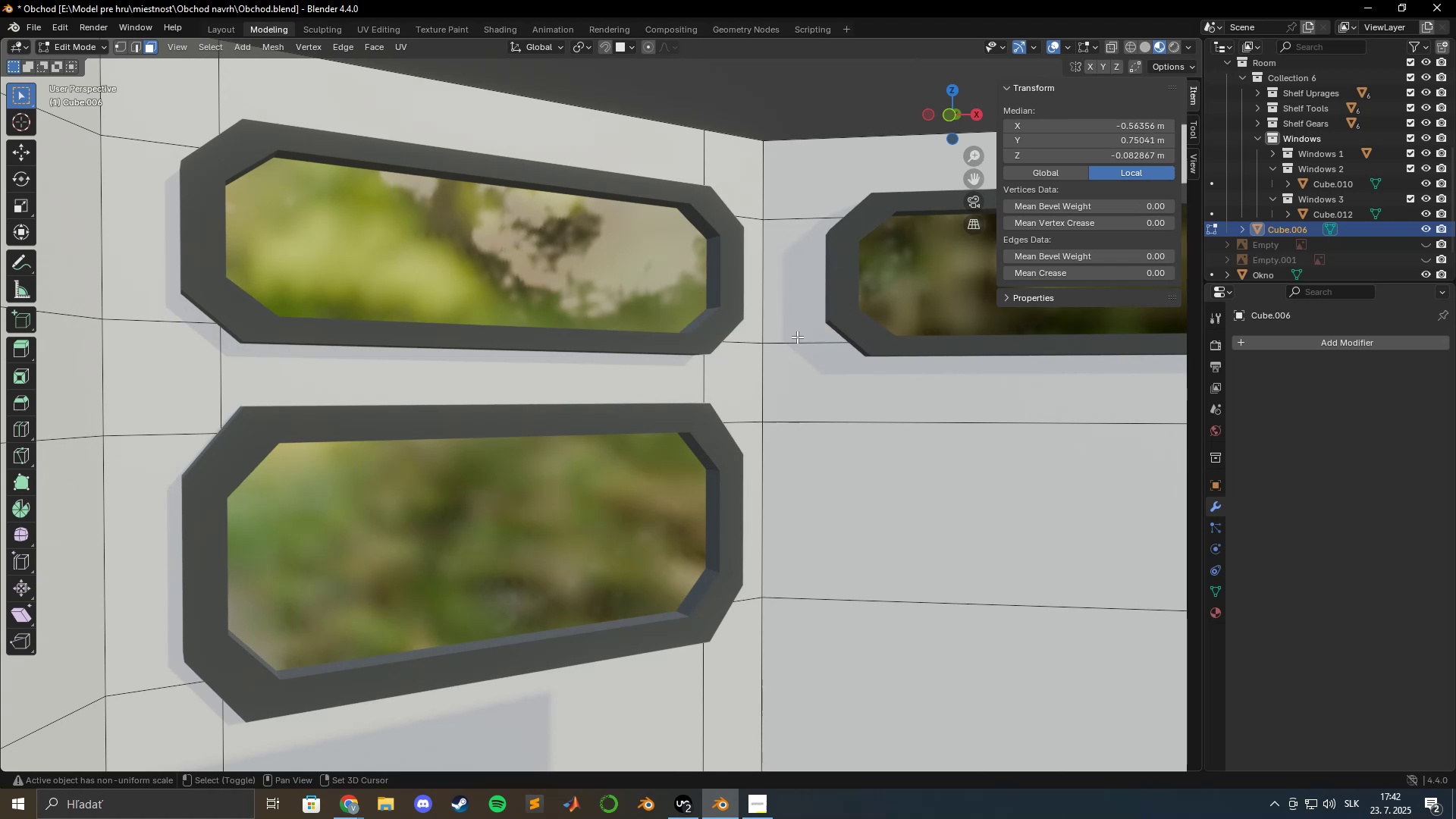 
key(Shift+ShiftLeft)
 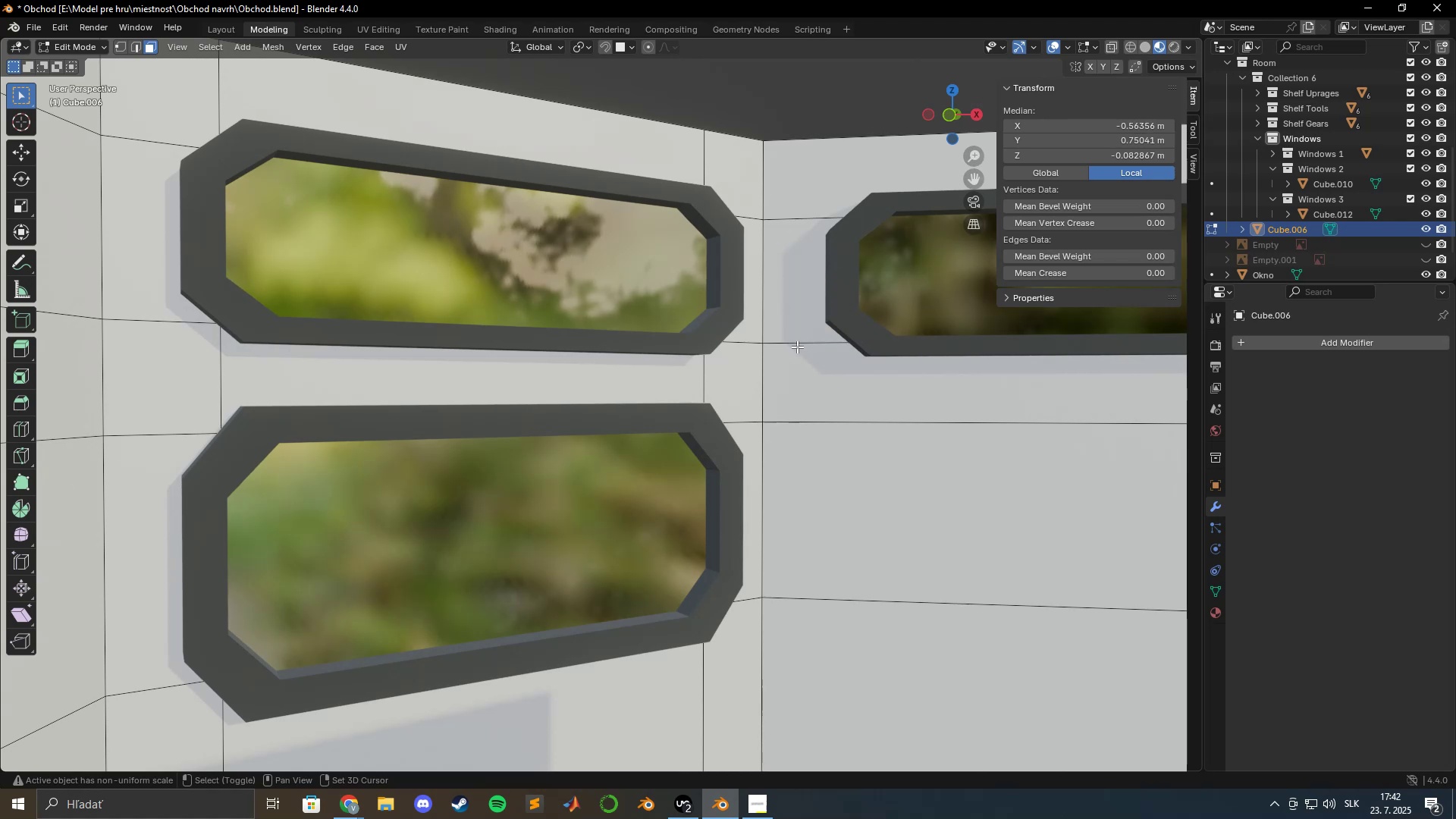 
key(Shift+ShiftLeft)
 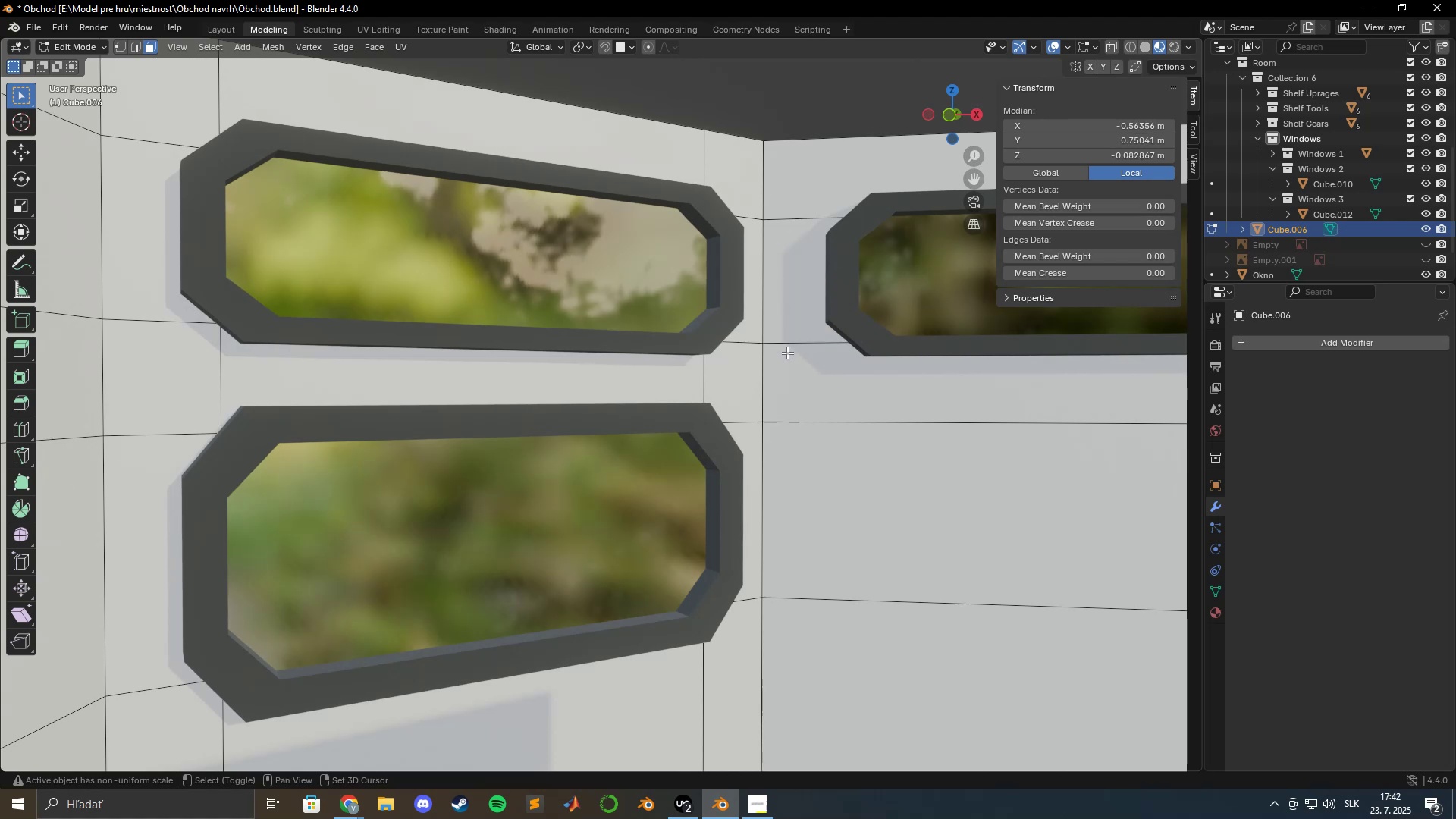 
key(Shift+ShiftLeft)
 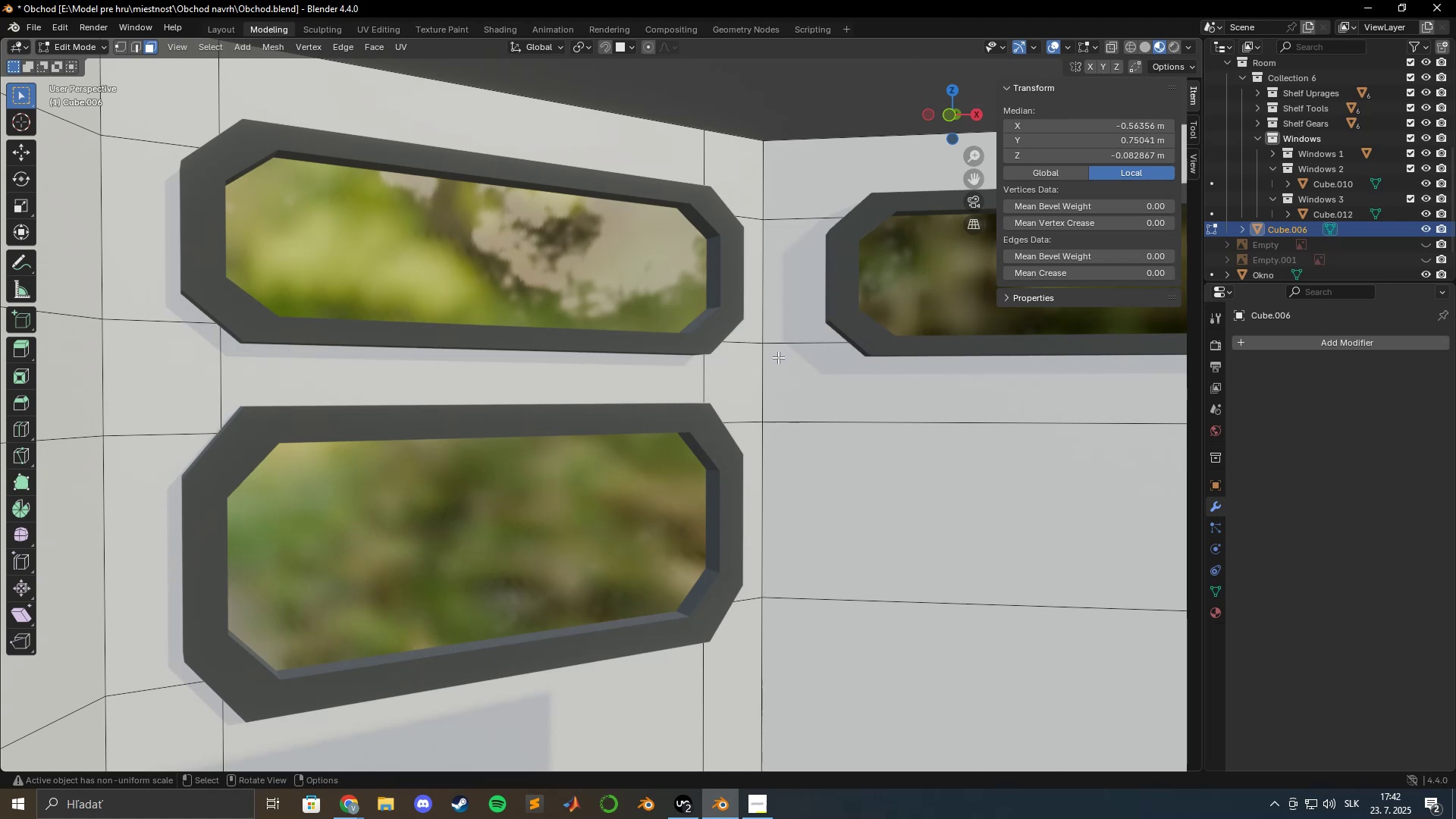 
scroll: coordinate [763, 366], scroll_direction: down, amount: 3.0
 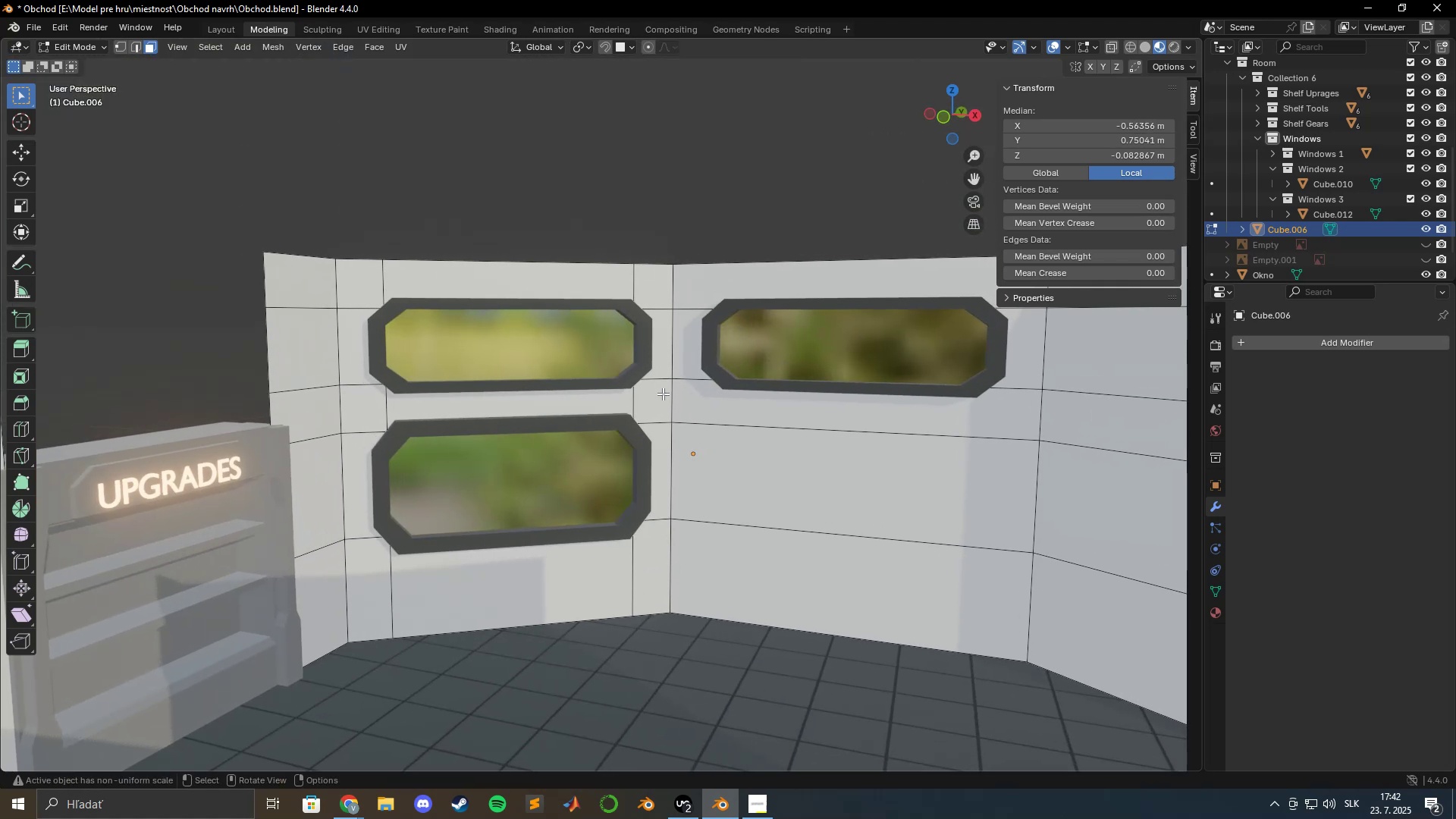 
key(X)
 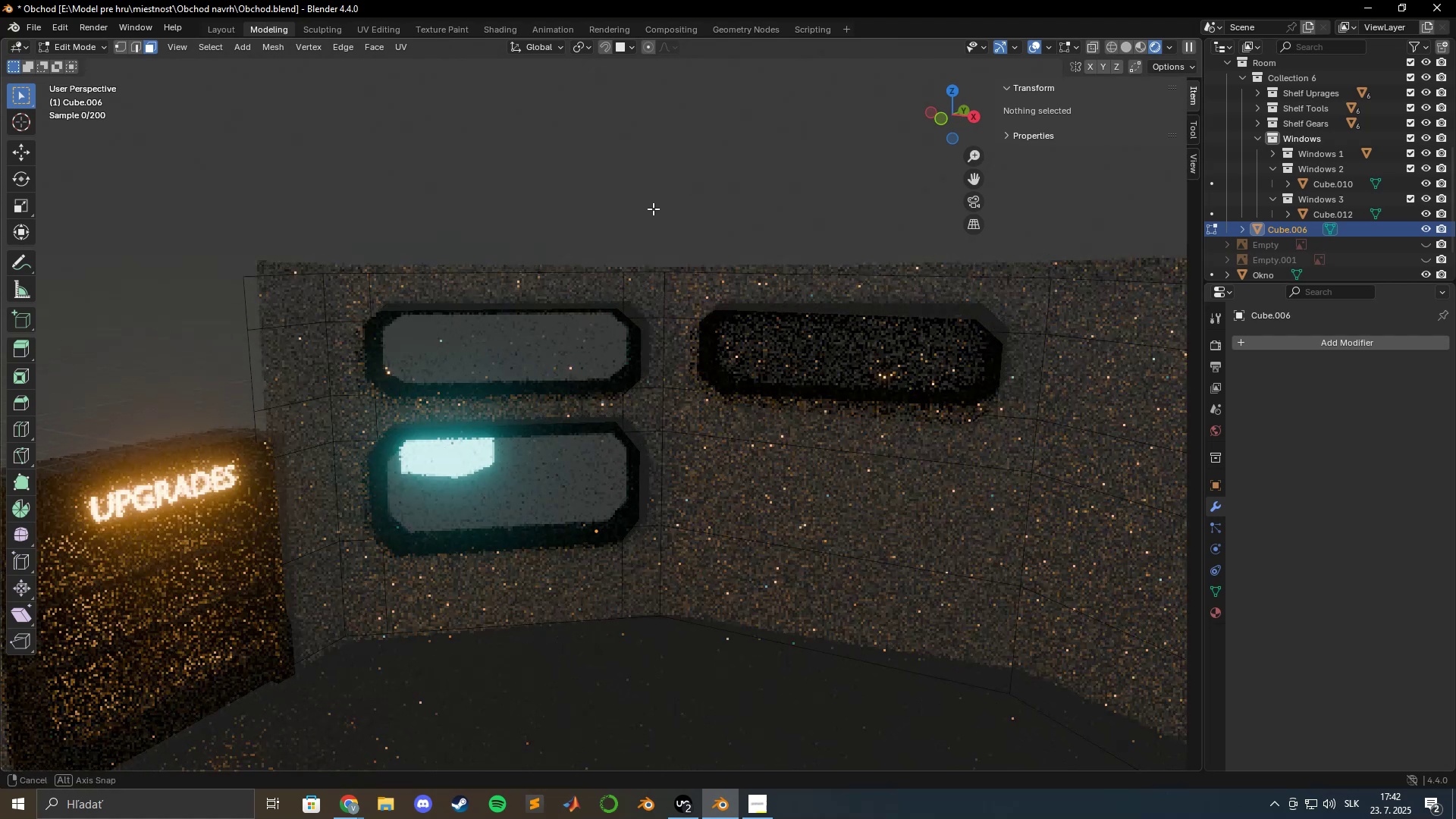 
wait(9.78)
 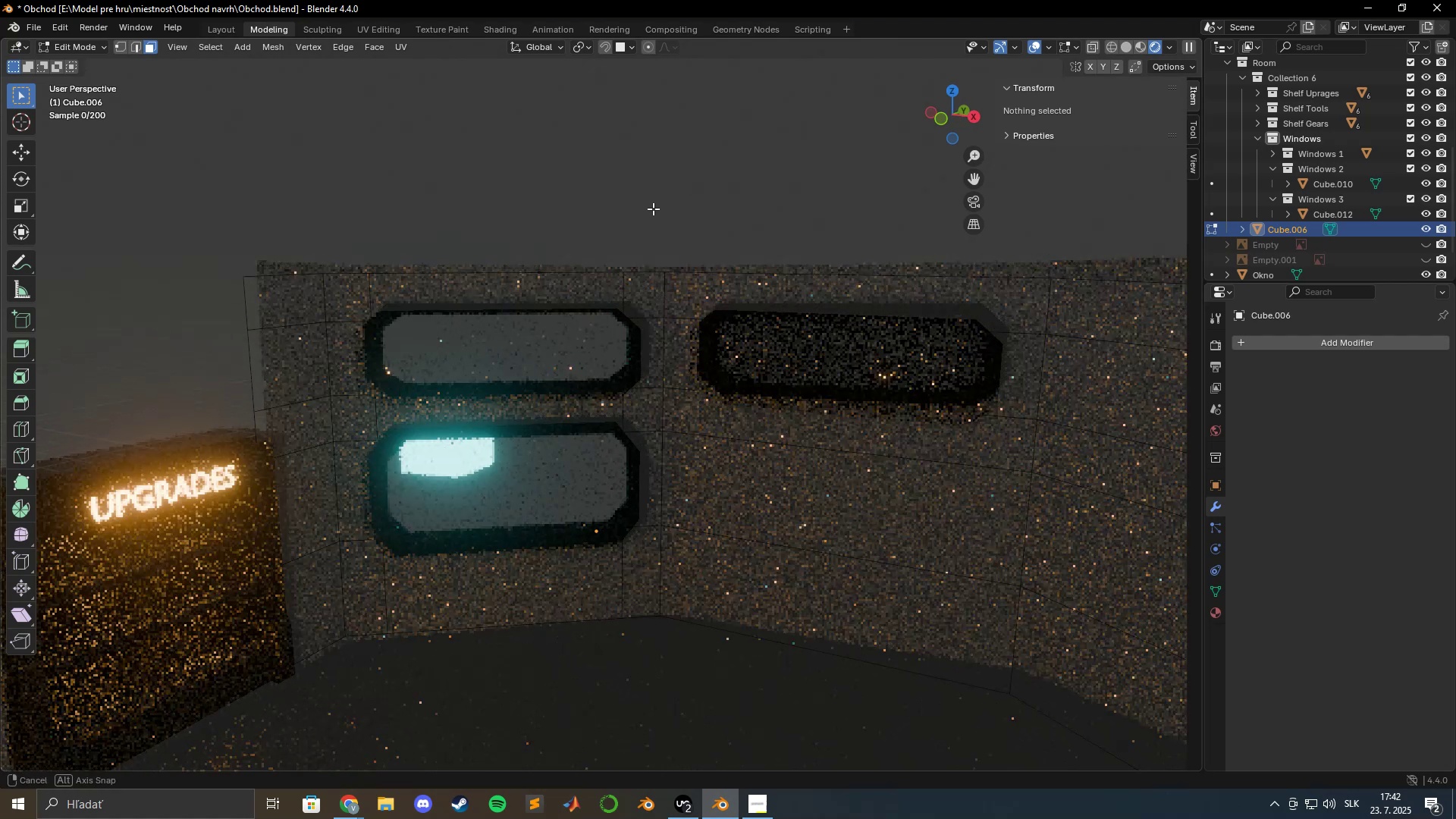 
scroll: coordinate [610, 214], scroll_direction: up, amount: 3.0
 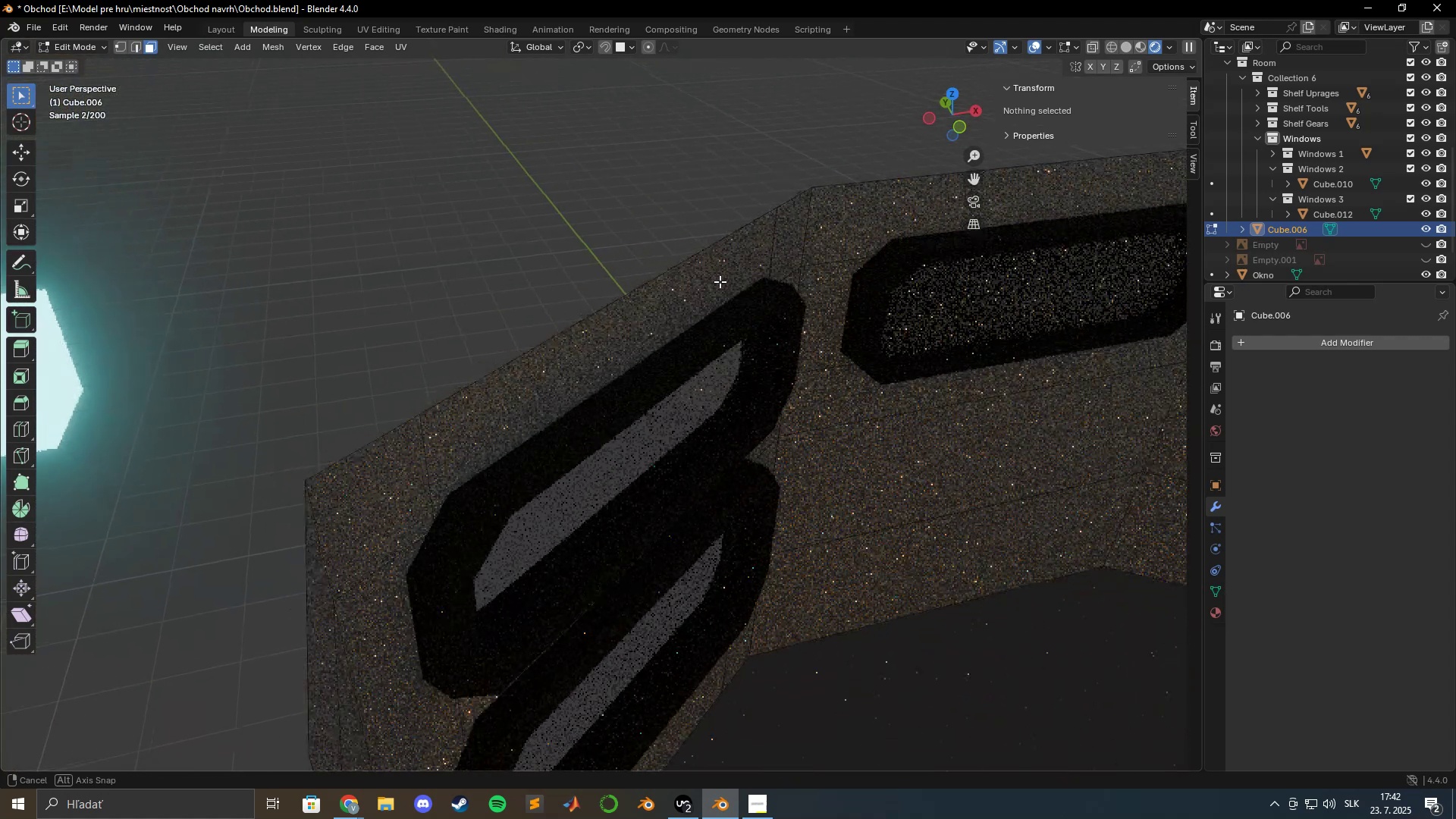 
wait(11.64)
 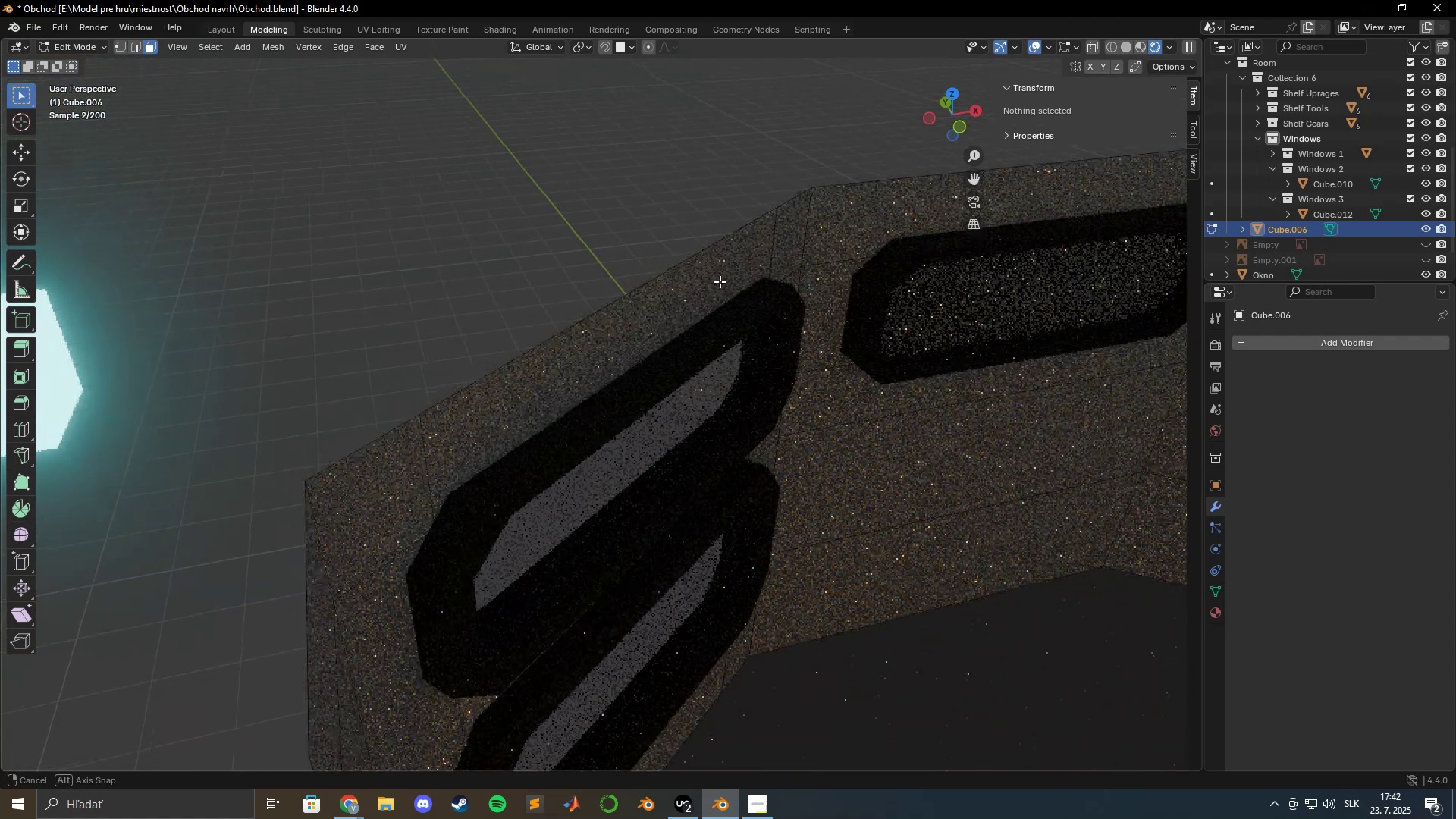 
left_click([1147, 46])
 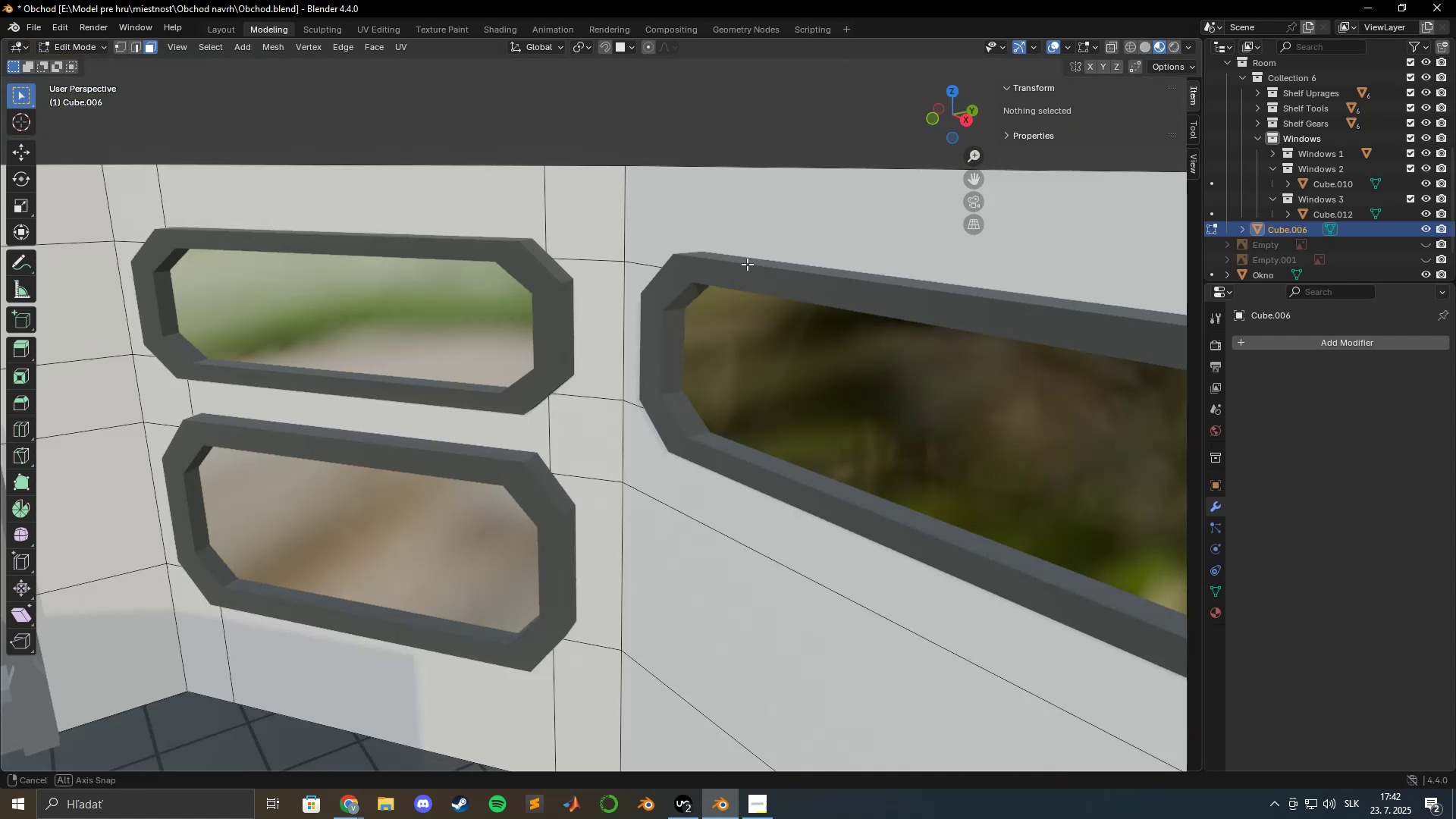 
hold_key(key=ShiftLeft, duration=0.52)
 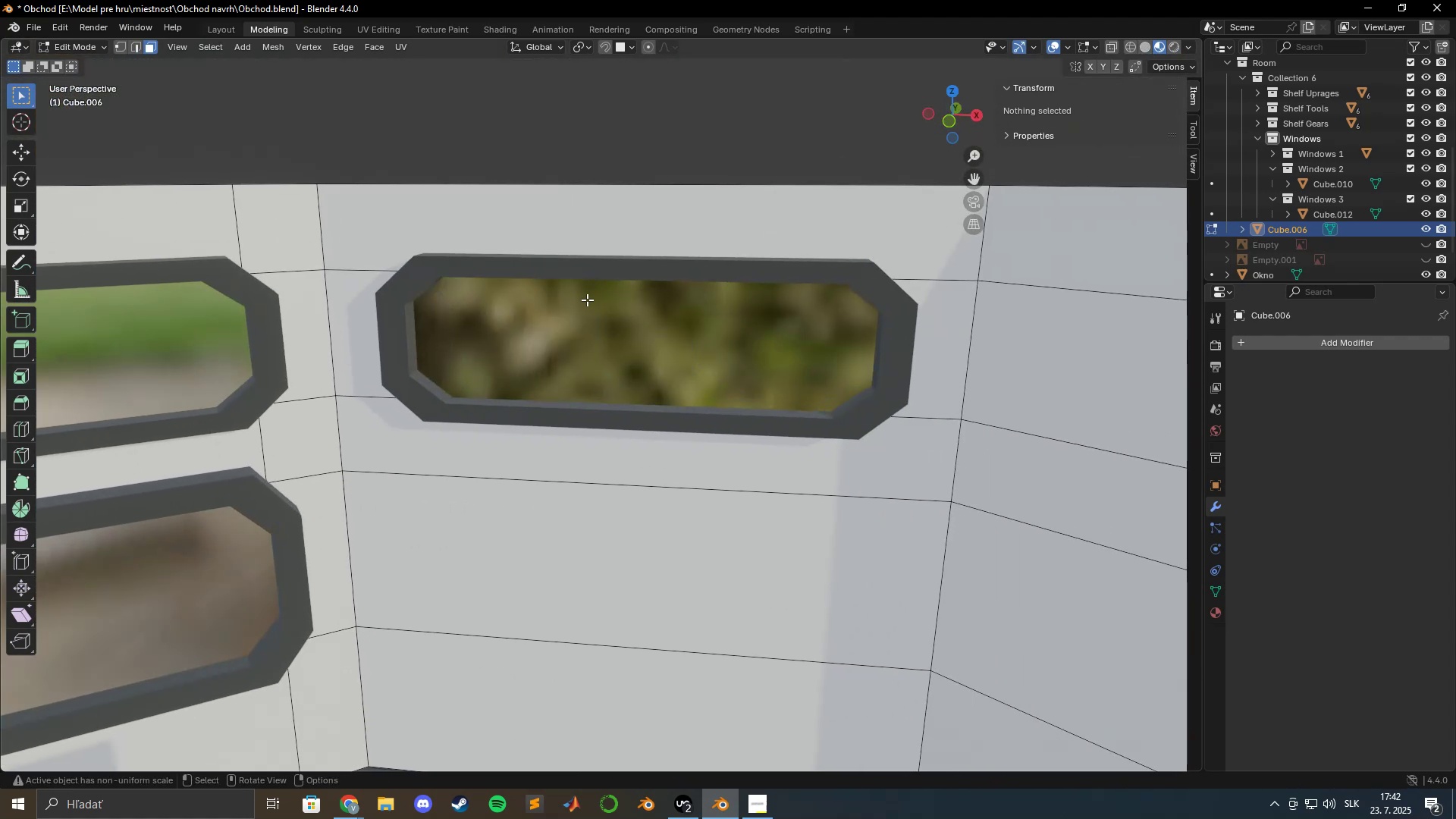 
scroll: coordinate [584, 309], scroll_direction: up, amount: 3.0
 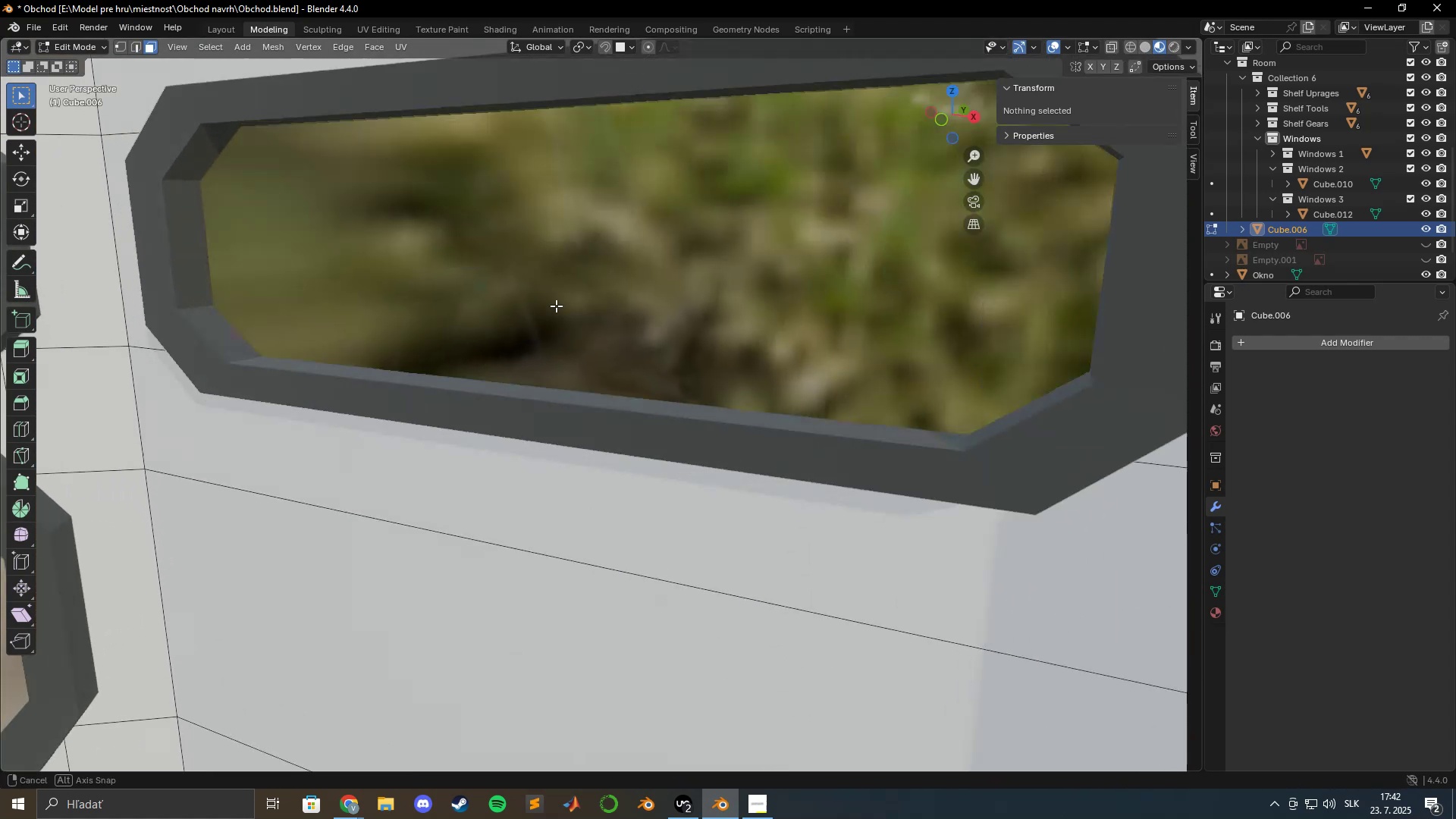 
scroll: coordinate [624, 312], scroll_direction: down, amount: 6.0
 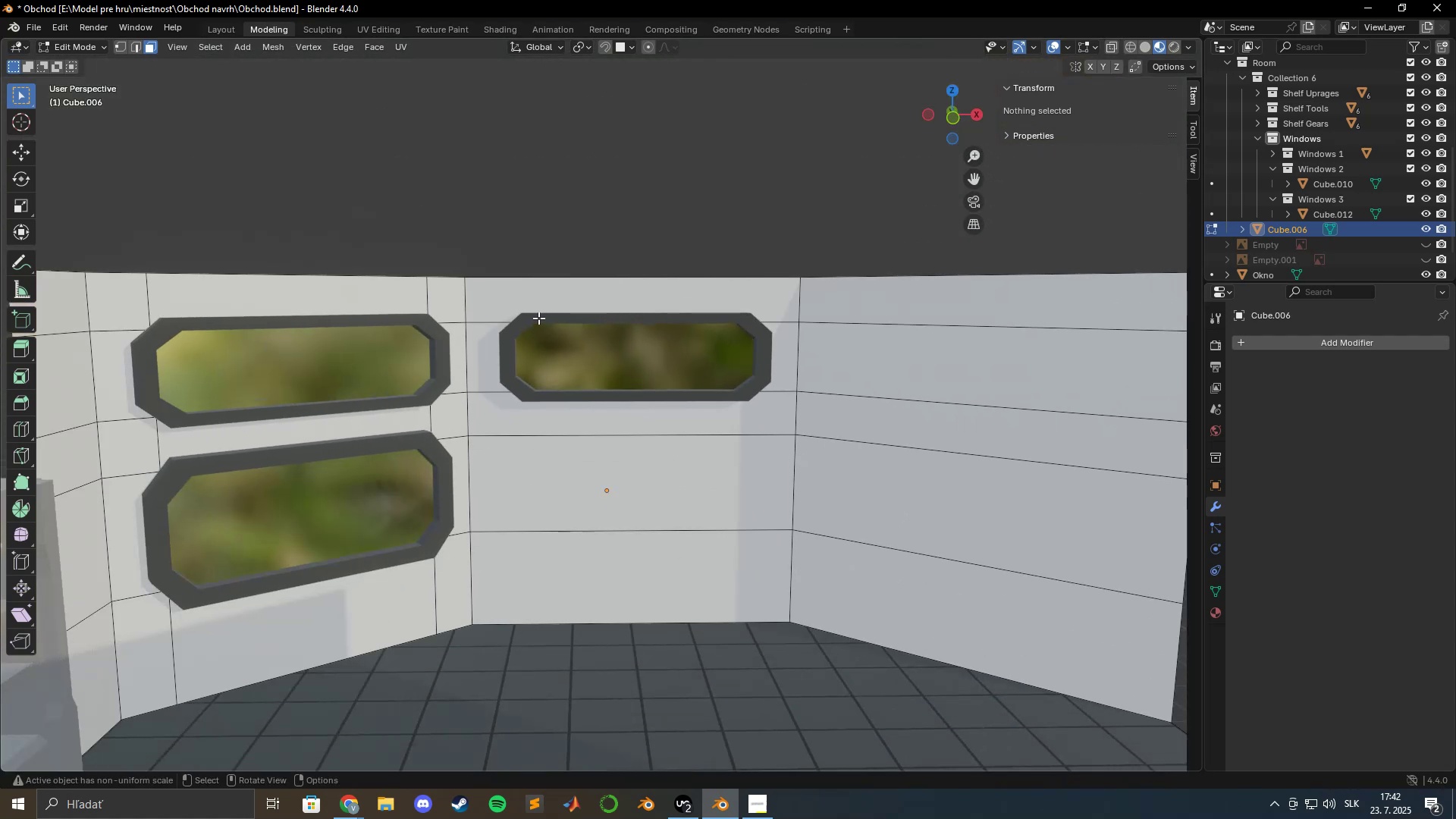 
scroll: coordinate [528, 319], scroll_direction: up, amount: 3.0
 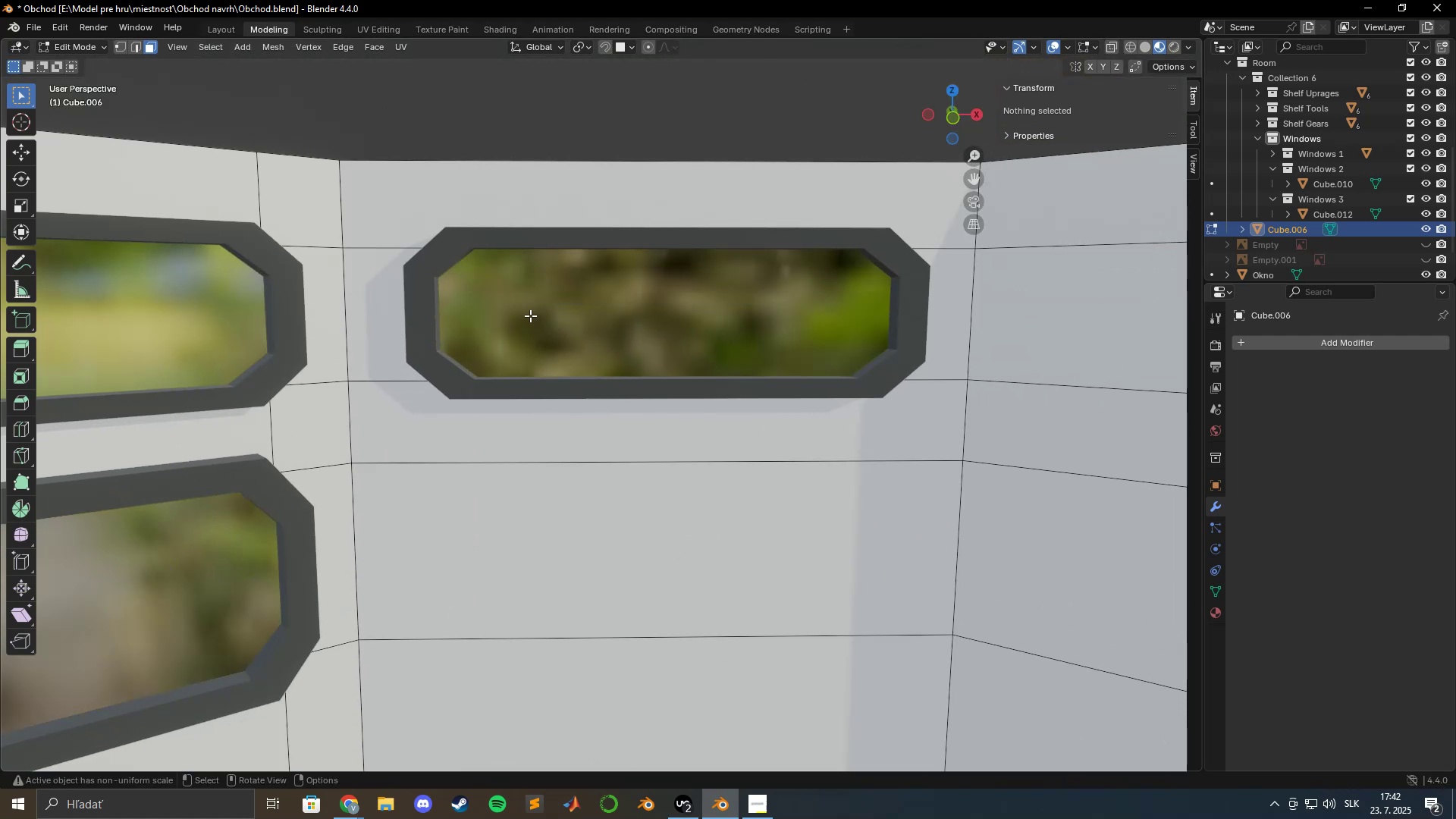 
hold_key(key=ShiftLeft, duration=0.69)
 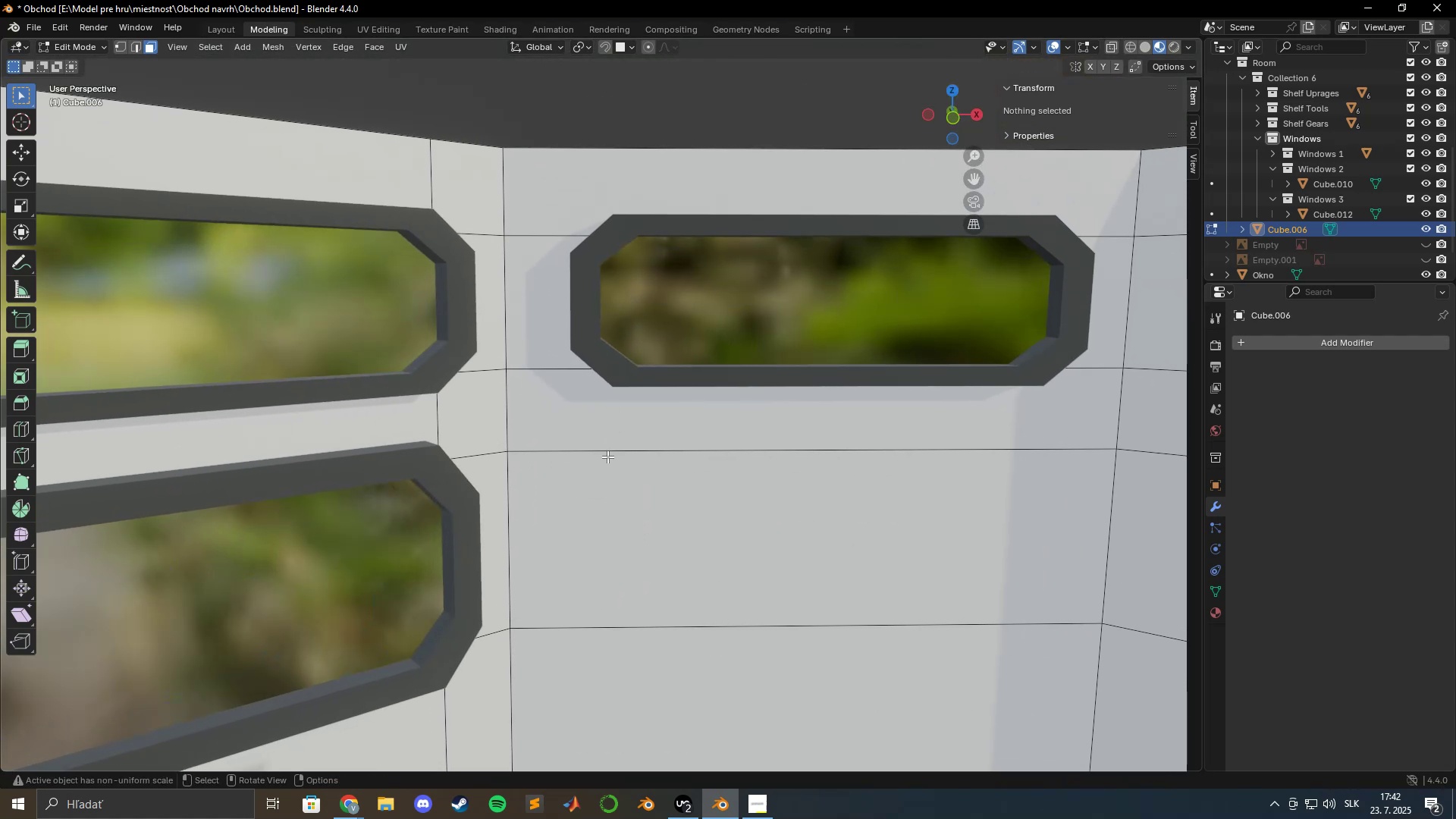 
left_click([600, 453])
 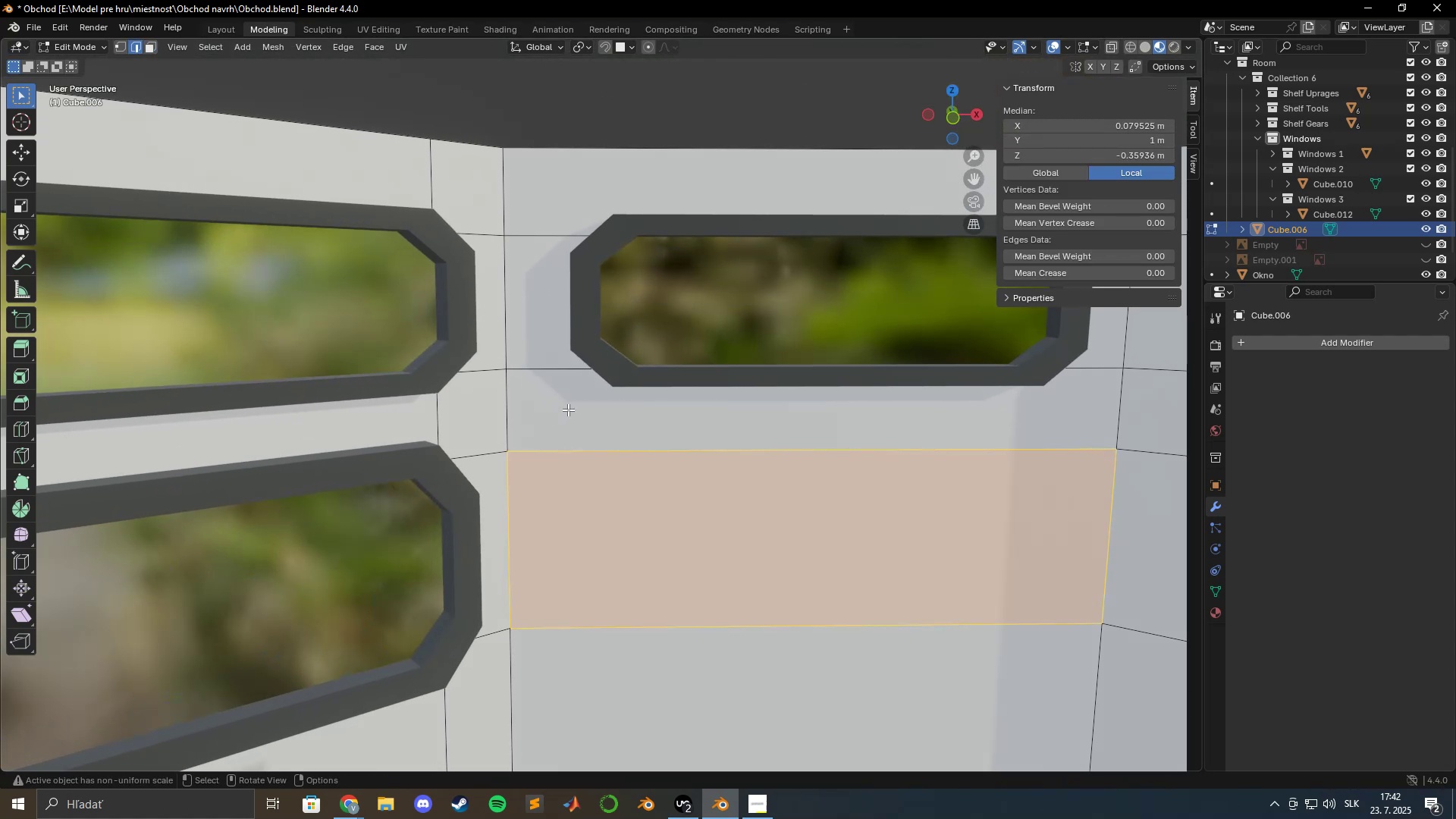 
key(Shift+ShiftLeft)
 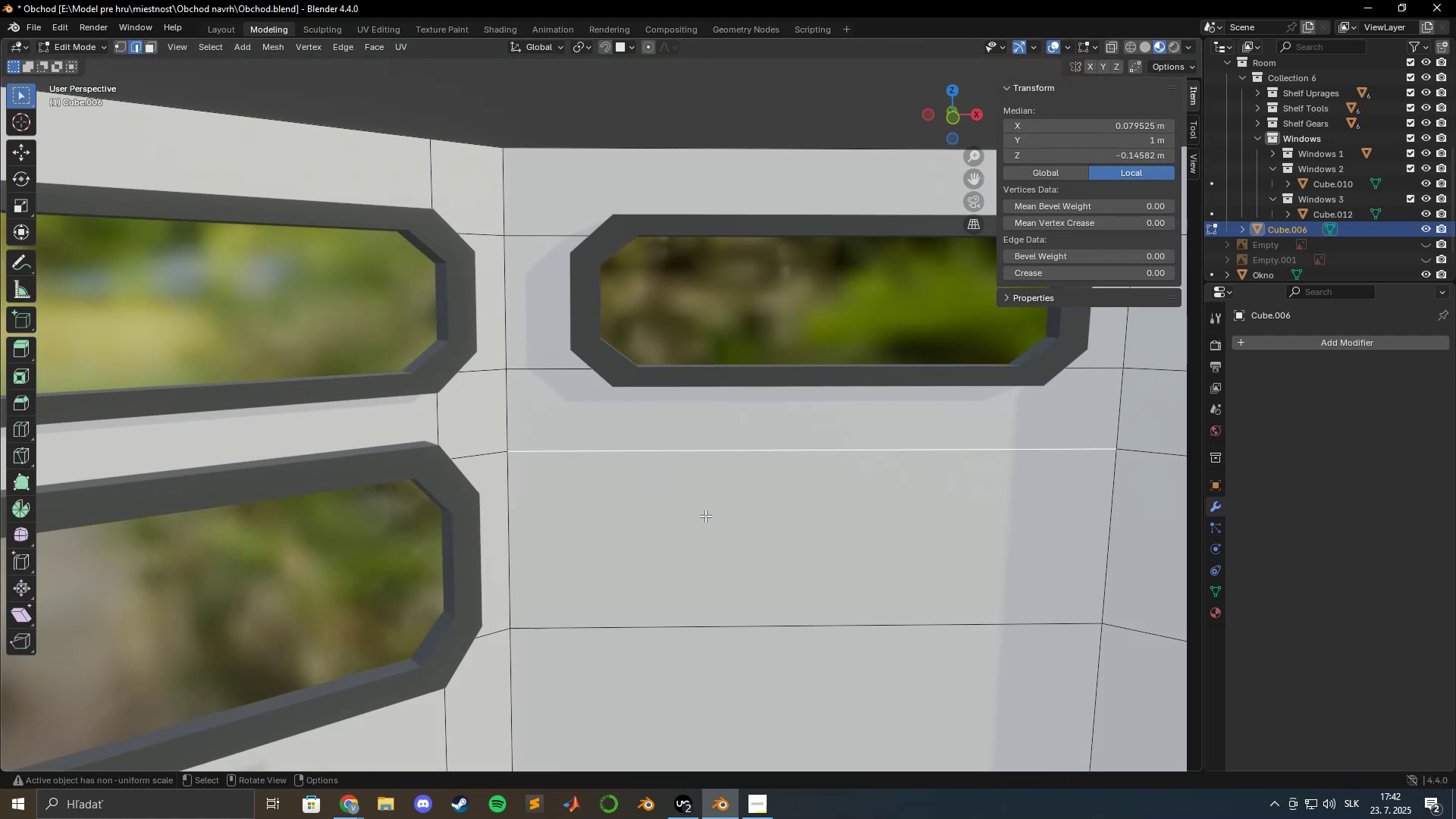 
key(Shift+ShiftLeft)
 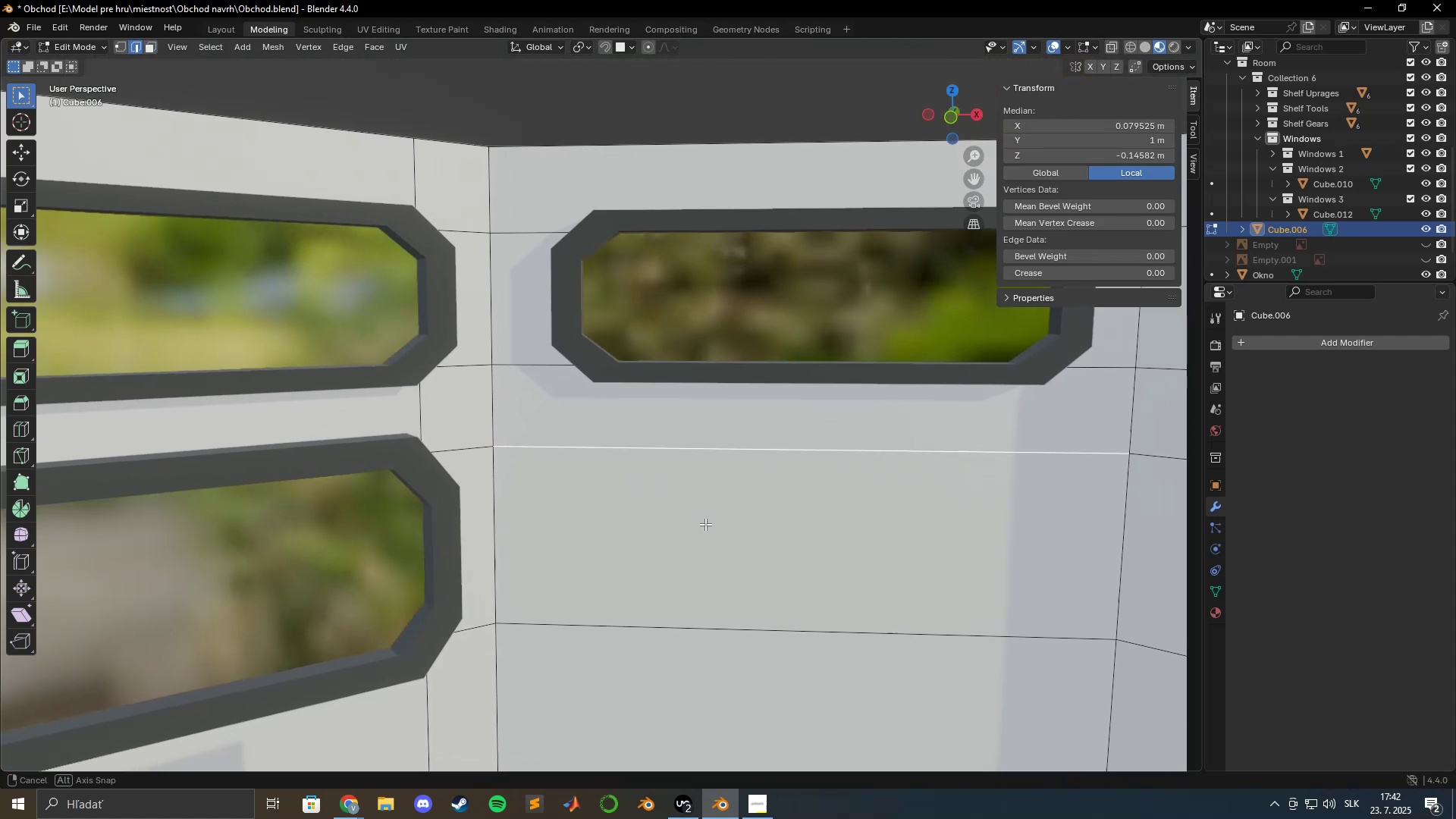 
hold_key(key=ShiftLeft, duration=0.61)
 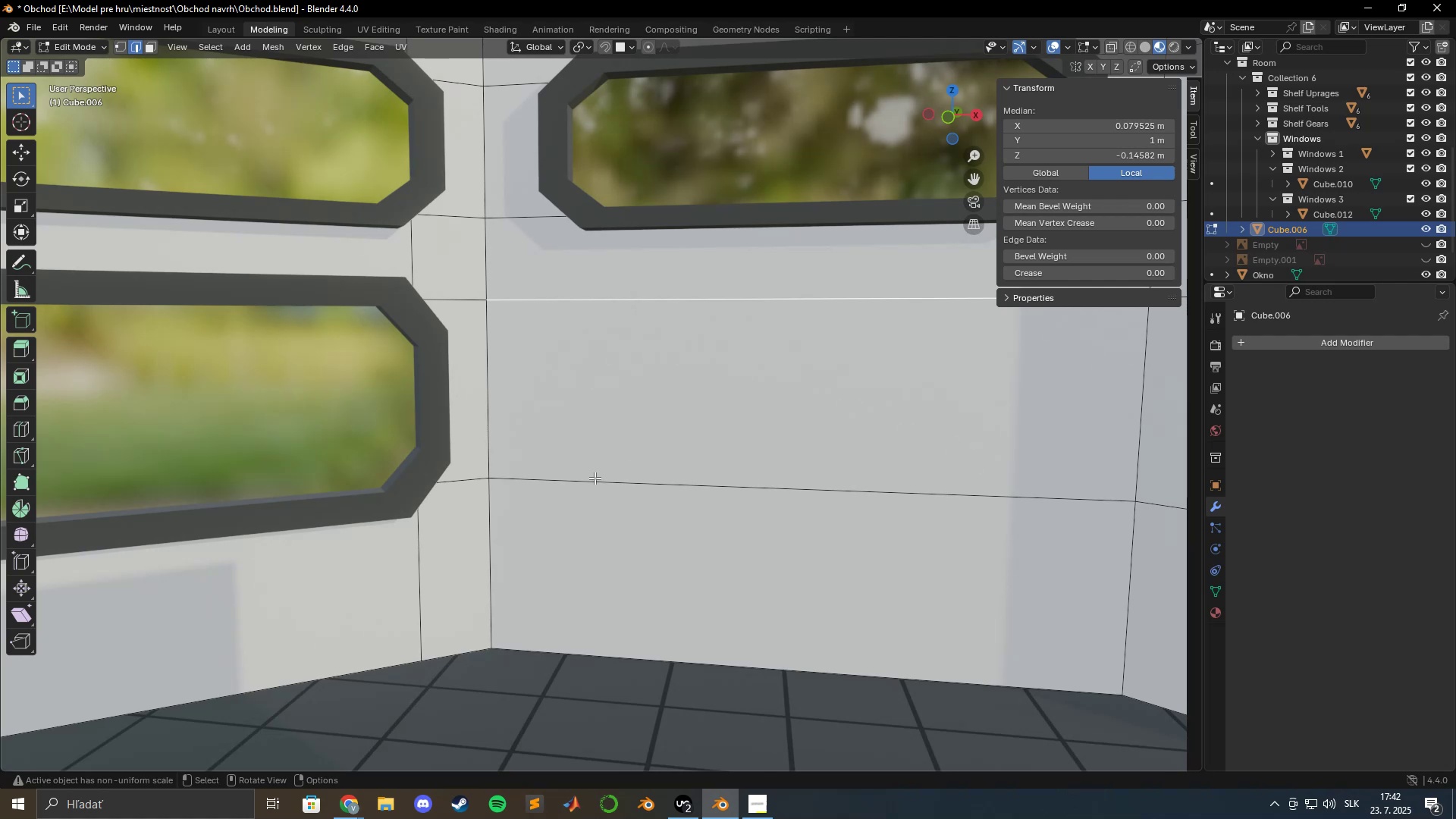 
key(Tab)
 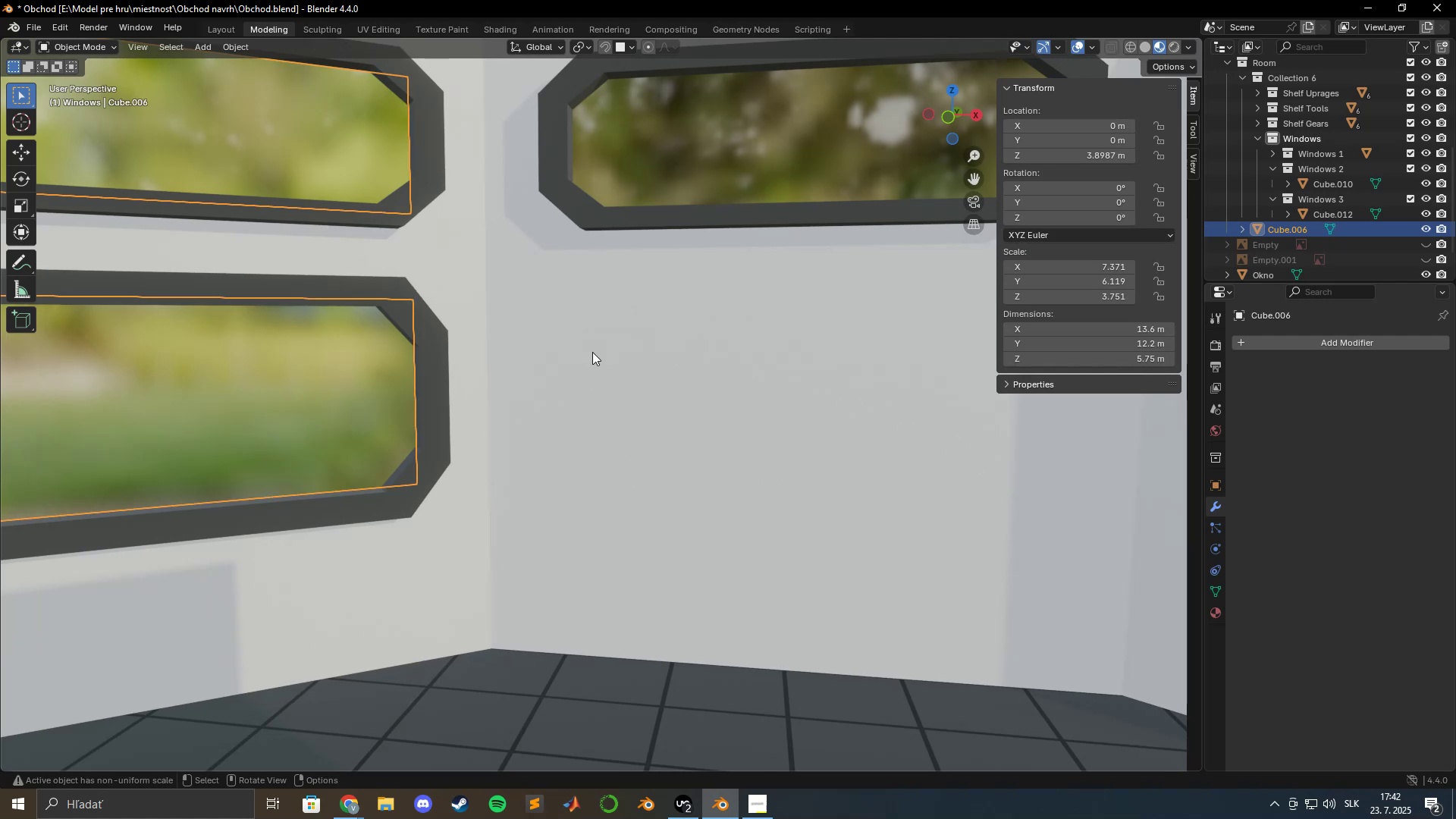 
hold_key(key=ShiftLeft, duration=0.39)
 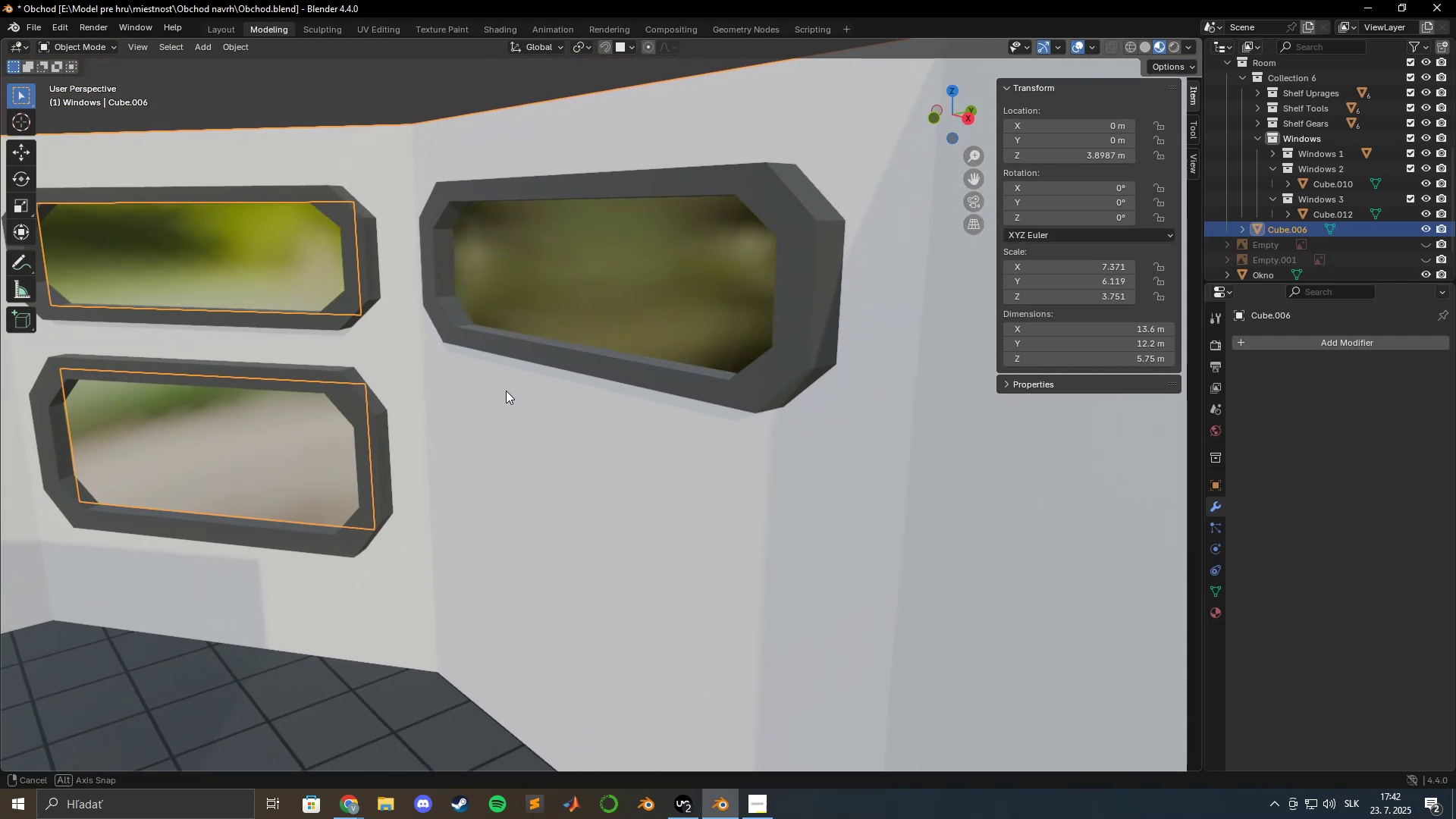 
key(Tab)
 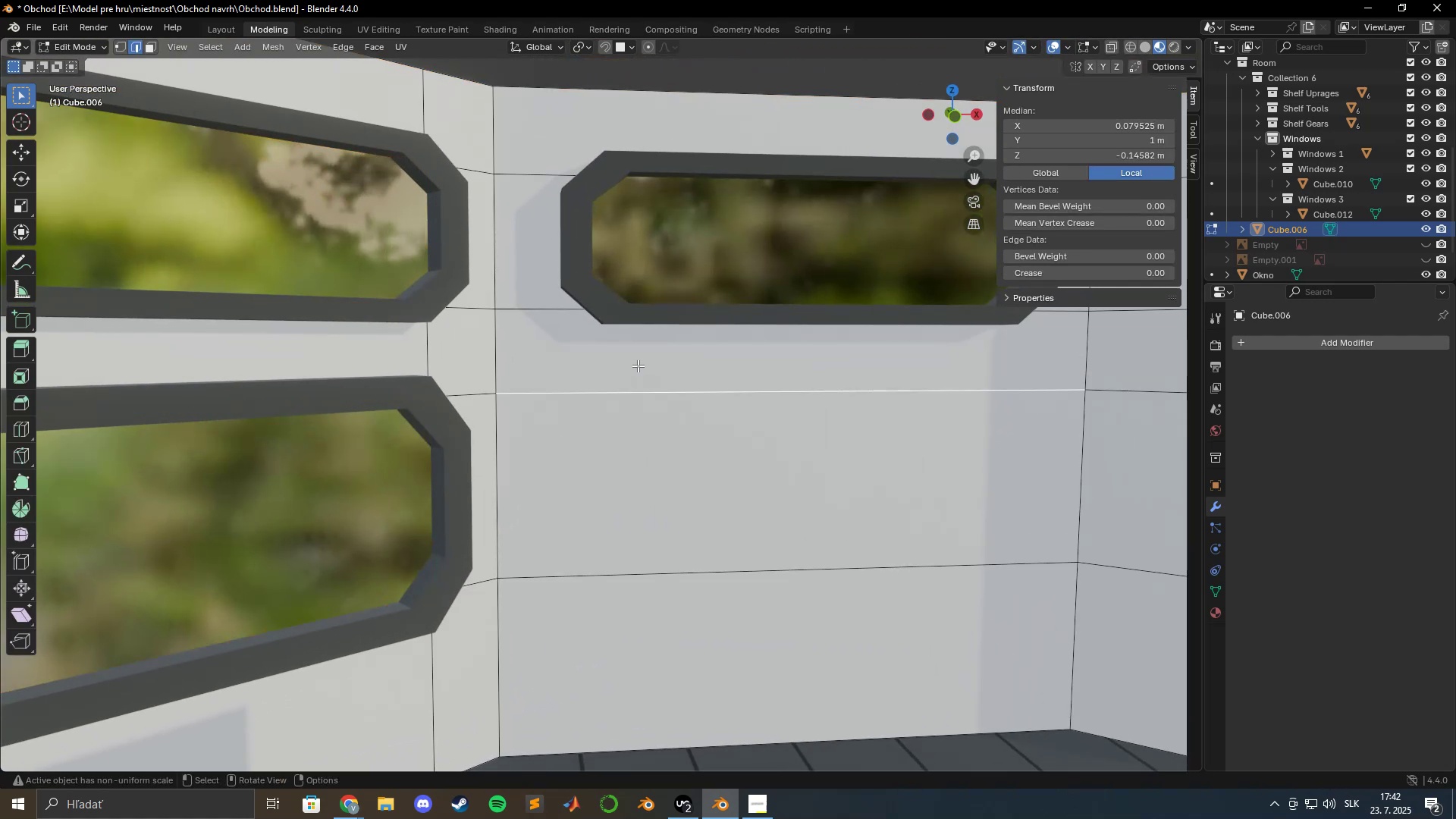 
hold_key(key=ShiftLeft, duration=0.38)
 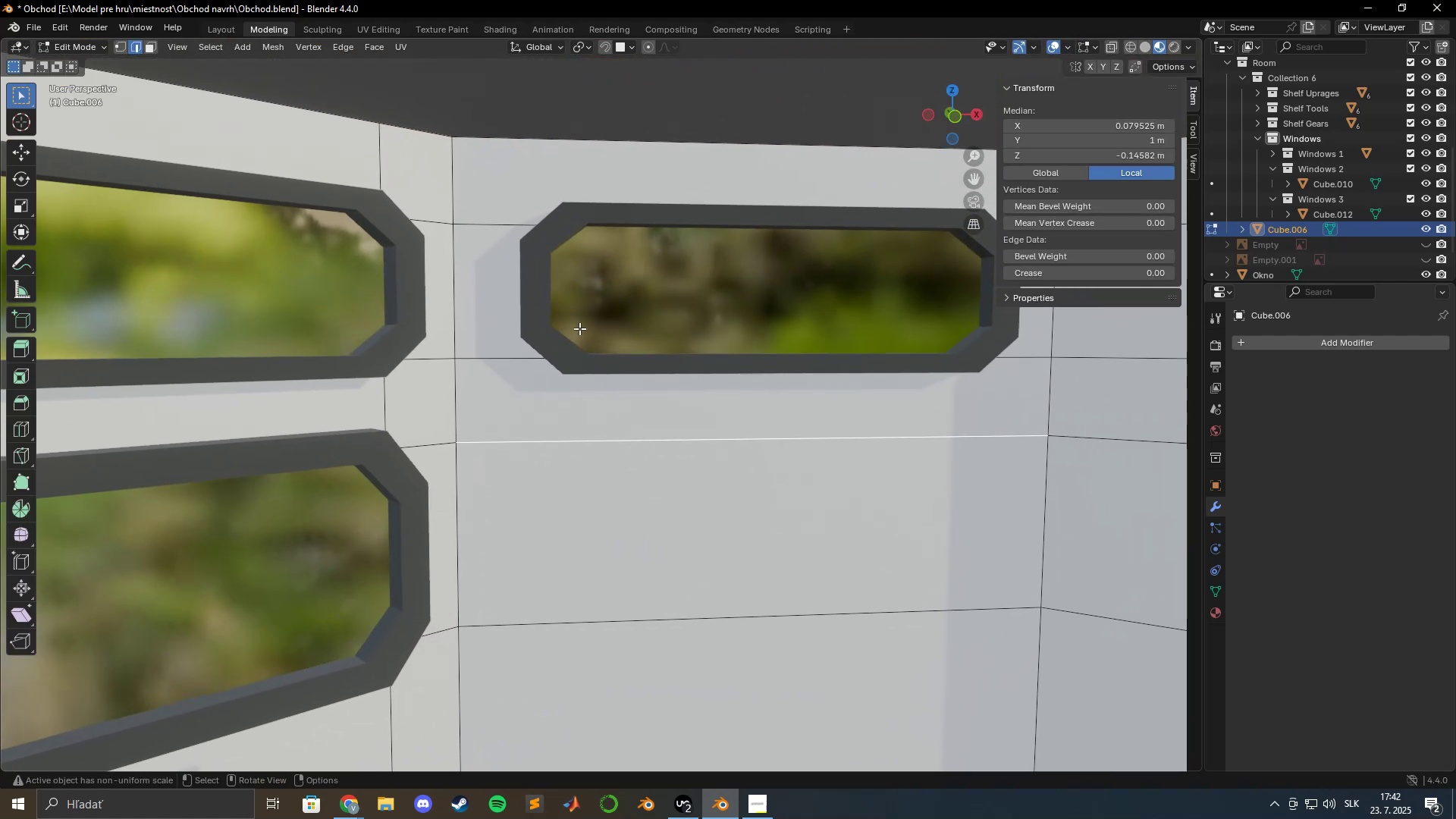 
key(Control+R)
 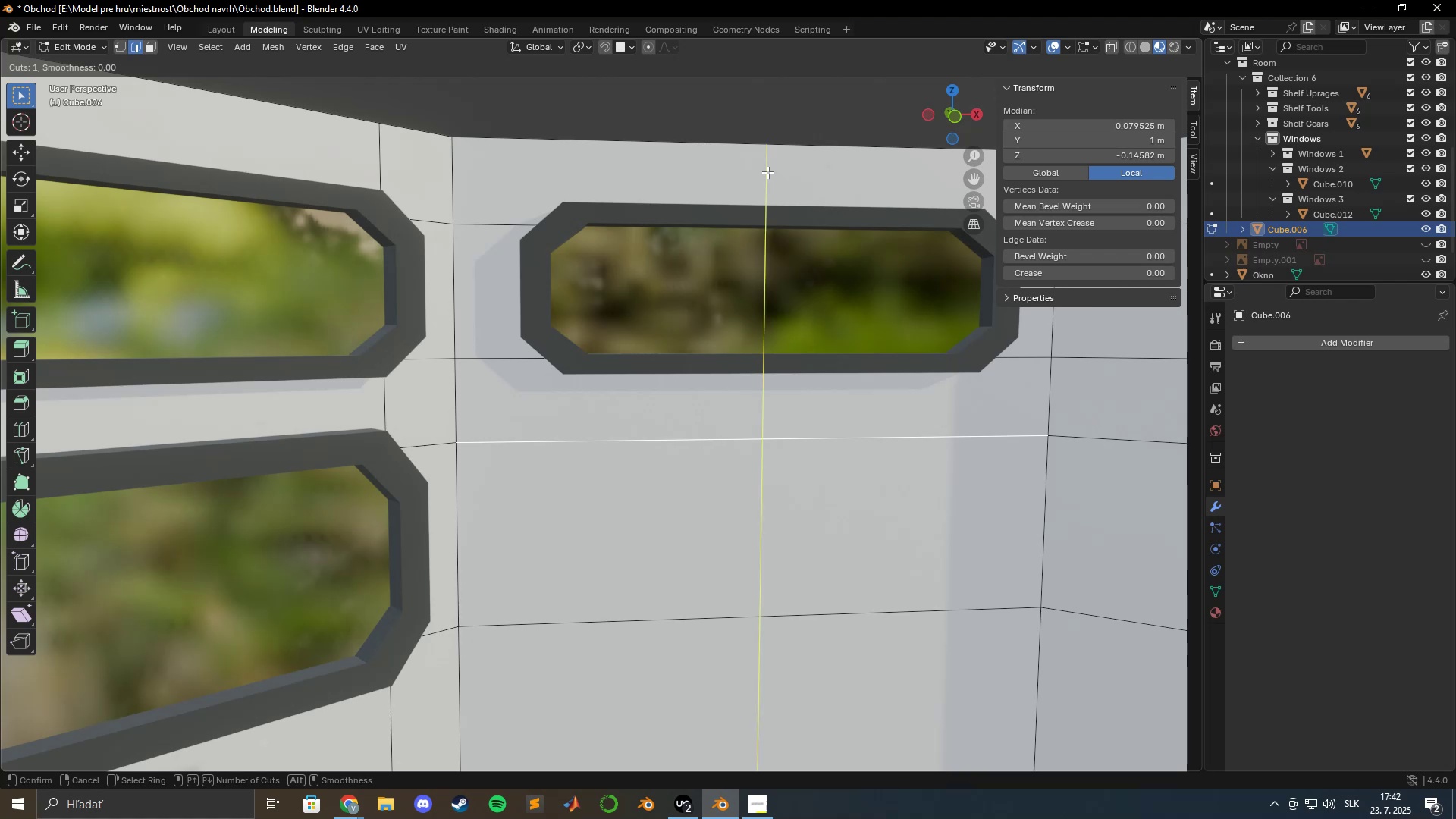 
left_click([766, 171])
 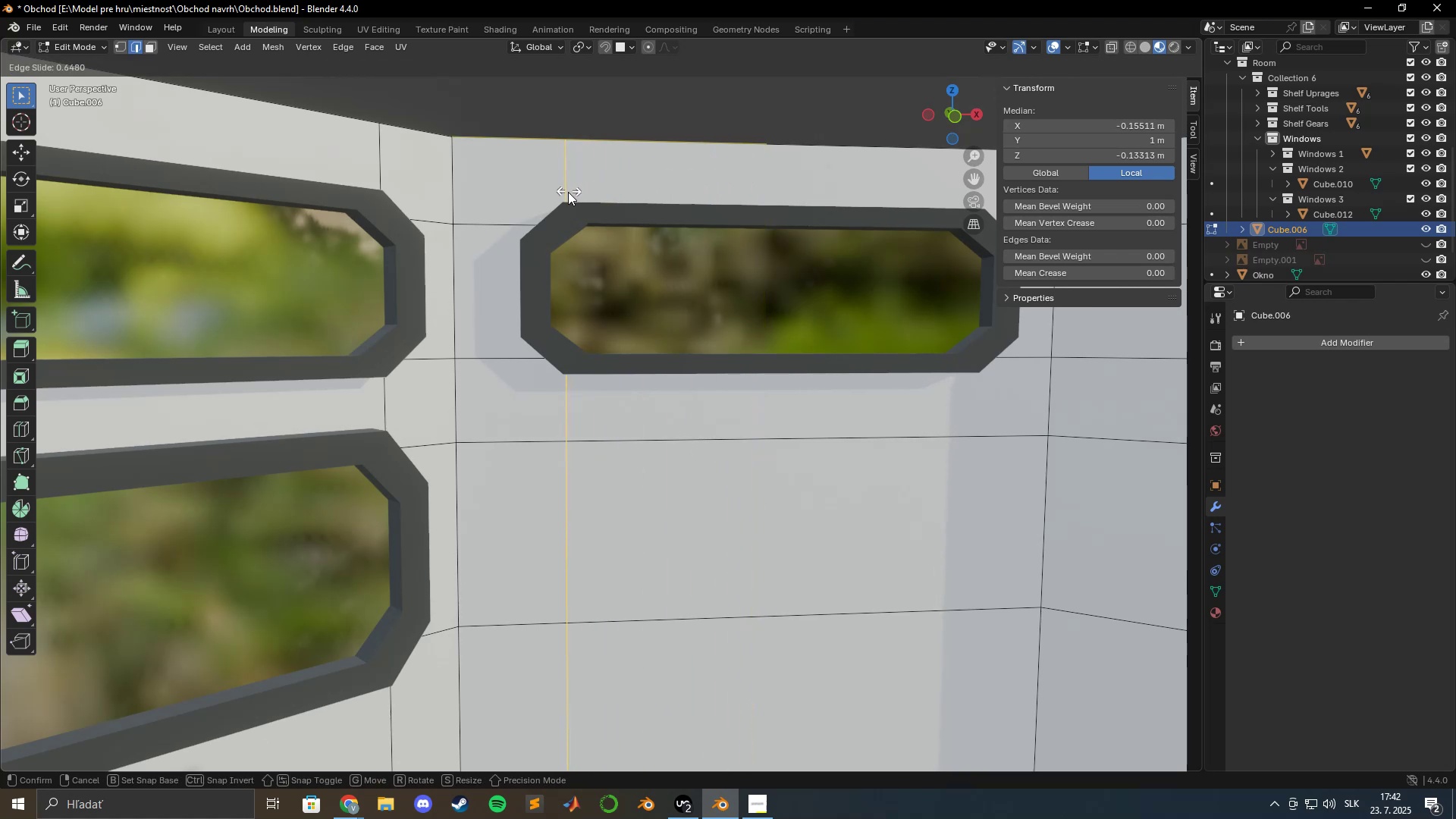 
hold_key(key=ShiftLeft, duration=1.5)
 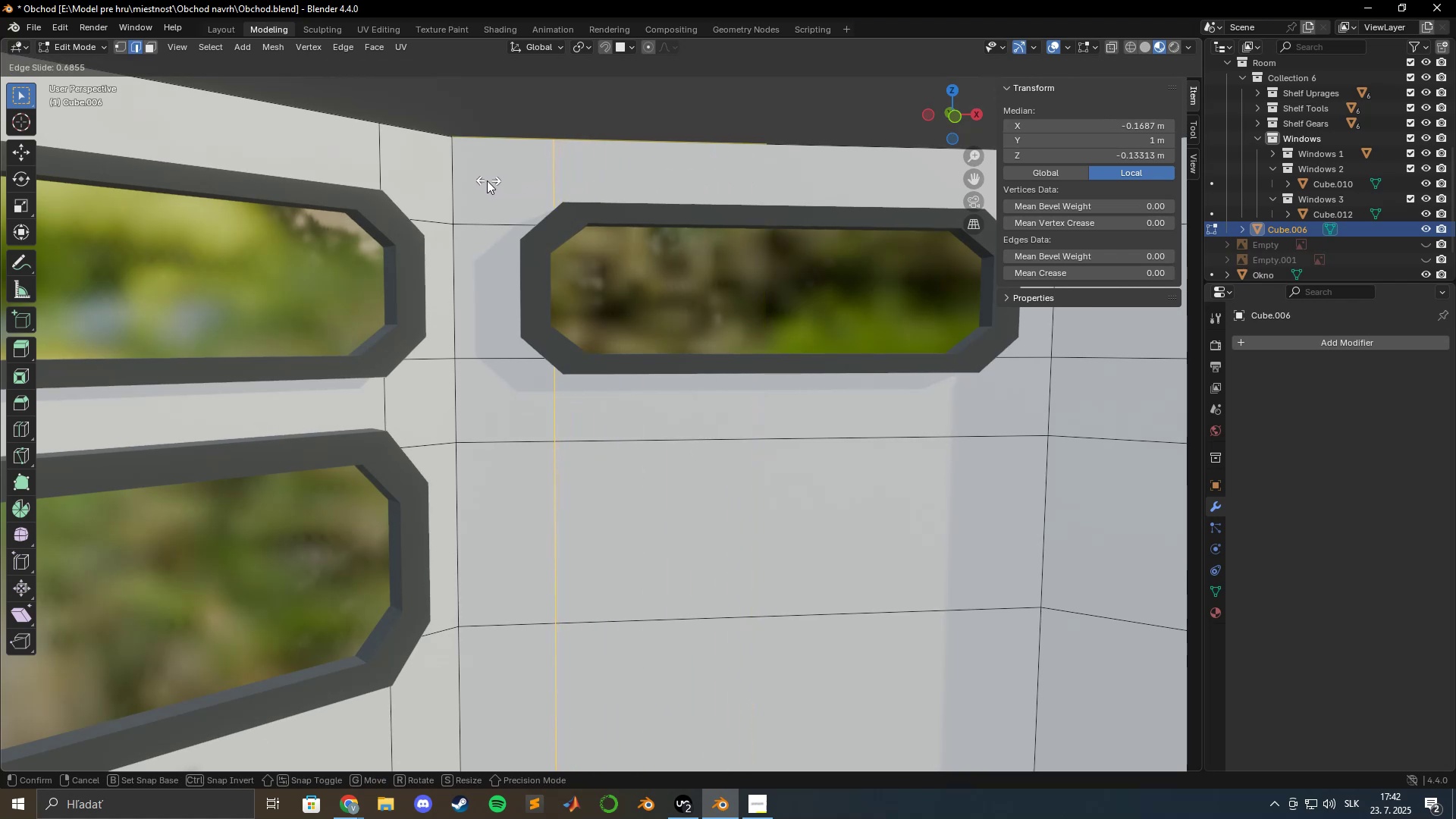 
hold_key(key=ShiftLeft, duration=1.51)
 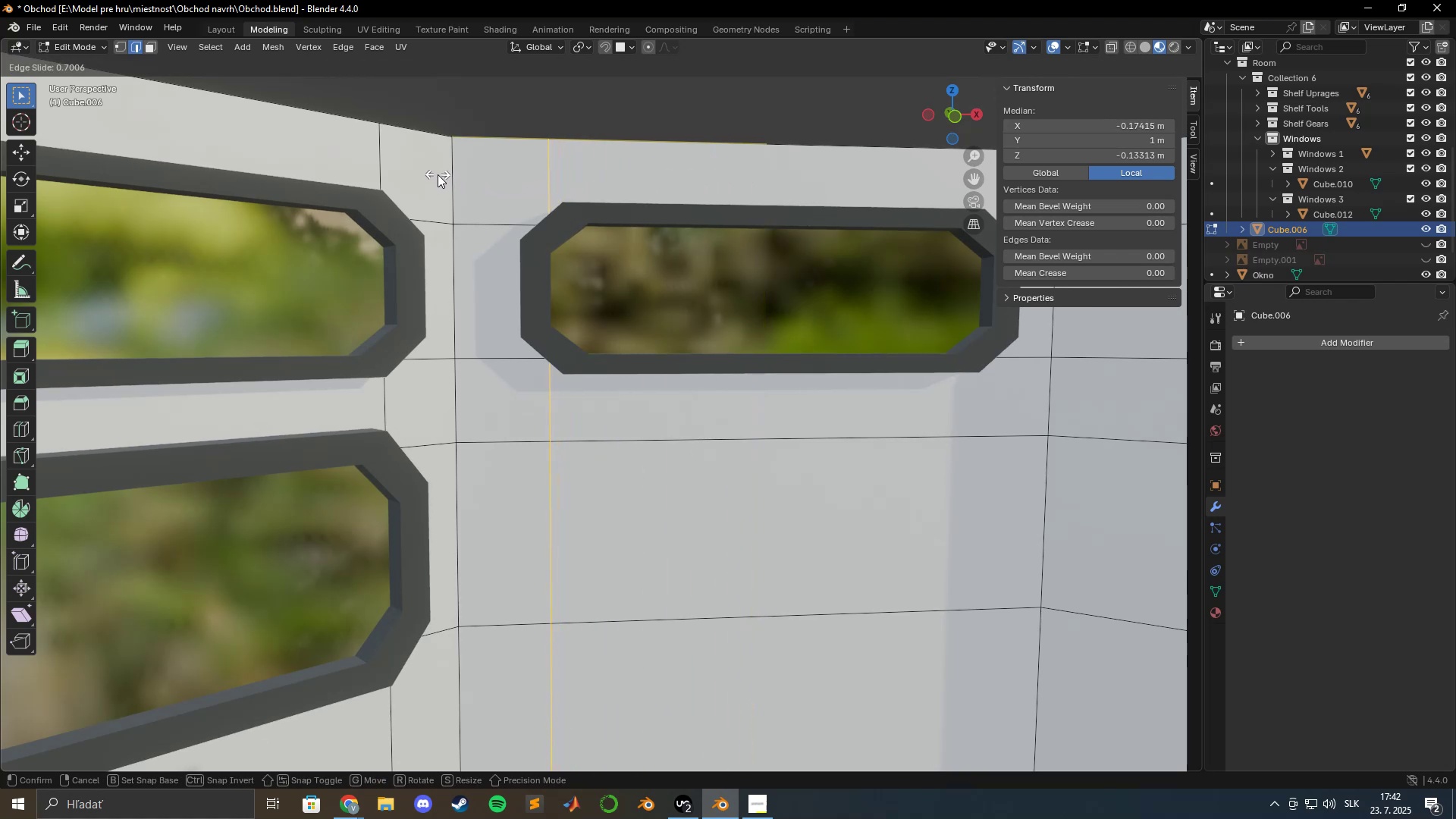 
hold_key(key=ShiftLeft, duration=0.75)
 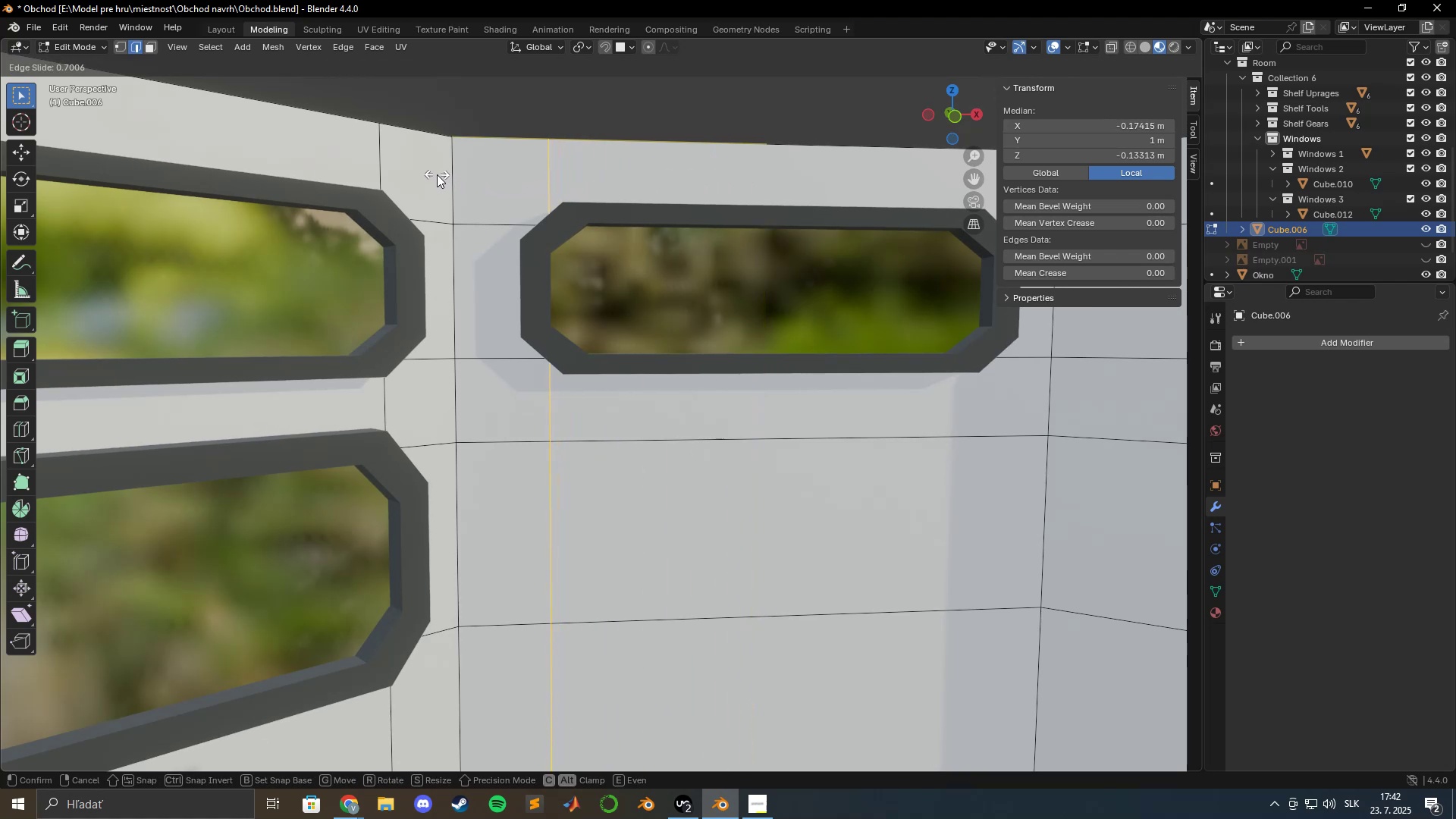 
key(Escape)
type(gx)
 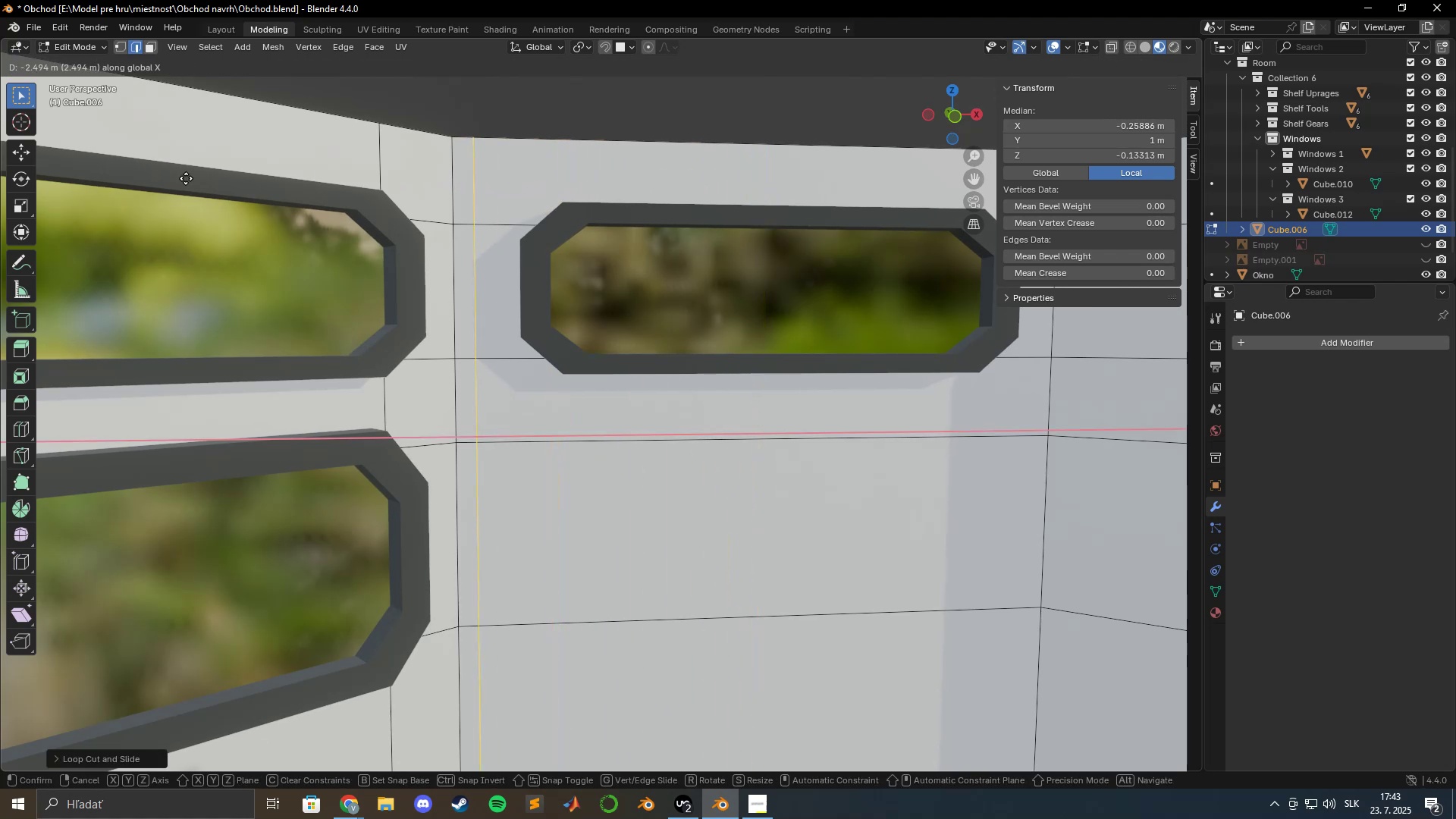 
hold_key(key=ShiftLeft, duration=1.53)
 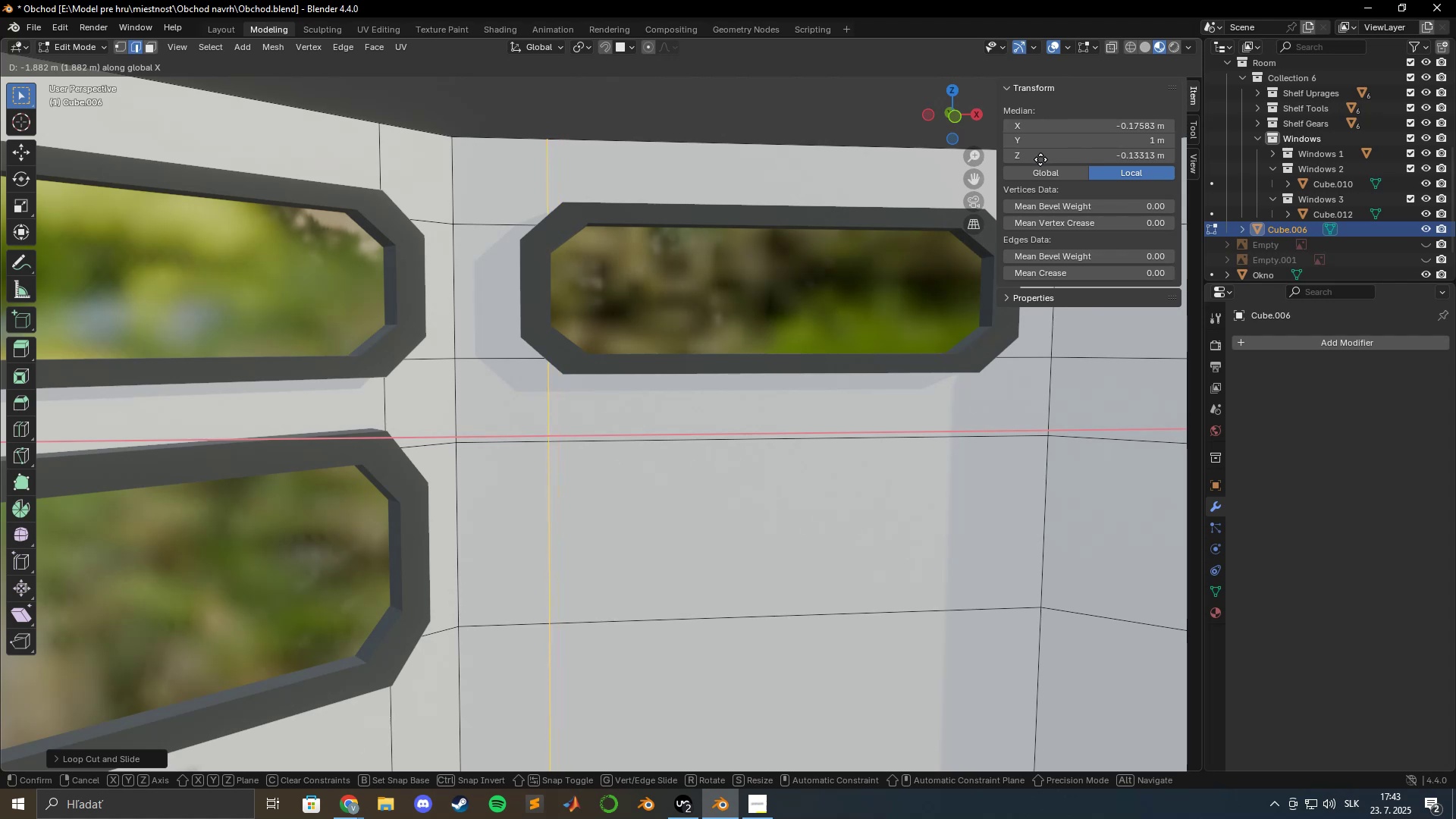 
hold_key(key=ShiftLeft, duration=1.51)
 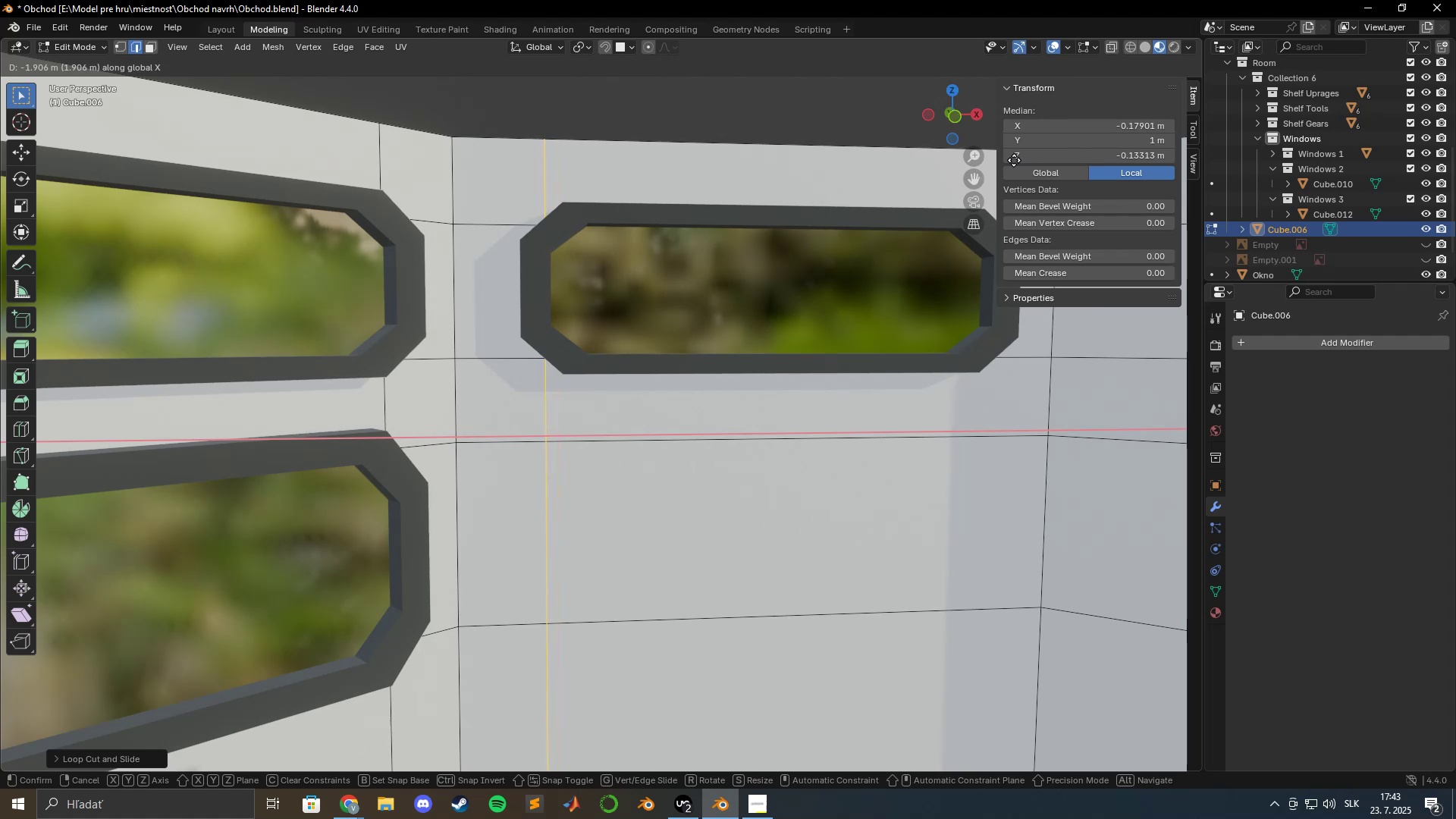 
hold_key(key=ShiftLeft, duration=0.97)
left_click([1014, 160])
 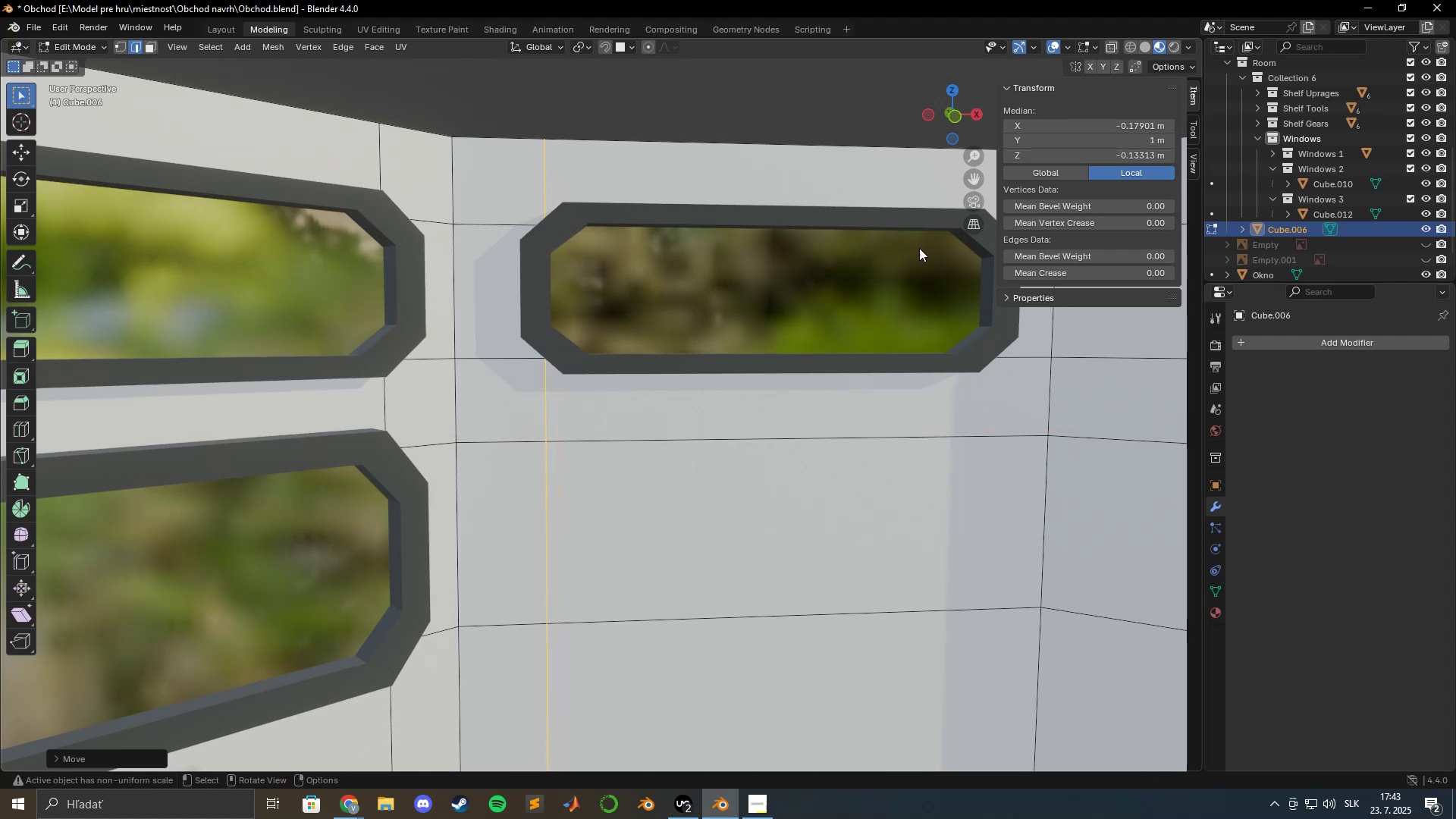 
scroll: coordinate [721, 276], scroll_direction: up, amount: 6.0
 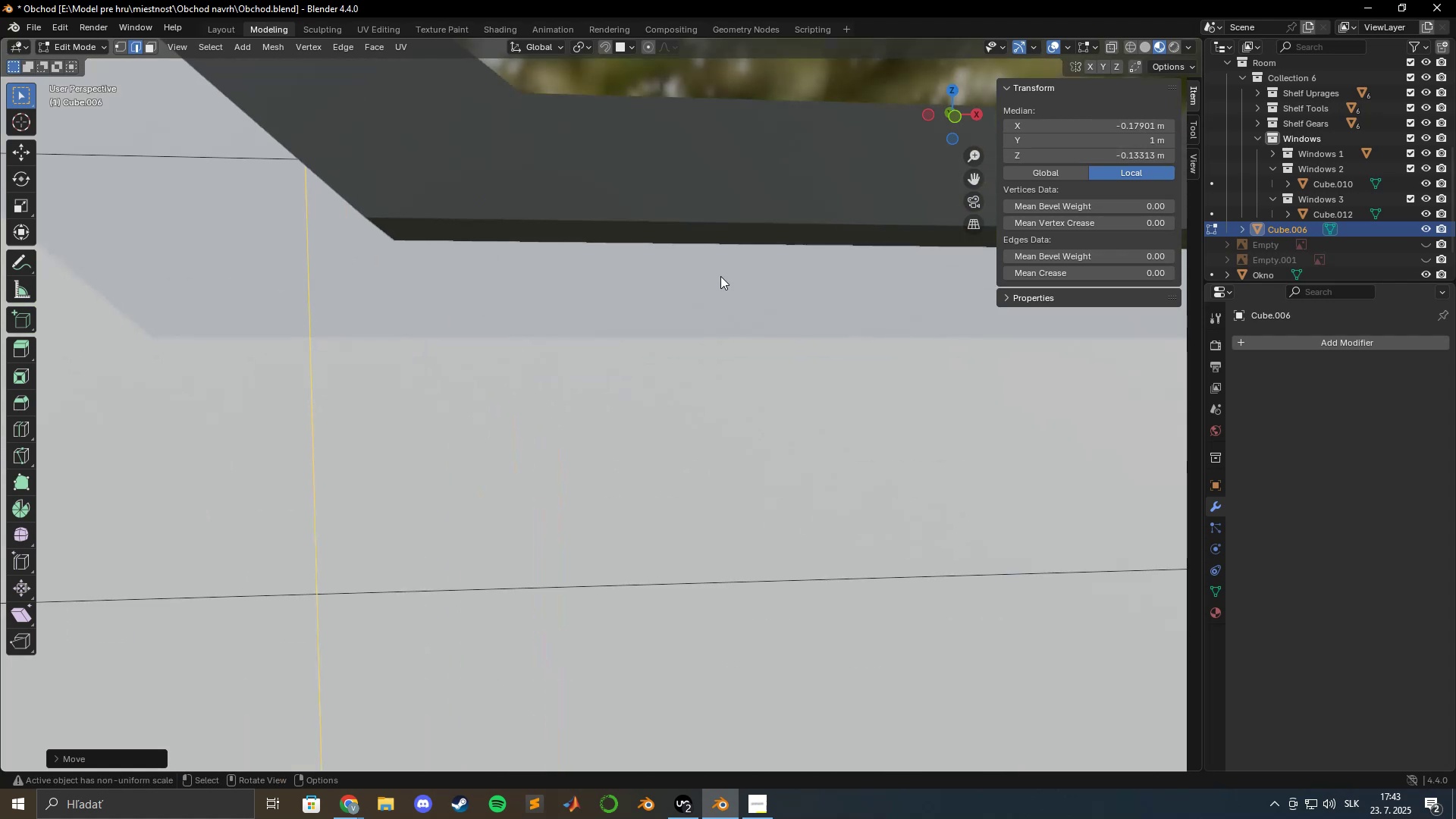 
hold_key(key=ShiftLeft, duration=1.22)
 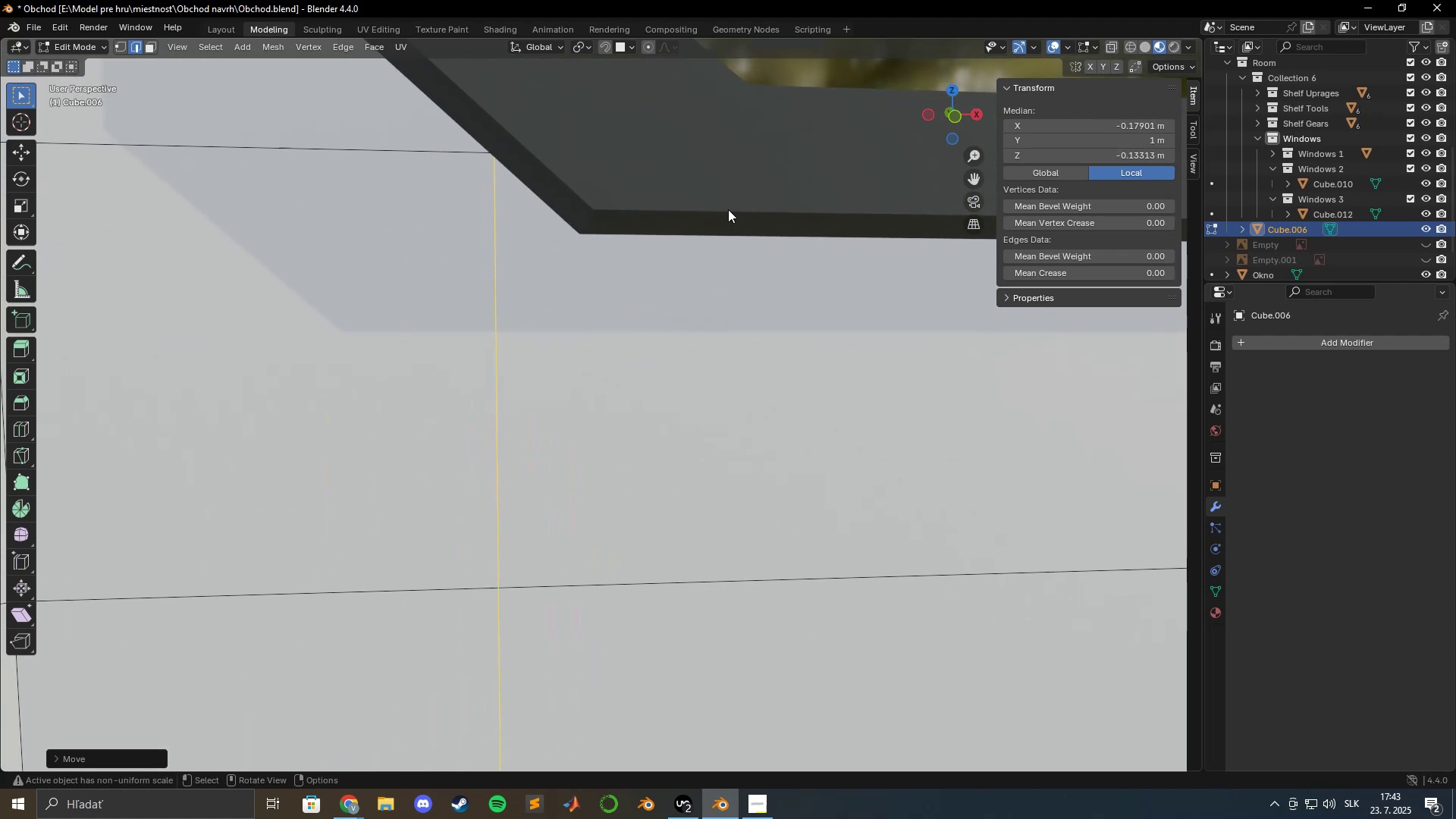 
scroll: coordinate [701, 203], scroll_direction: up, amount: 2.0
 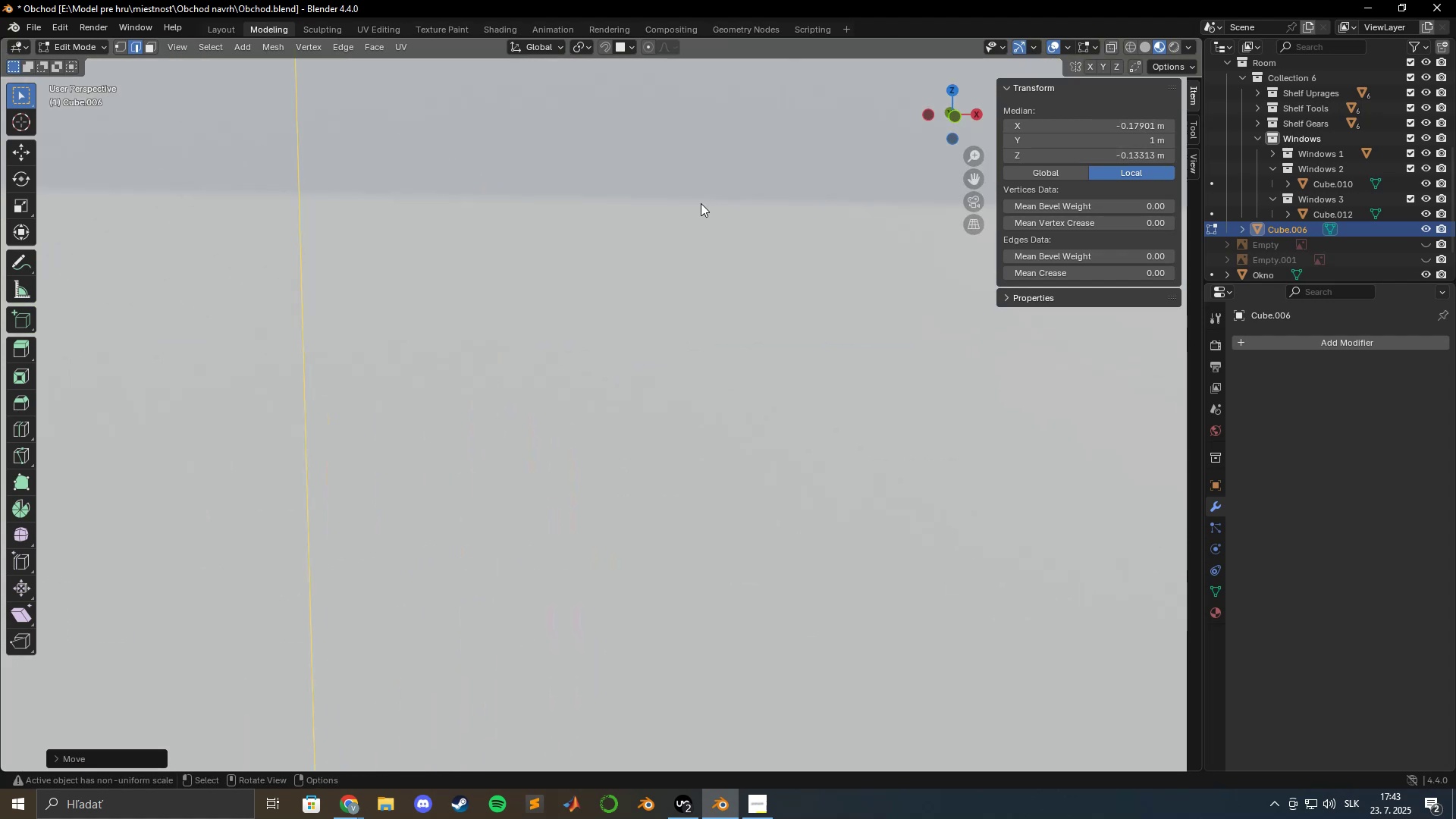 
hold_key(key=ShiftLeft, duration=1.45)
 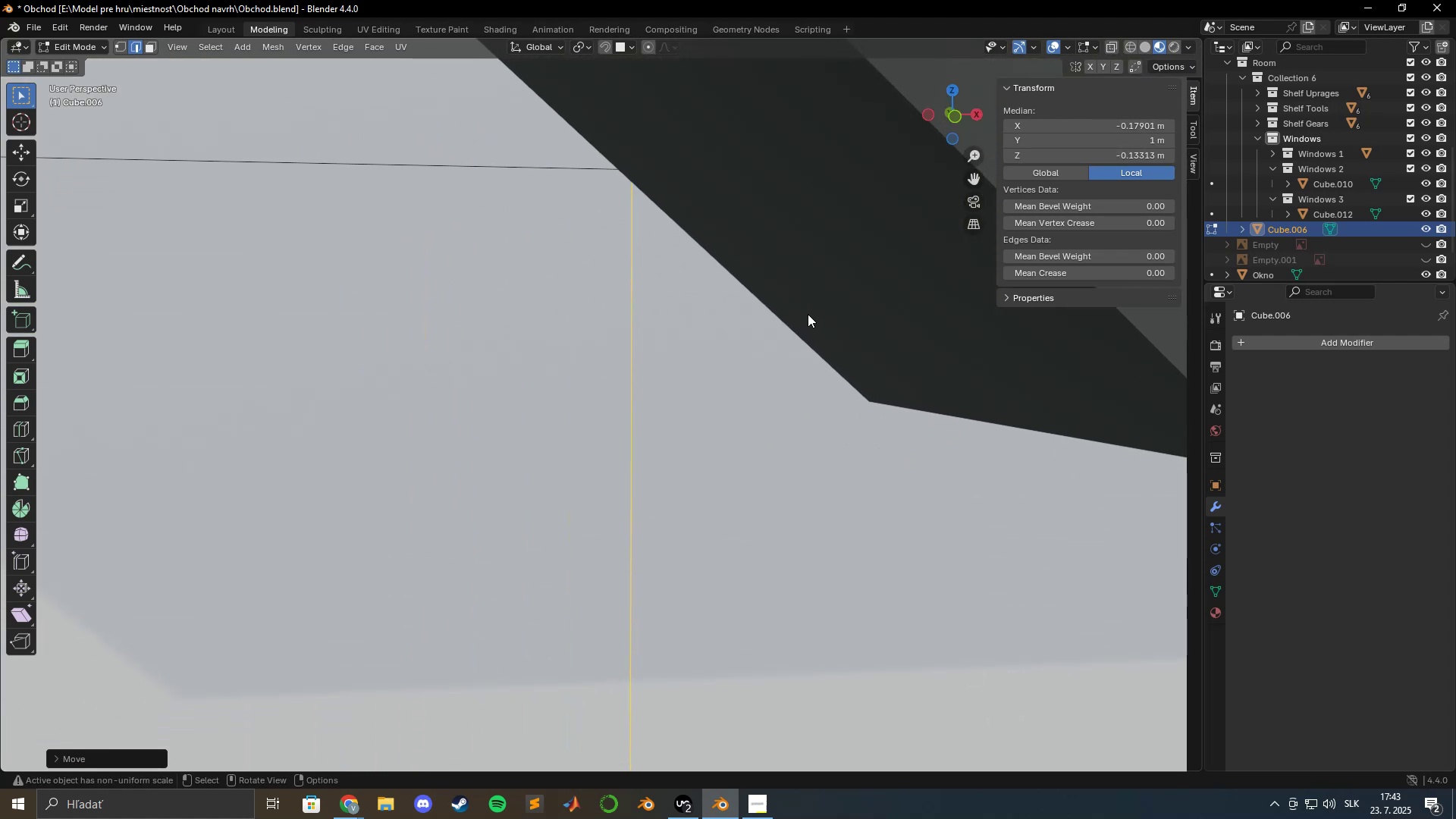 
scroll: coordinate [808, 314], scroll_direction: up, amount: 1.0
 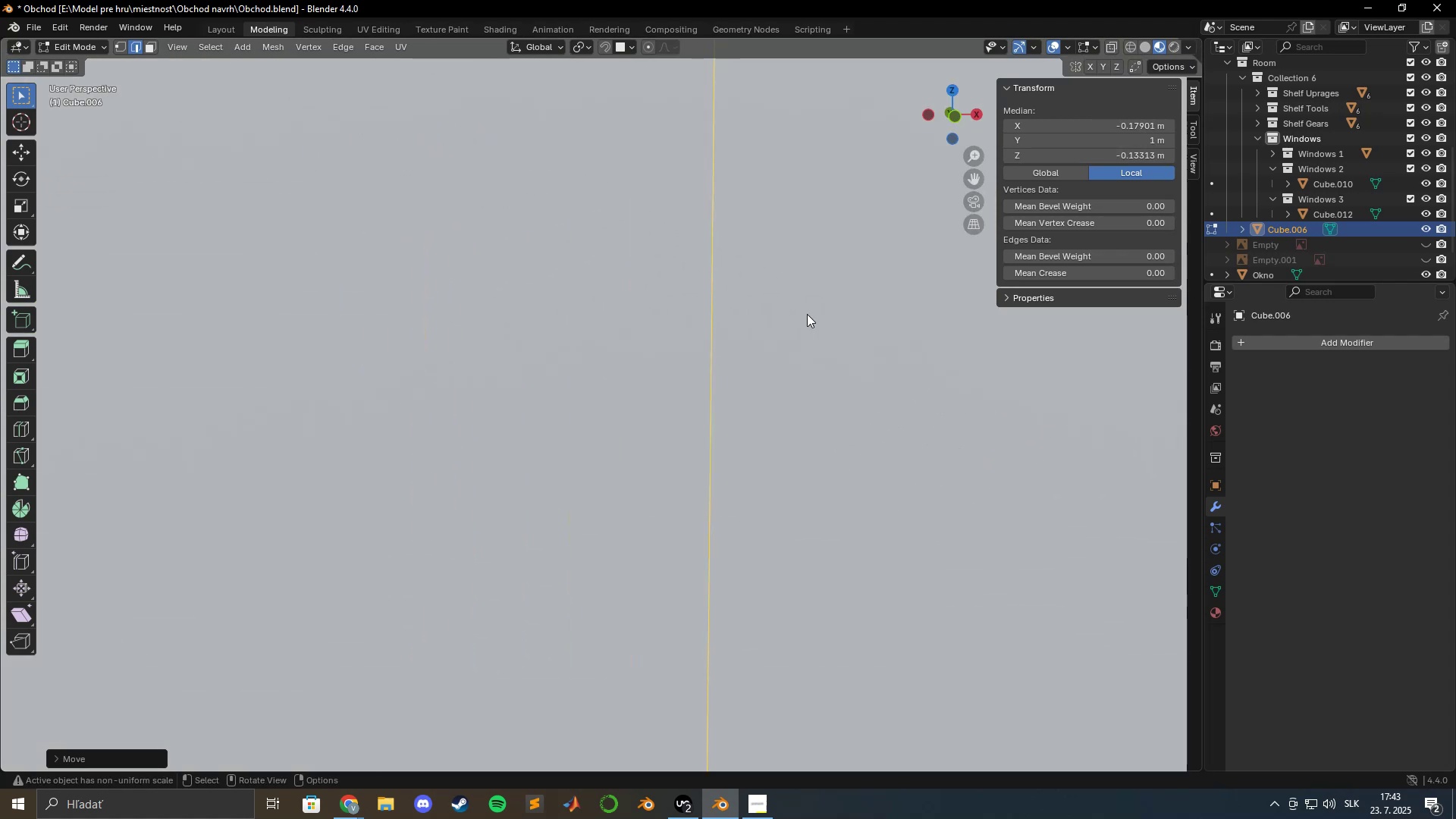 
hold_key(key=ShiftLeft, duration=1.5)
 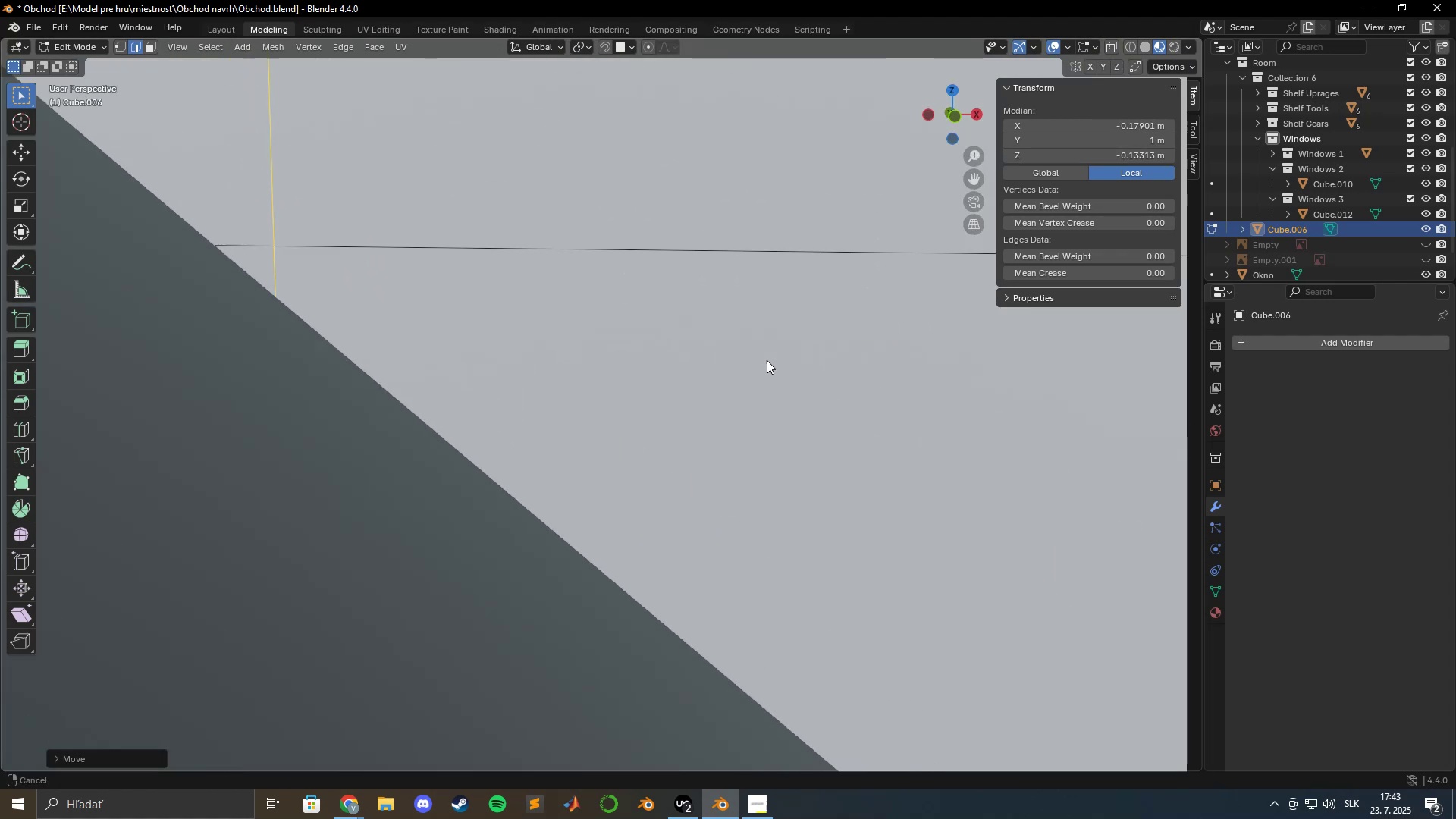 
hold_key(key=ShiftLeft, duration=1.52)
 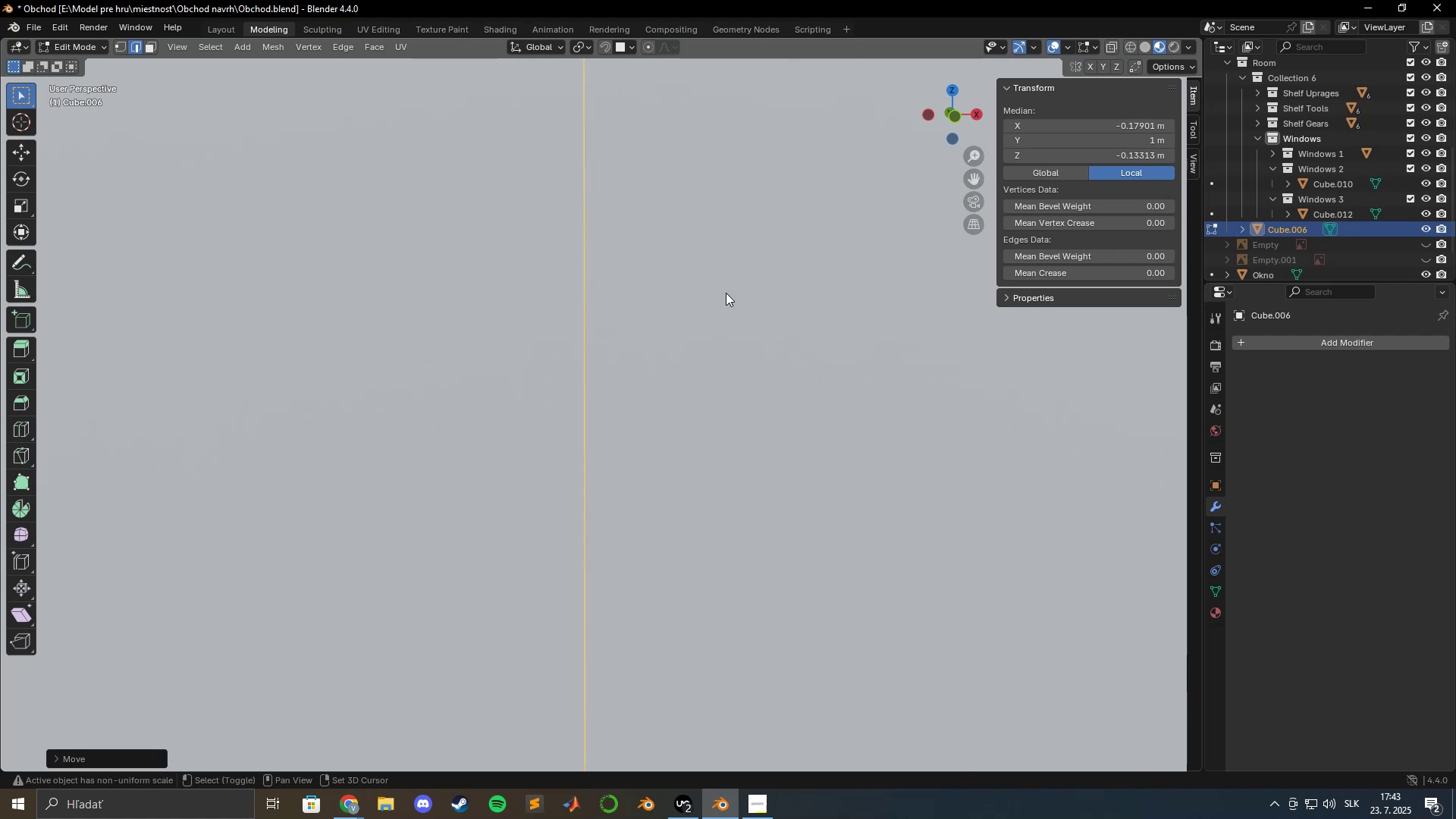 
hold_key(key=ShiftLeft, duration=1.51)
 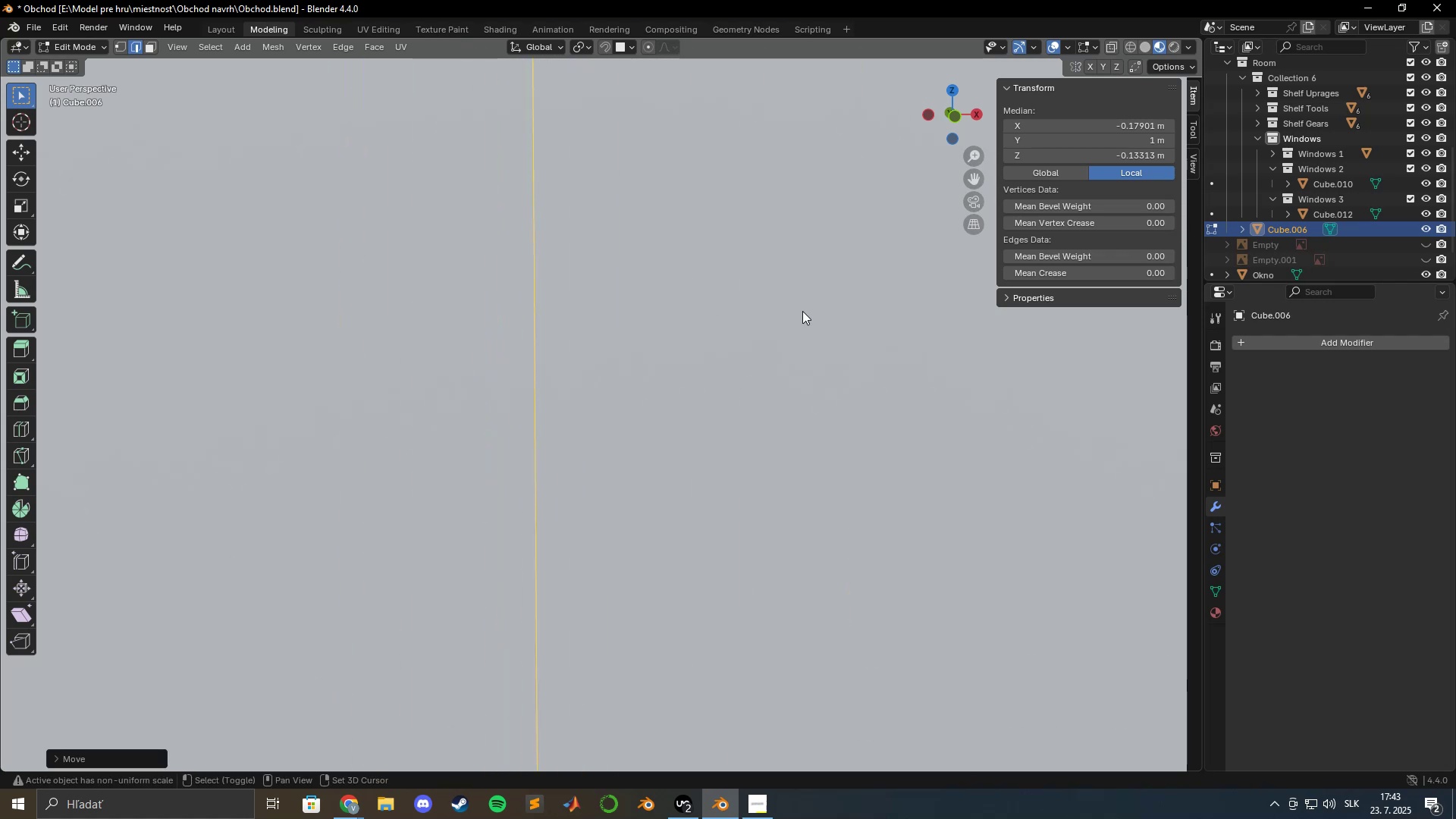 
hold_key(key=ShiftLeft, duration=1.52)
 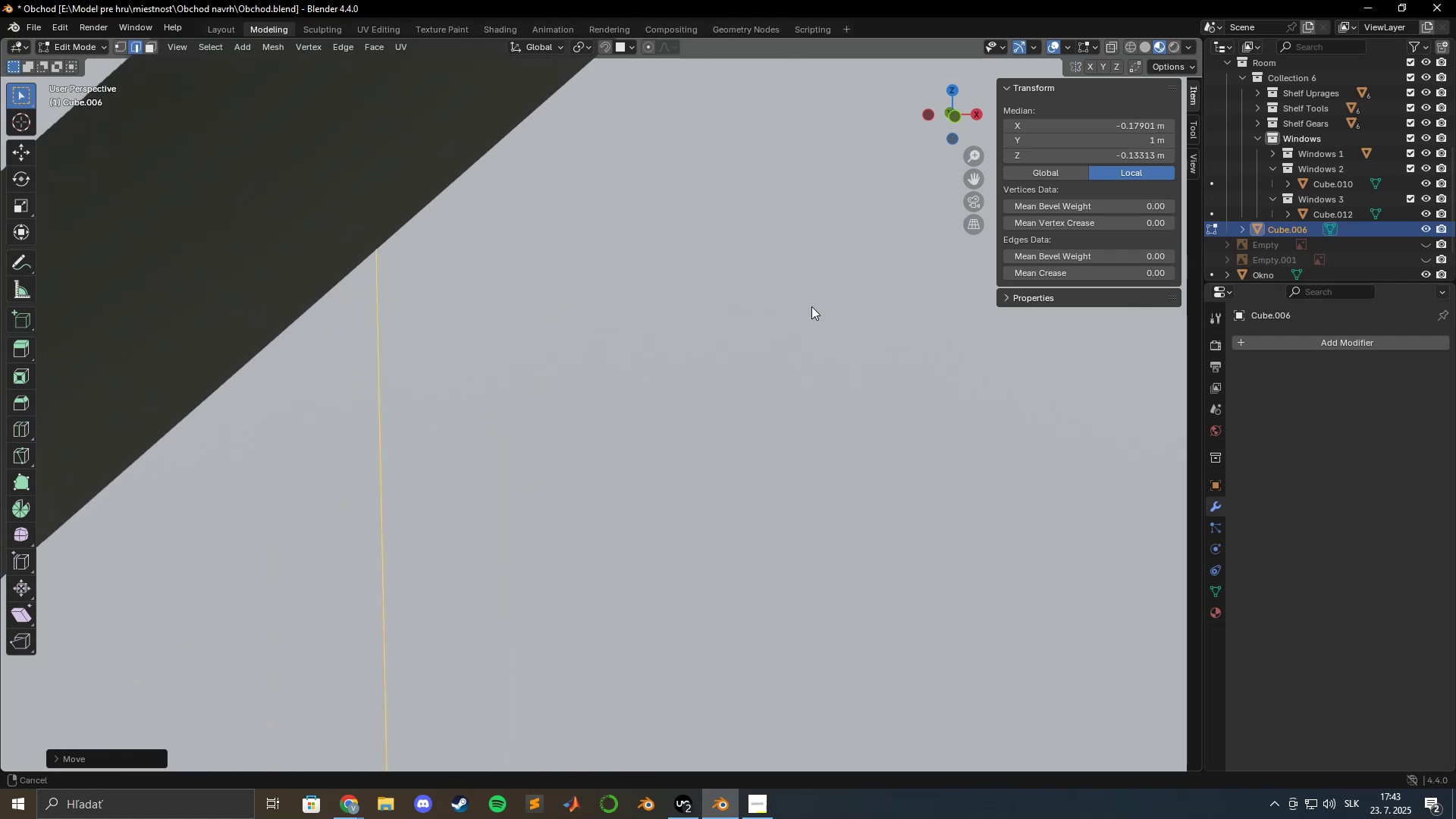 
hold_key(key=ShiftLeft, duration=1.52)
 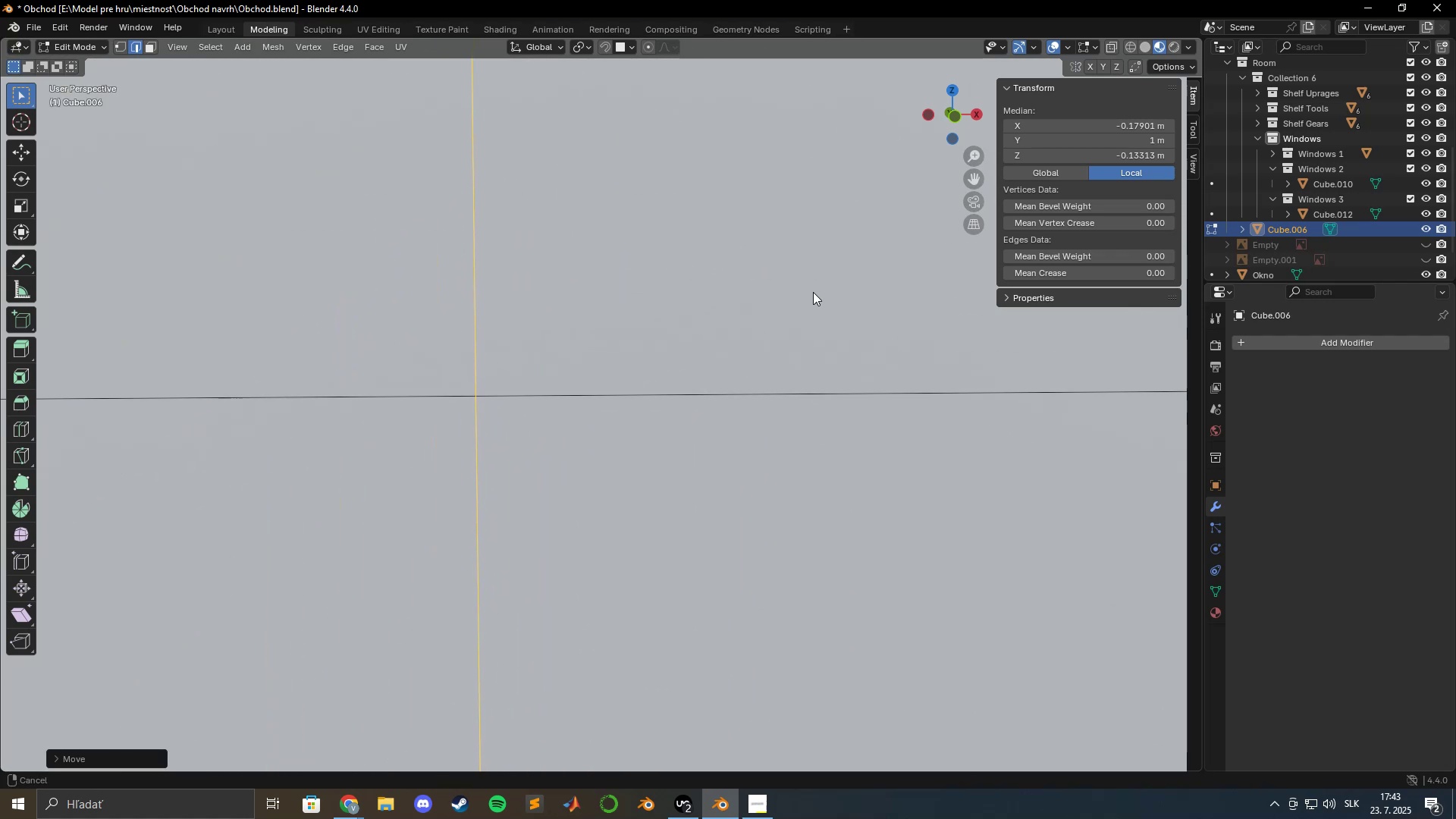 
key(Shift+ShiftLeft)
 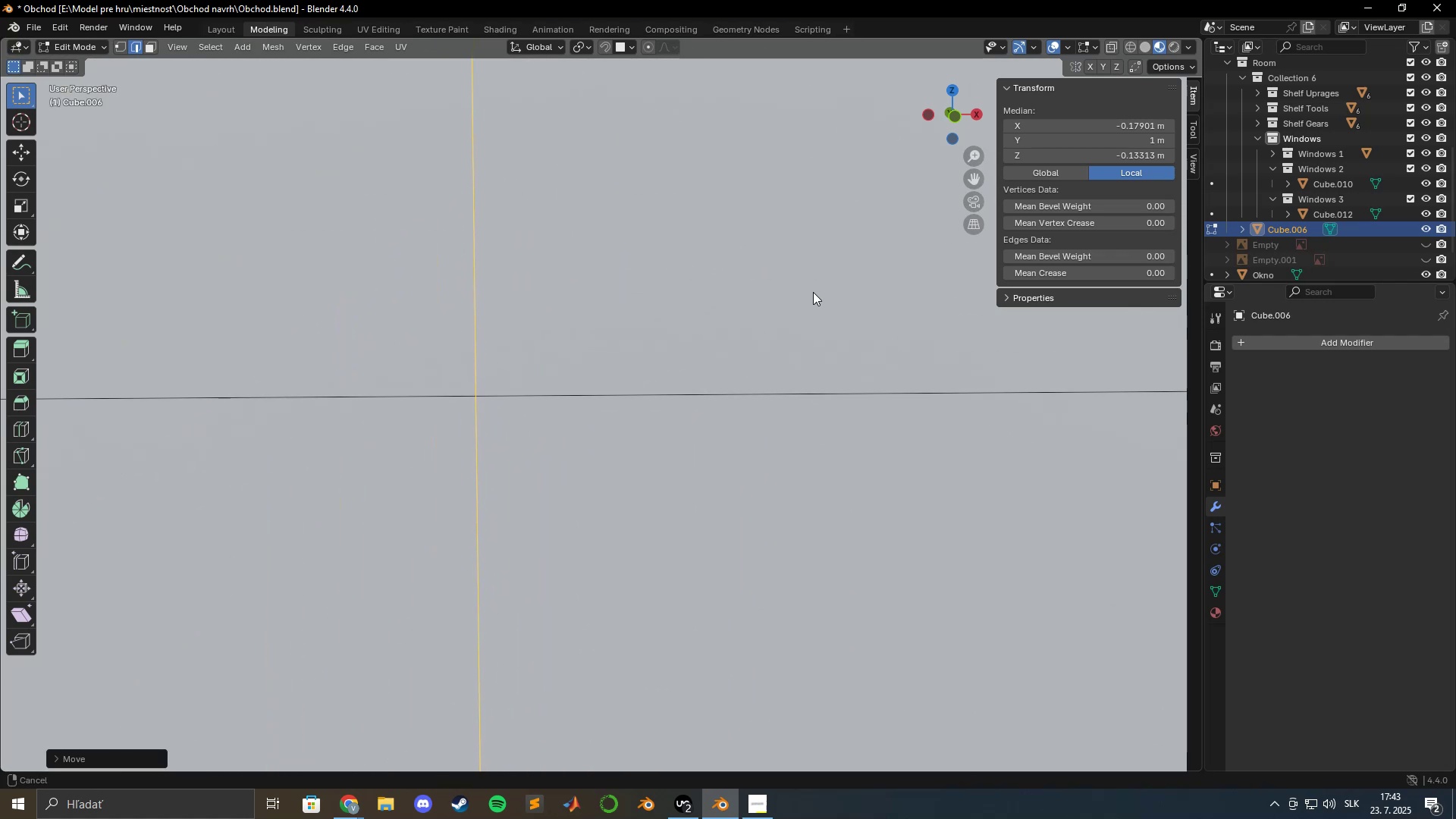 
key(Shift+ShiftLeft)
 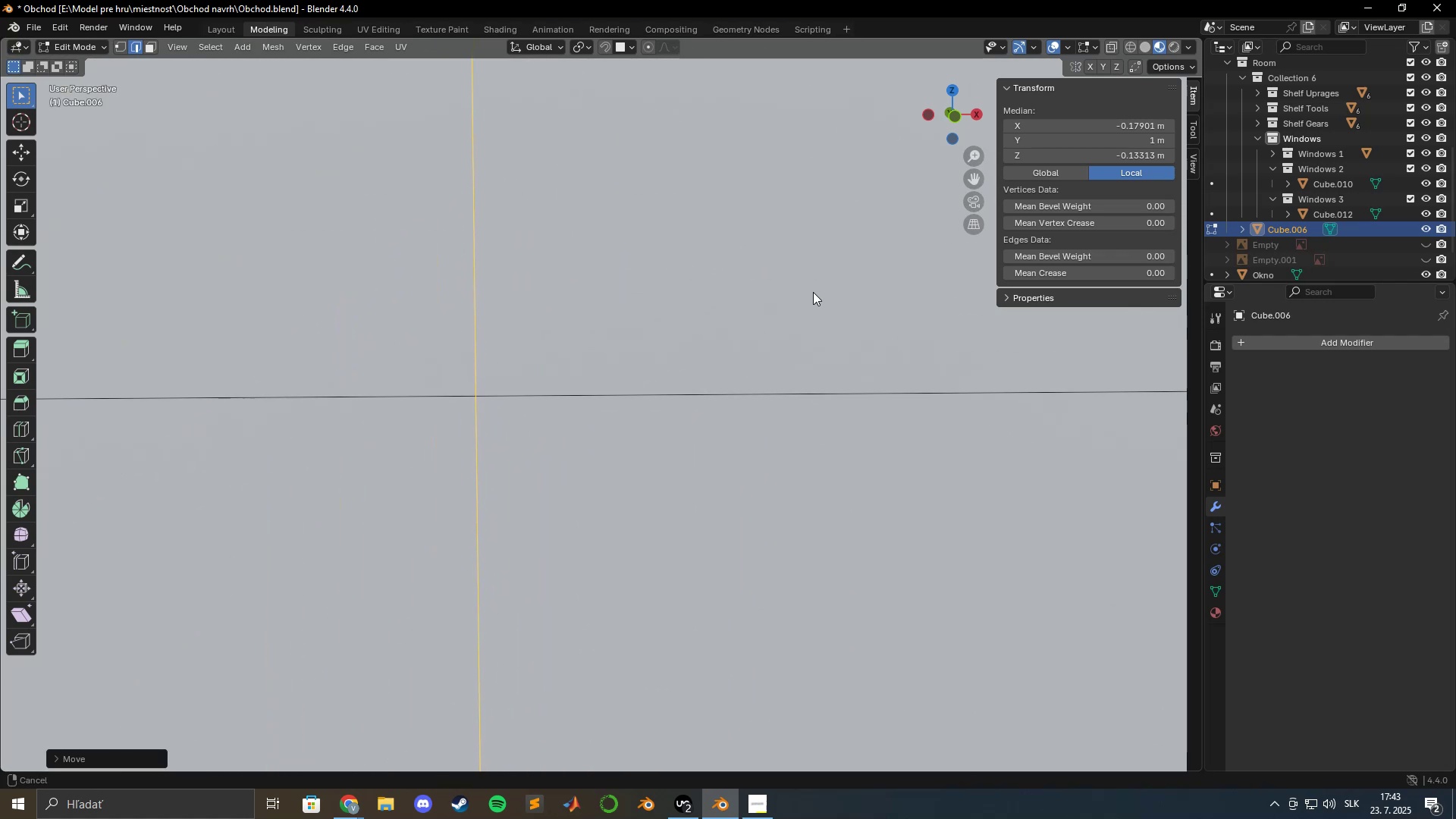 
key(Shift+ShiftLeft)
 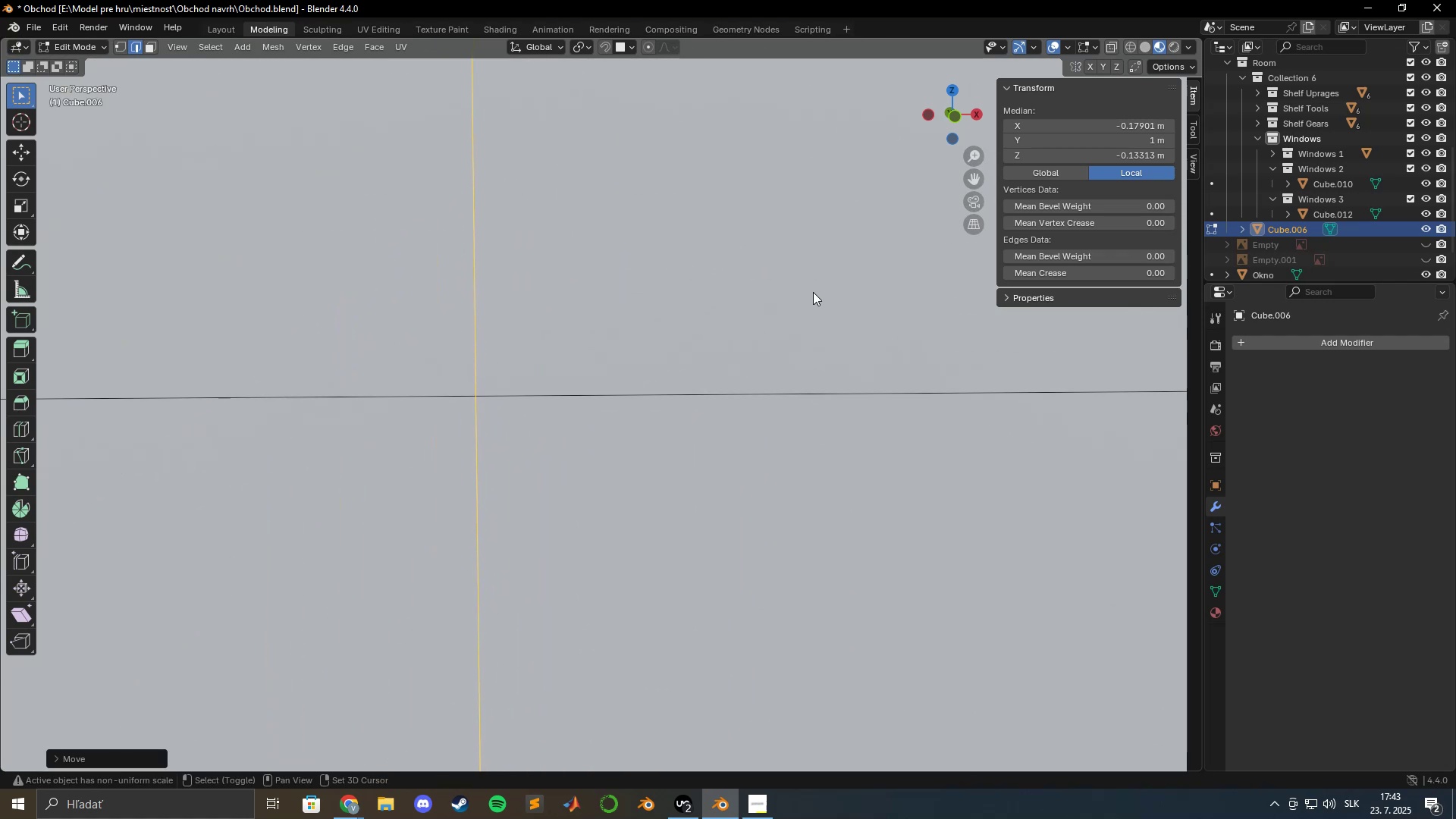 
key(Shift+ShiftLeft)
 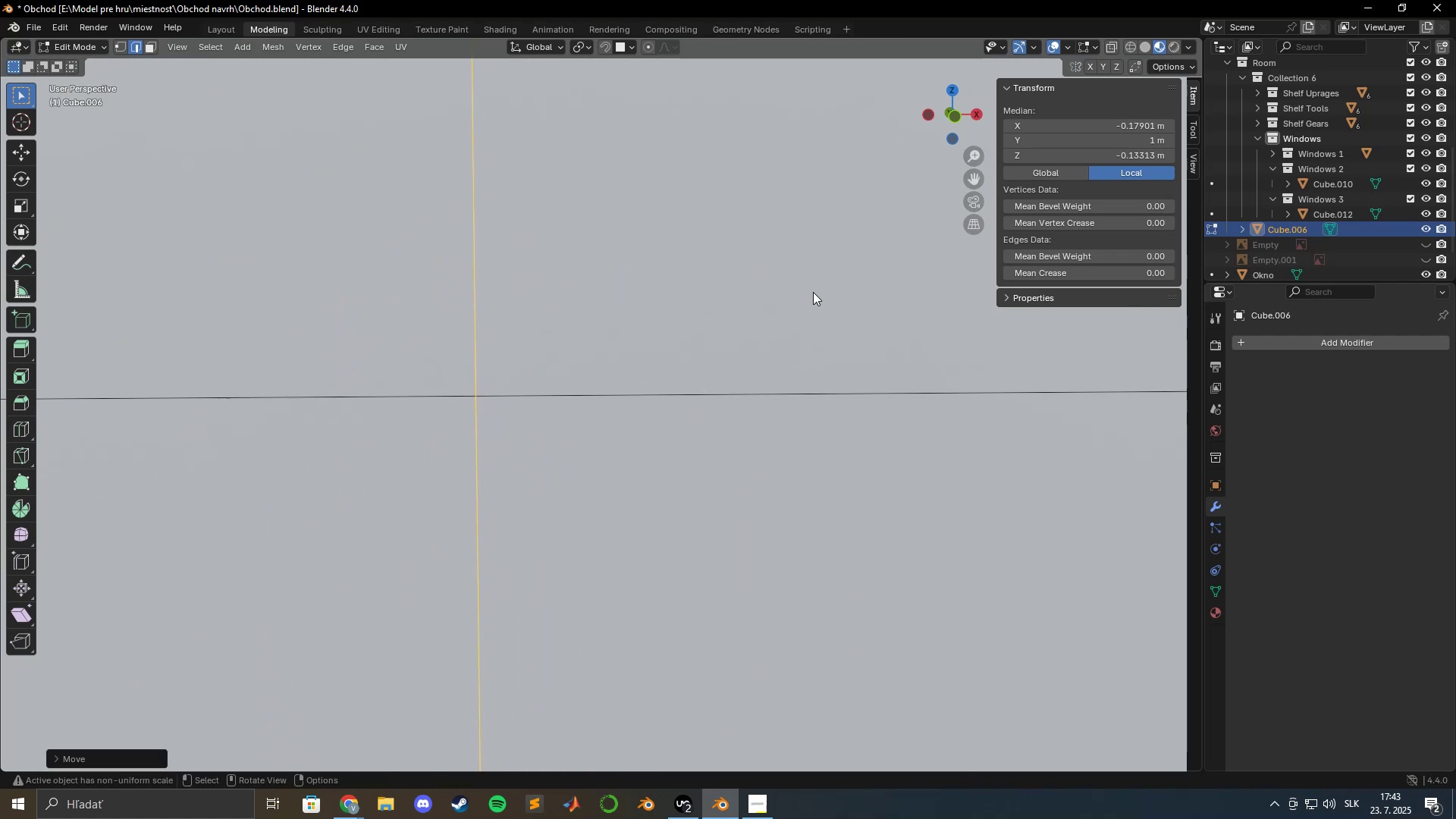 
key(Shift+ShiftLeft)
 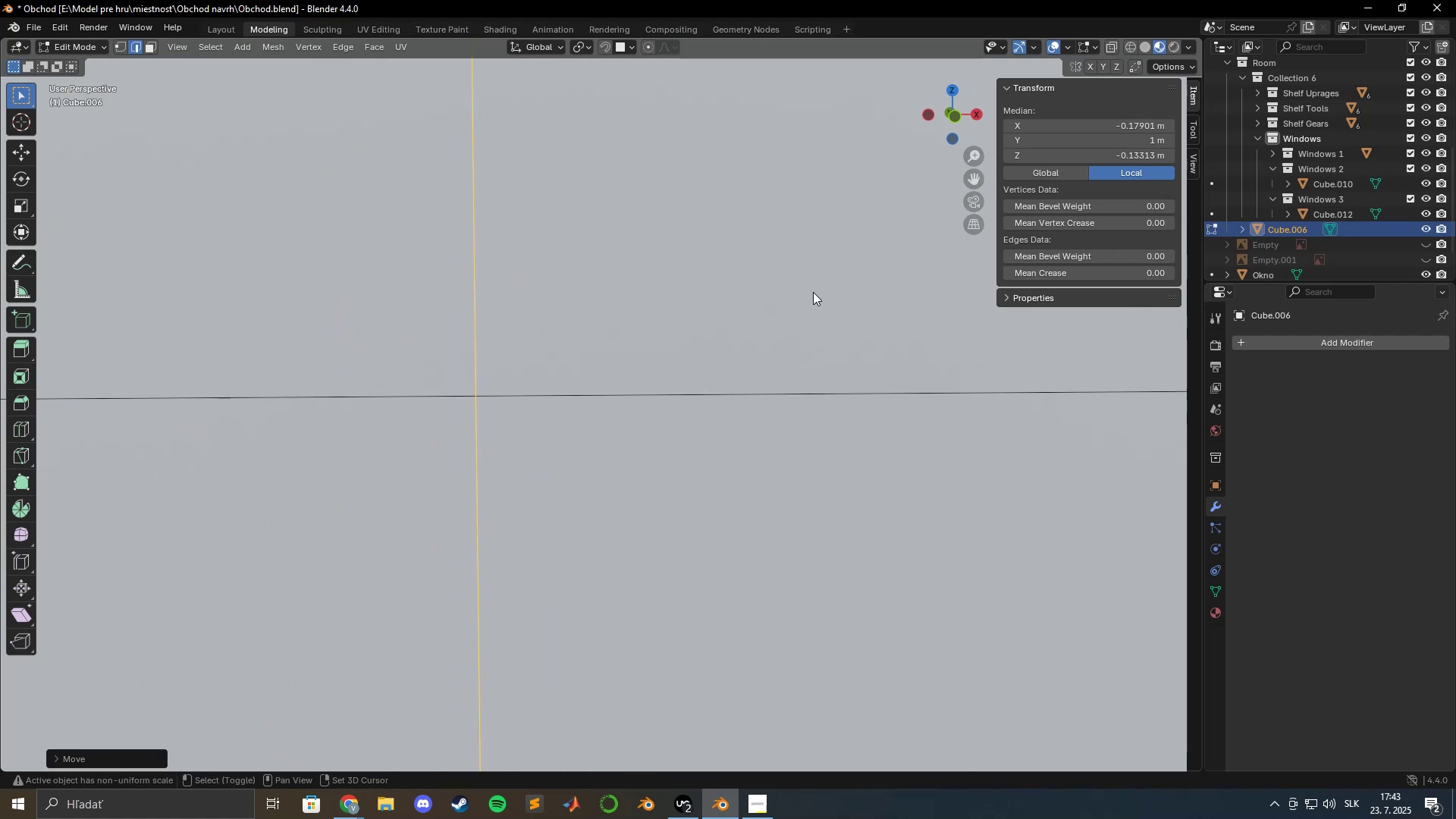 
key(Shift+ShiftLeft)
 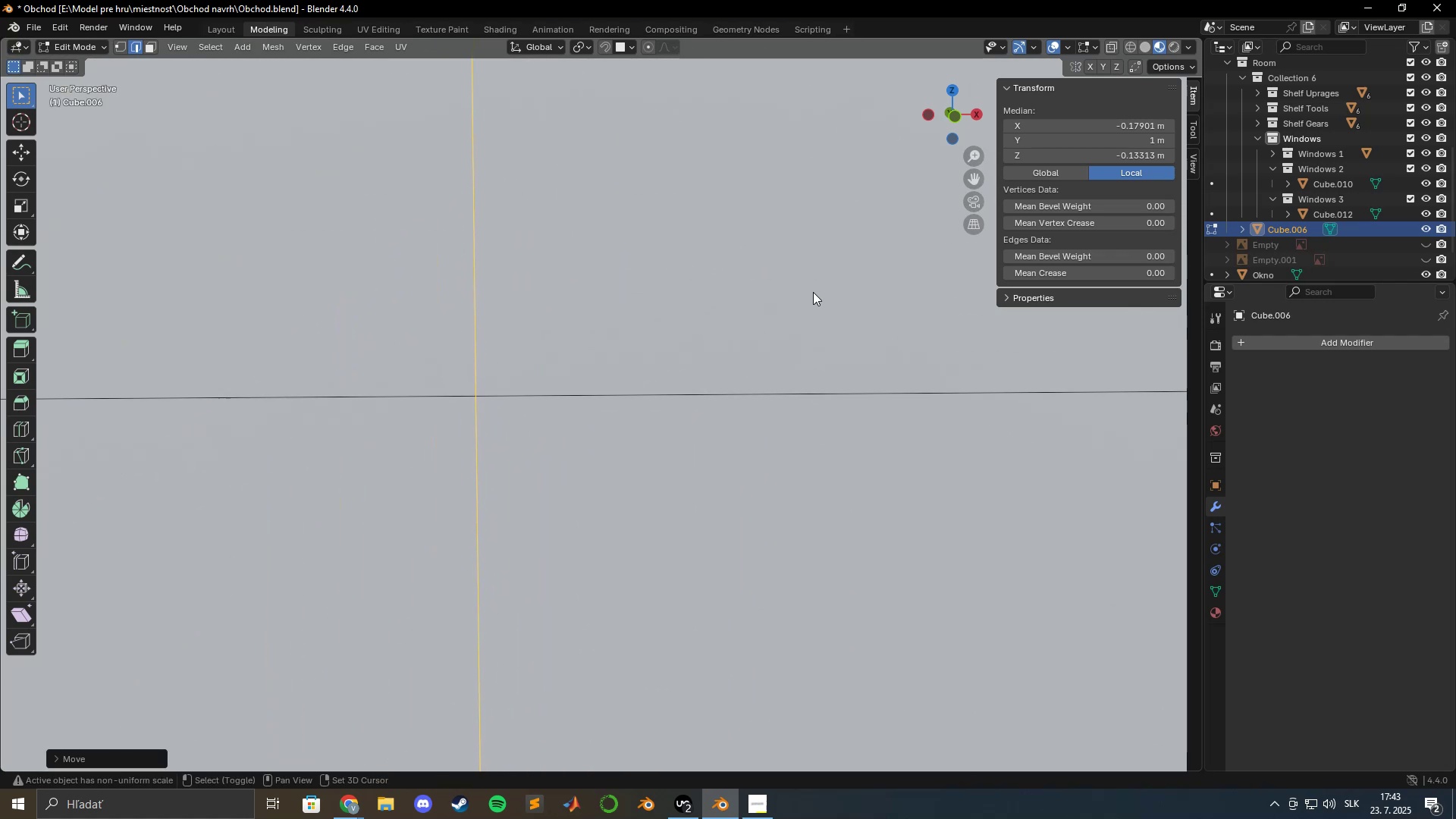 
key(Shift+ShiftLeft)
 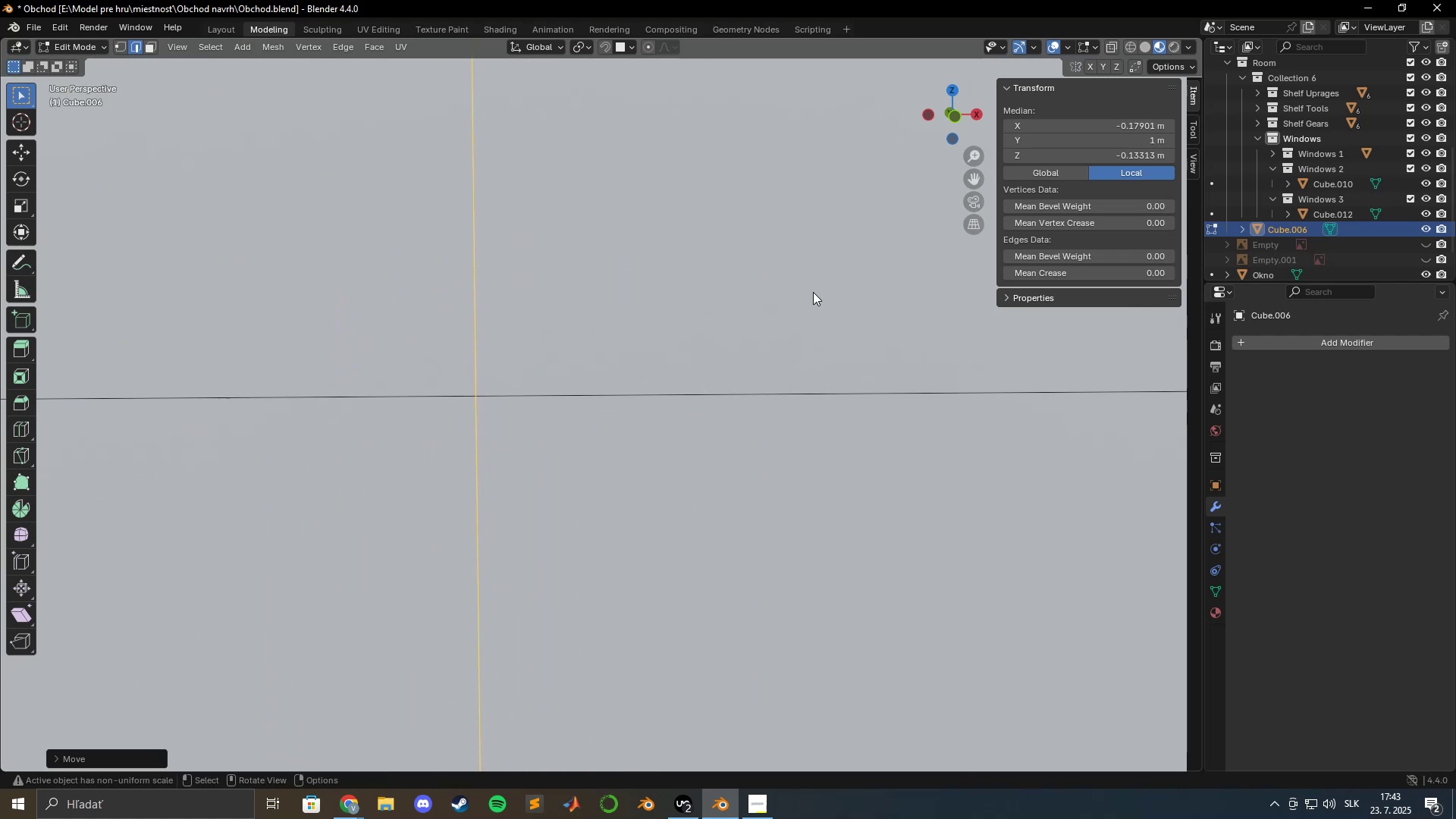 
scroll: coordinate [812, 292], scroll_direction: down, amount: 8.0
 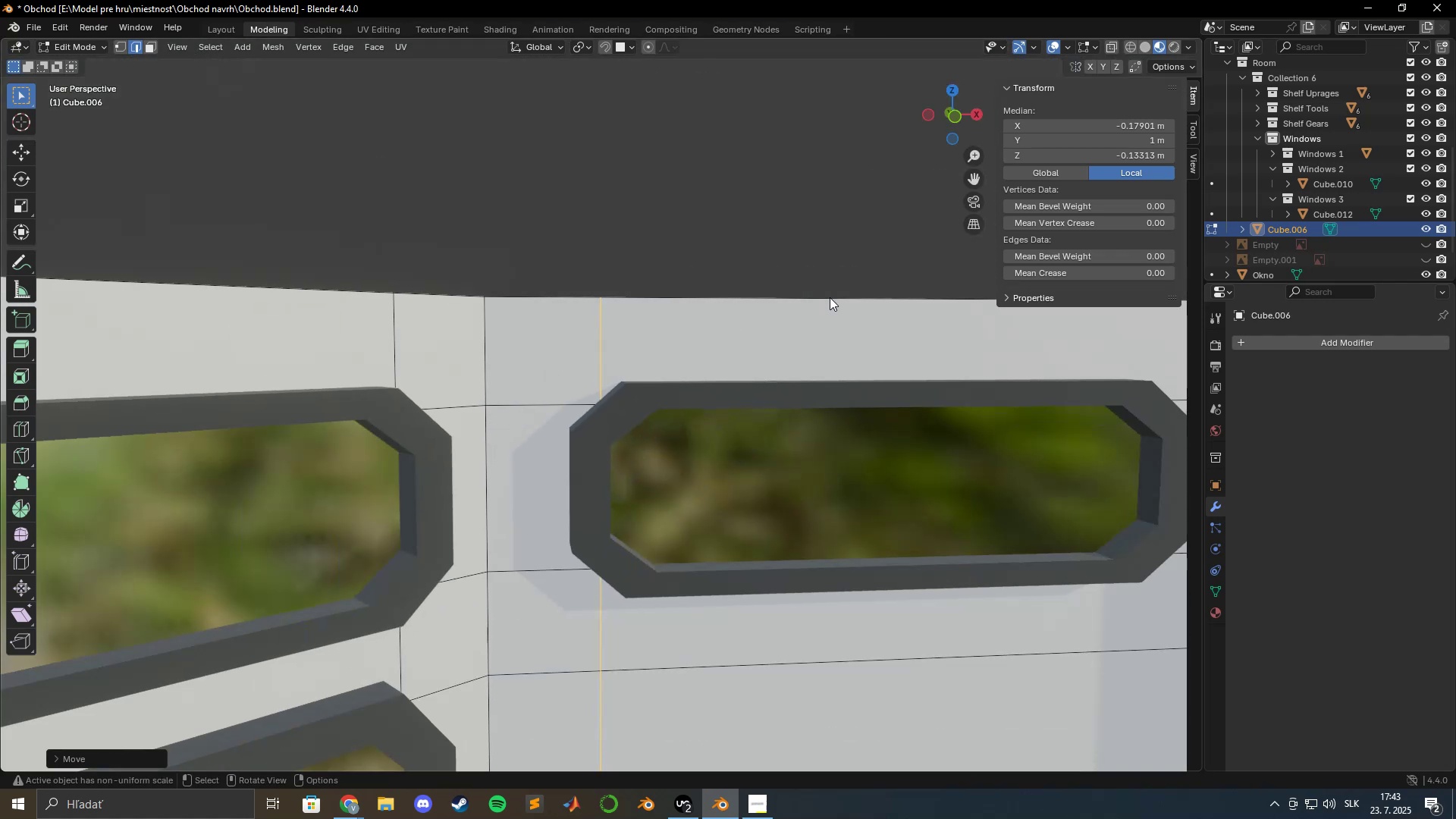 
hold_key(key=ShiftLeft, duration=0.71)
 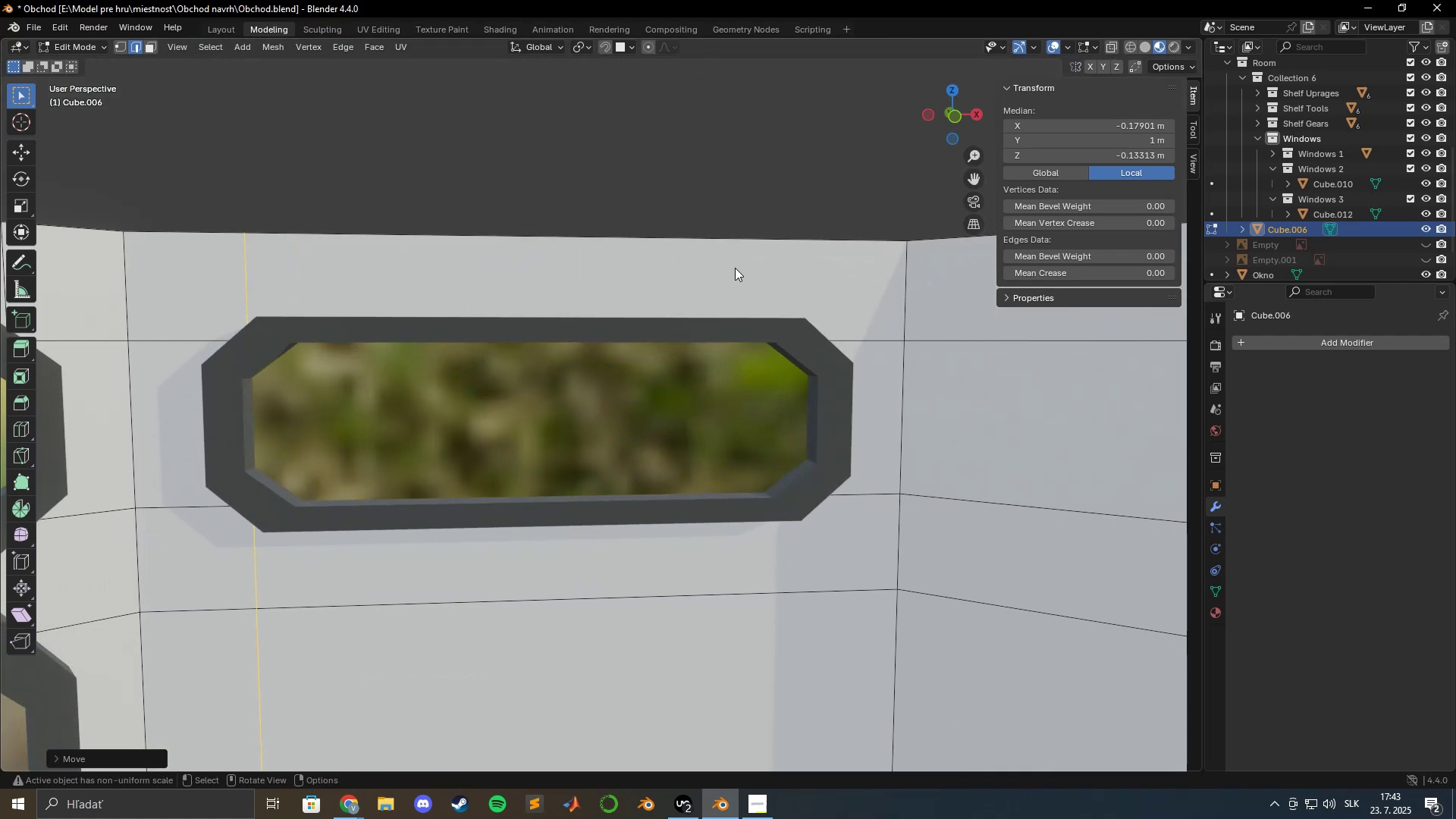 
scroll: coordinate [735, 268], scroll_direction: down, amount: 3.0
 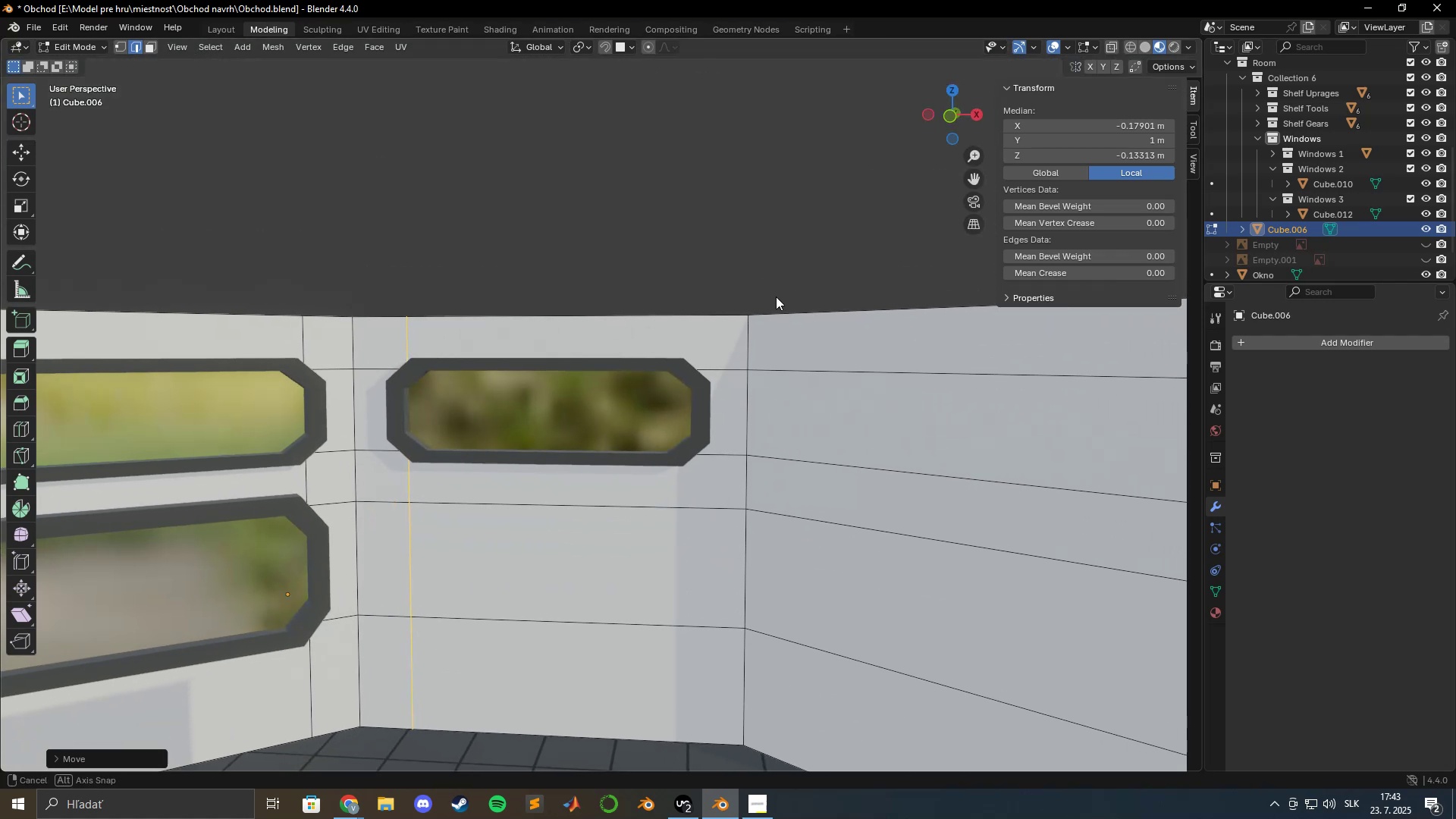 
hold_key(key=ShiftLeft, duration=0.59)
 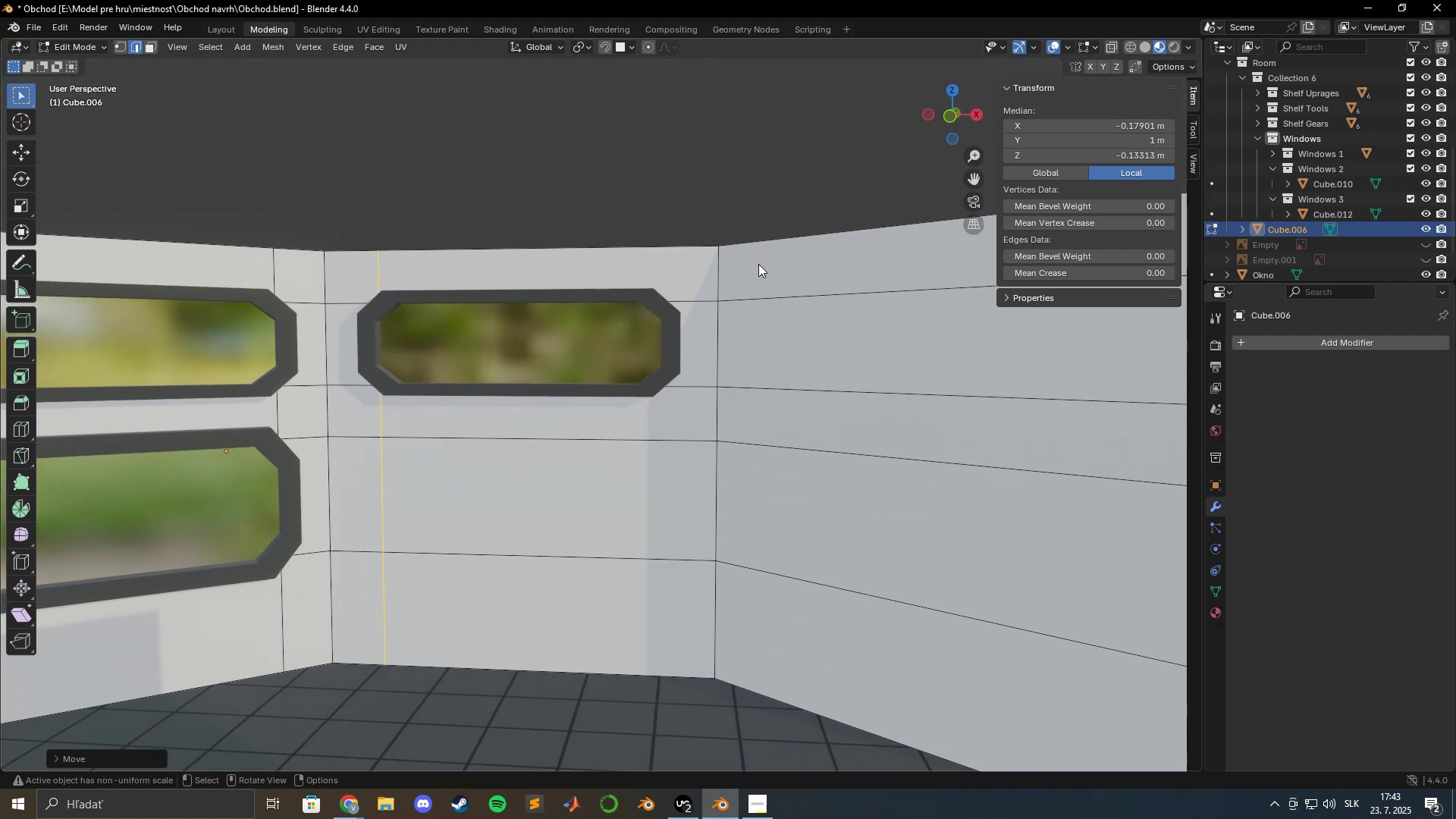 
key(Control+R)
 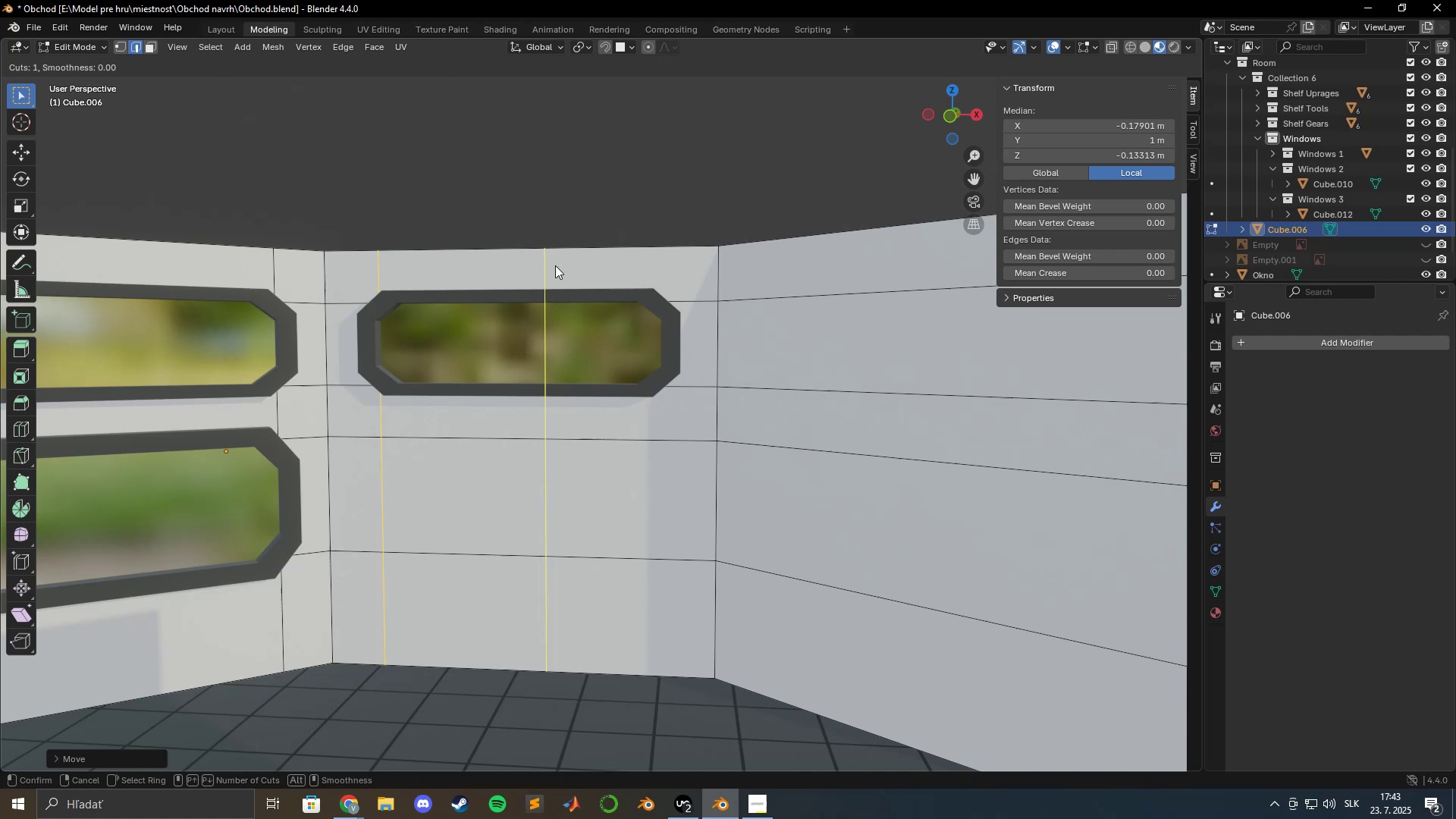 
left_click([552, 265])
 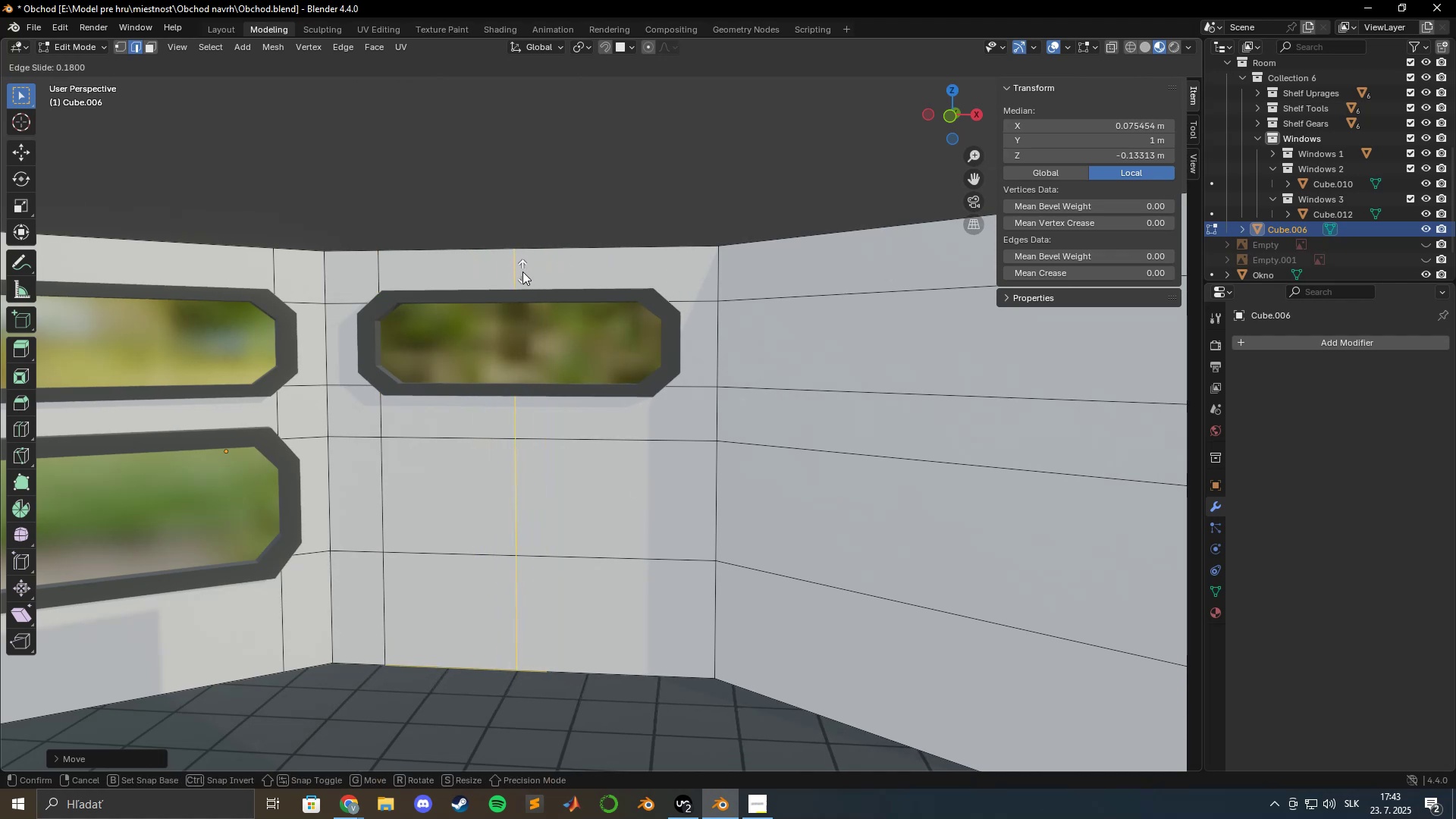 
key(X)
 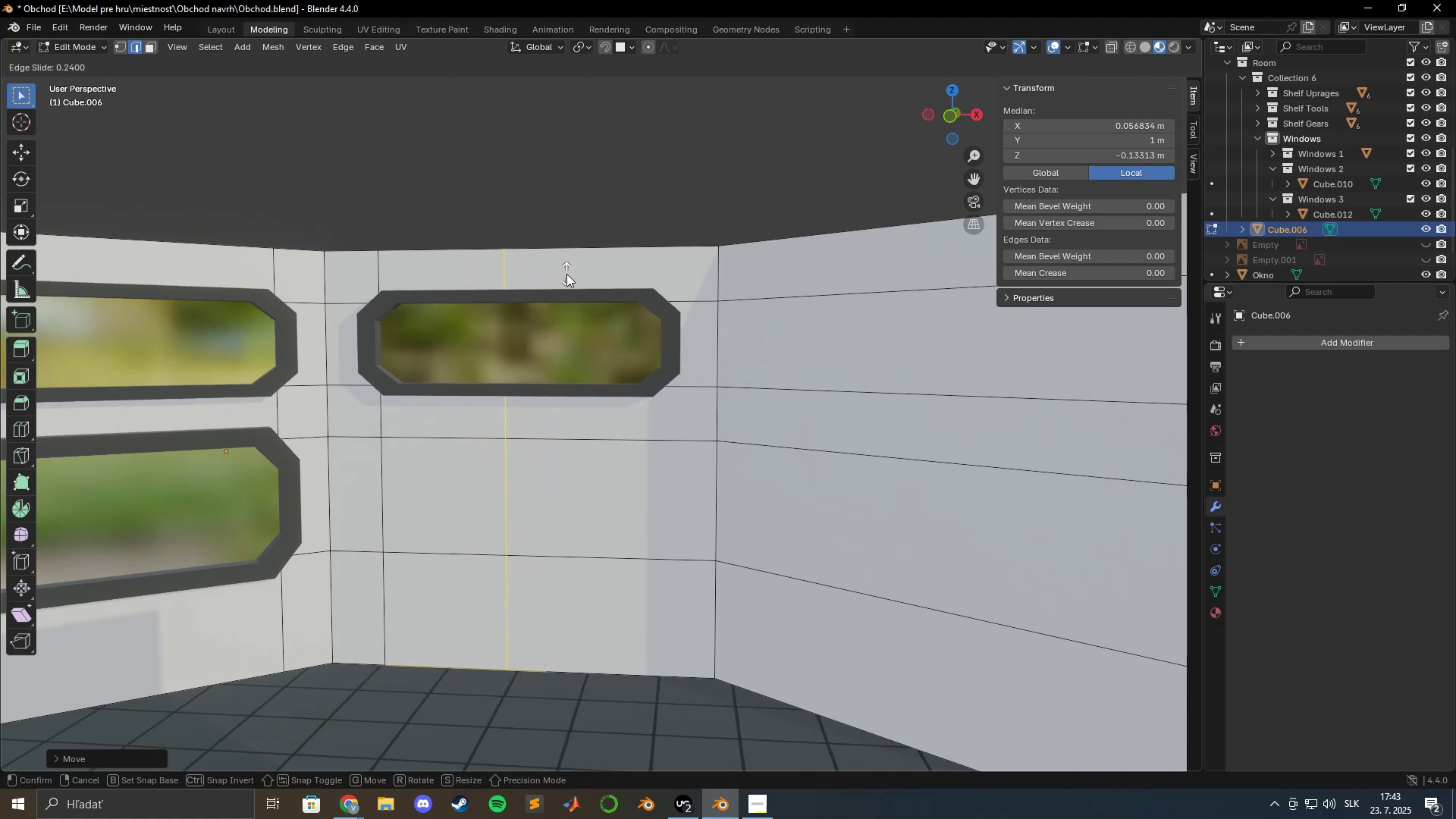 
key(Escape)
 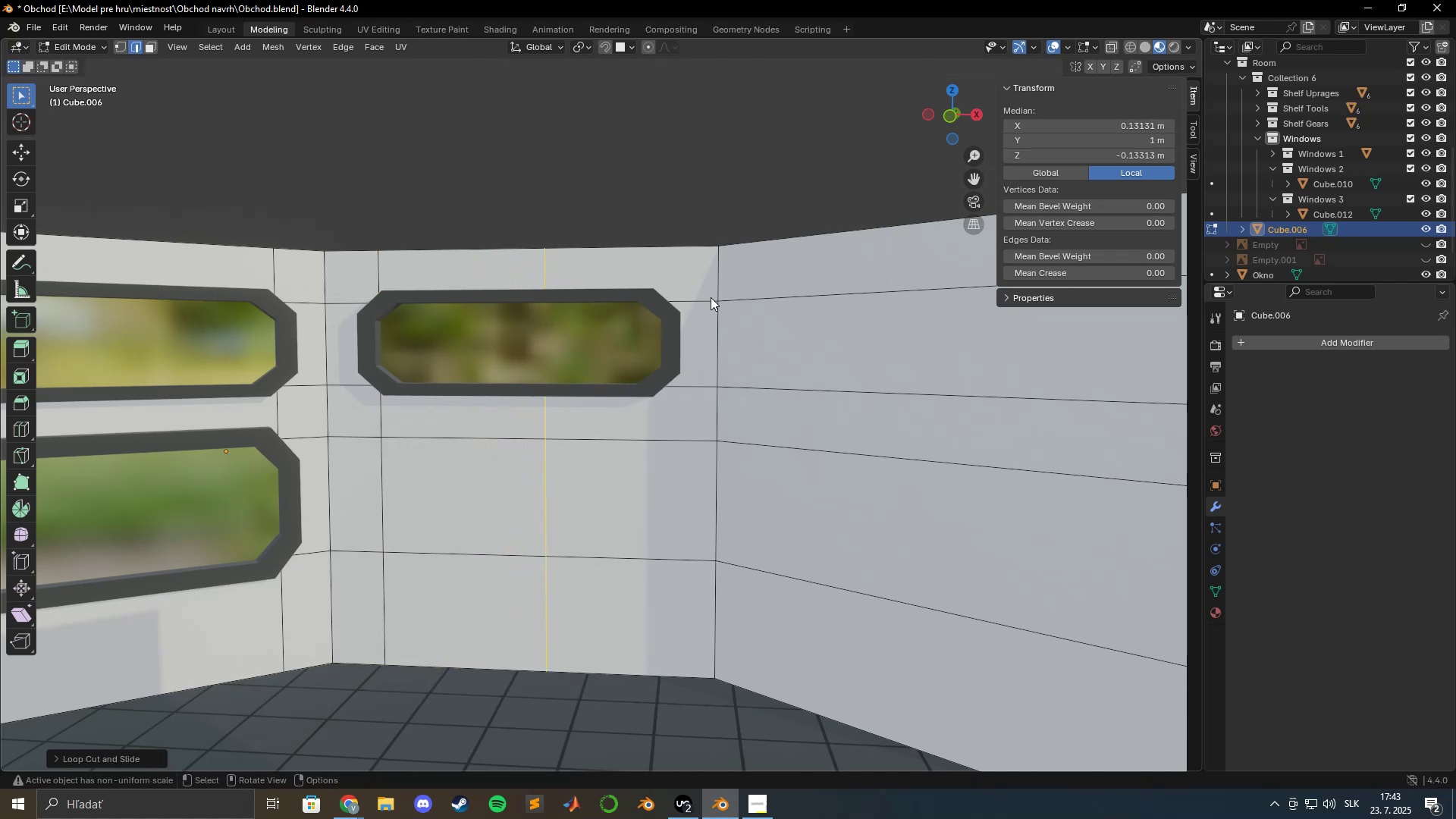 
key(Control+Z)
 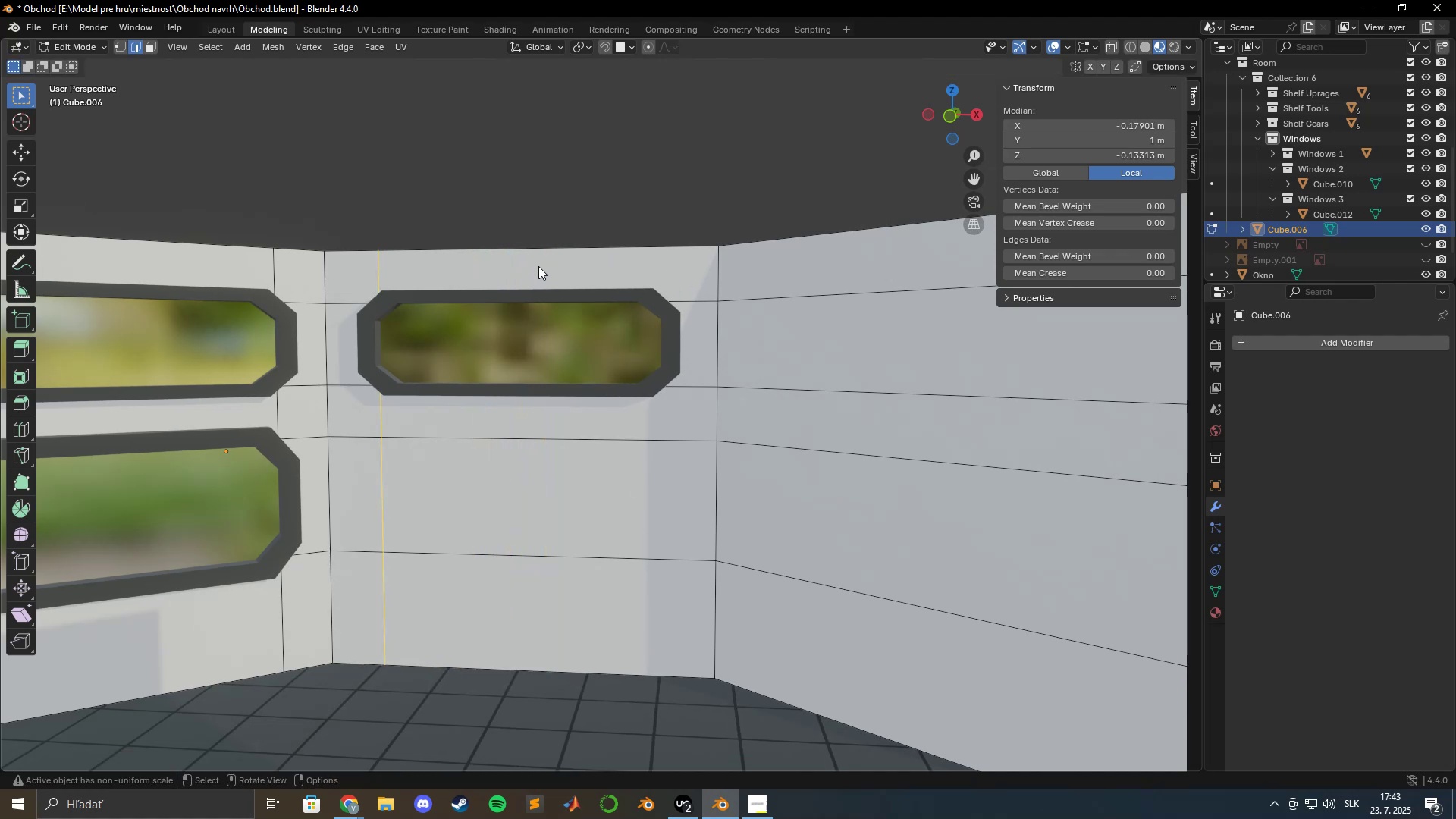 
key(Control+R)
 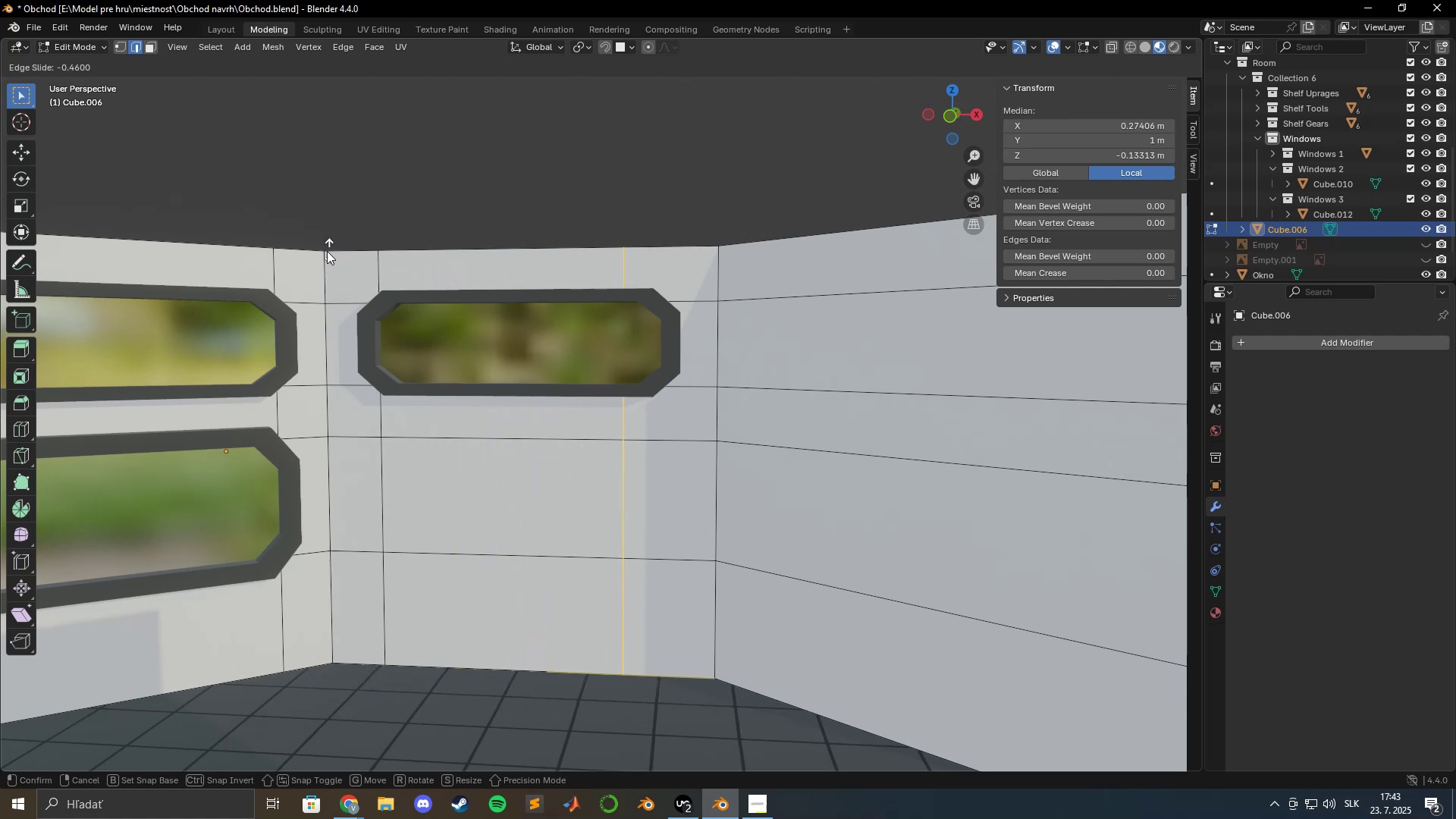 
wait(5.51)
 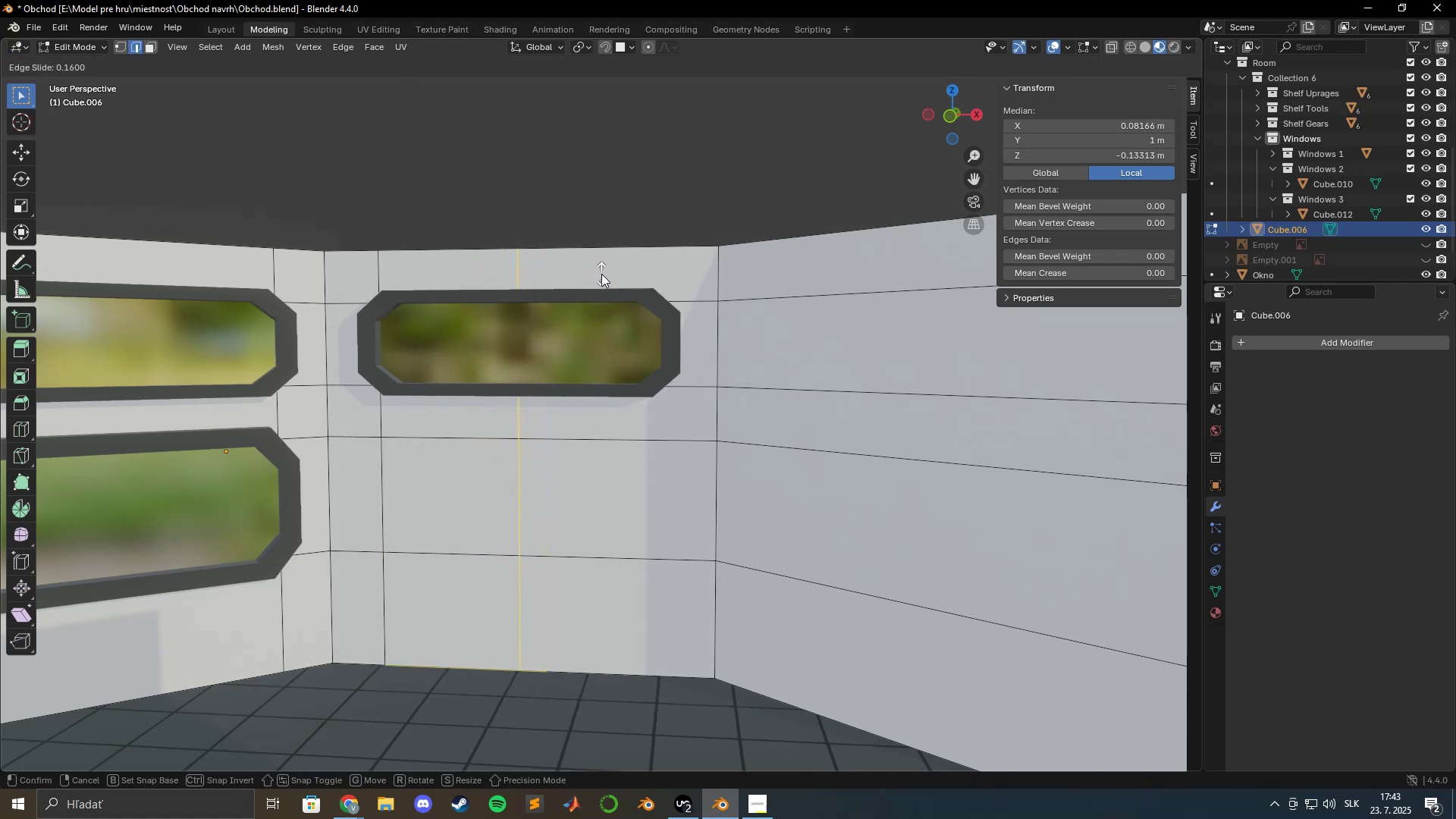 
hold_key(key=ShiftLeft, duration=1.5)
 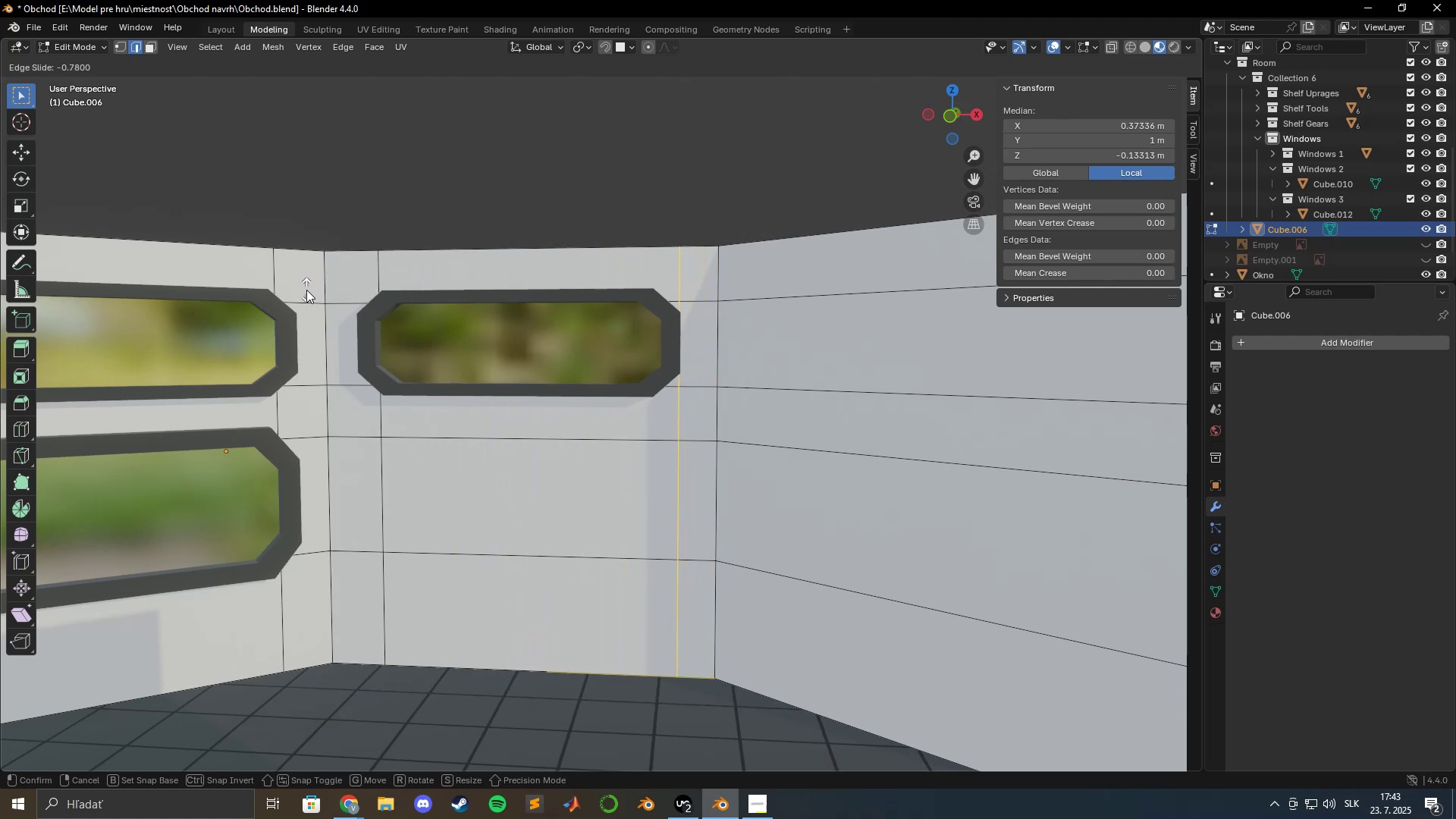 
hold_key(key=ShiftLeft, duration=1.51)
 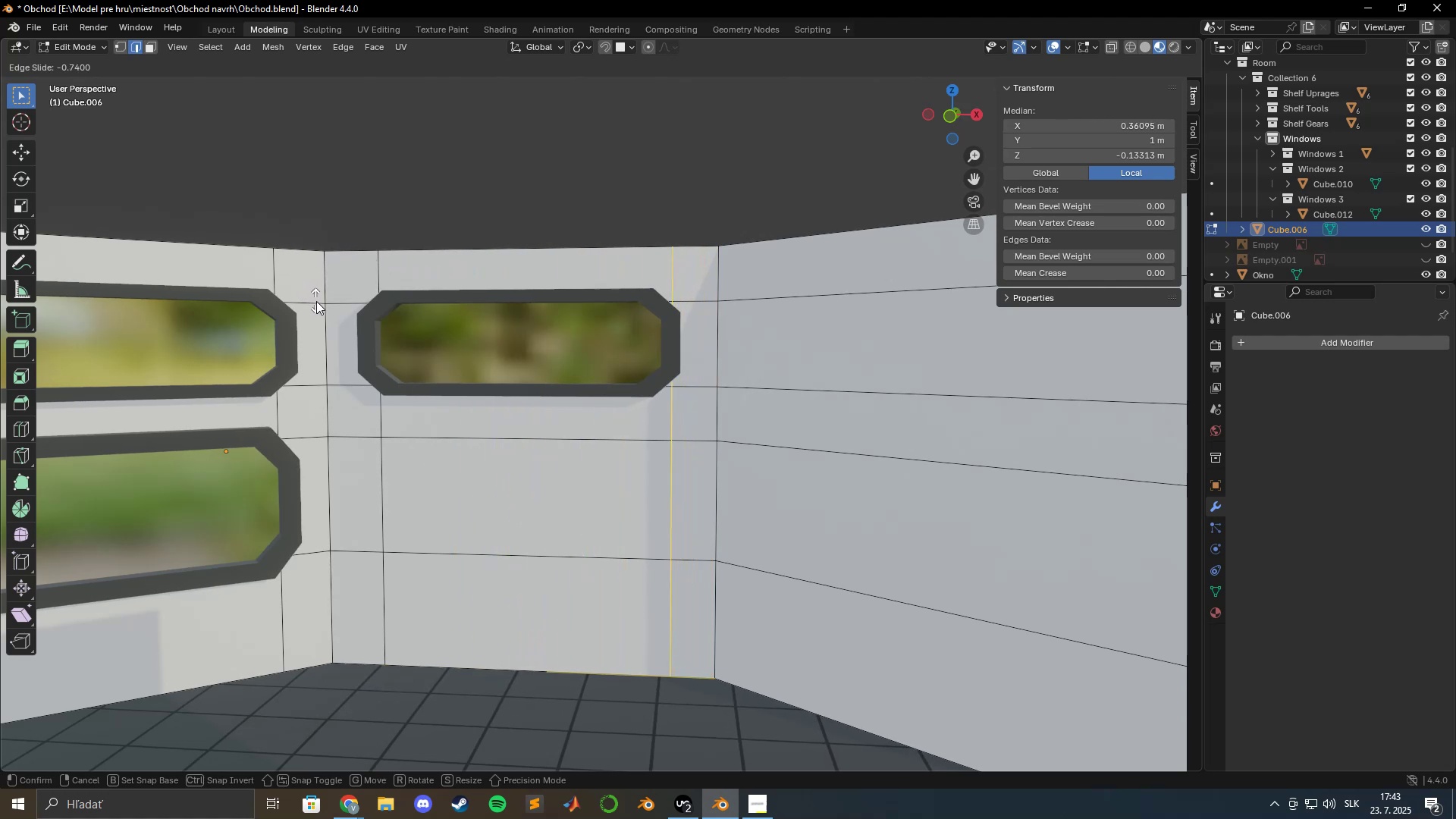 
hold_key(key=ShiftLeft, duration=1.51)
 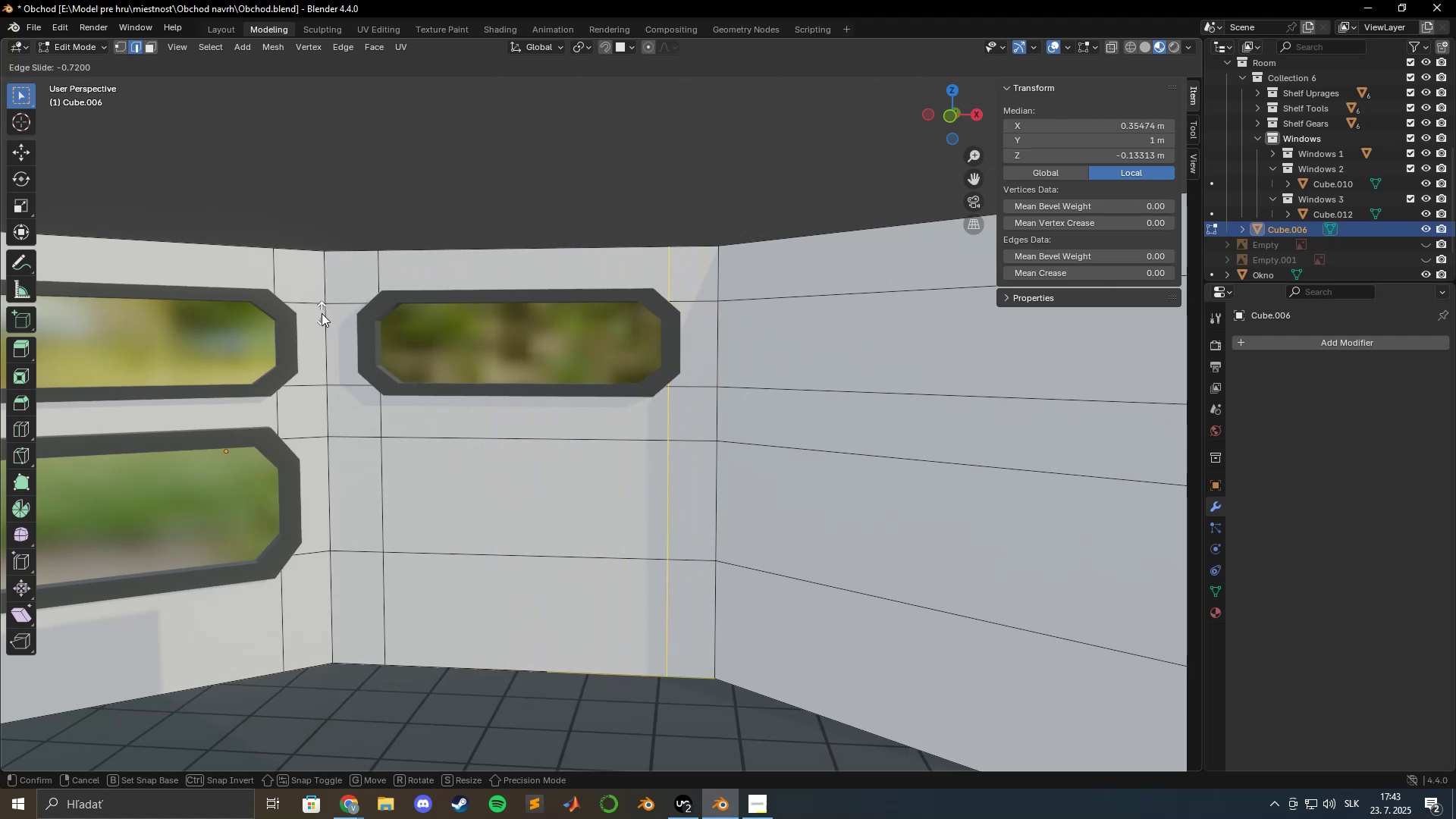 
hold_key(key=ShiftLeft, duration=1.51)
 